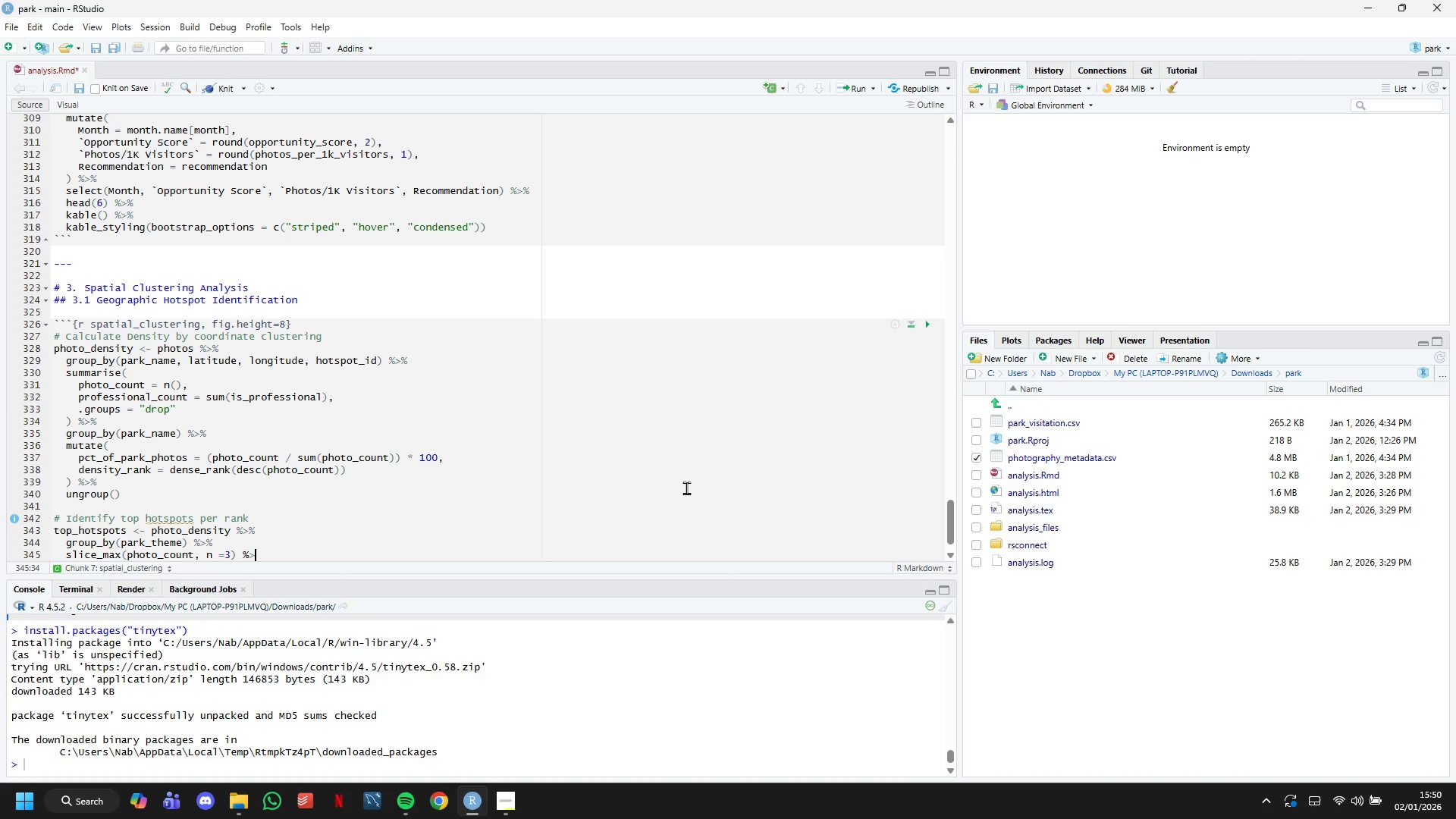 
key(Shift+Period)
 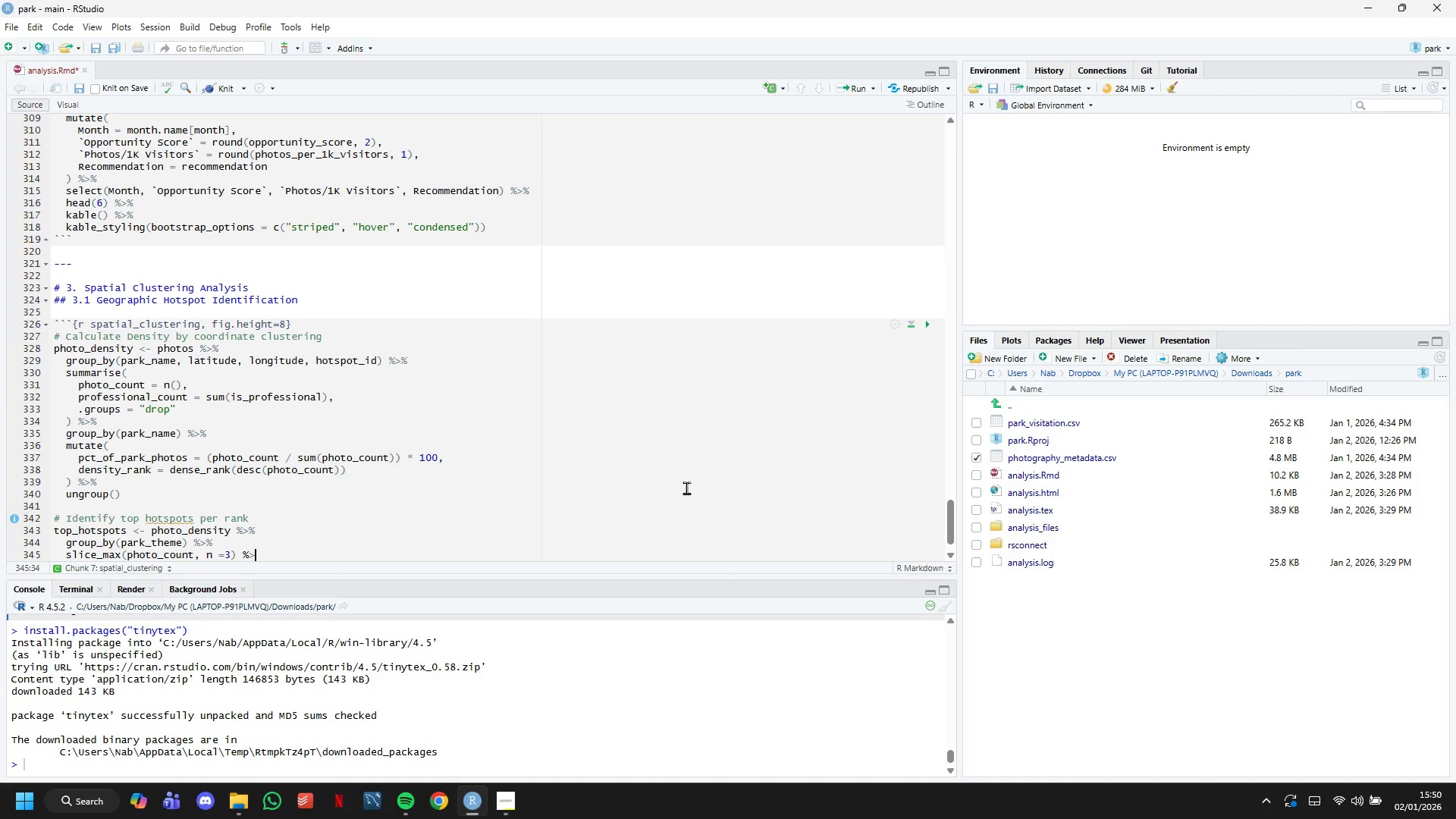 
key(Shift+5)
 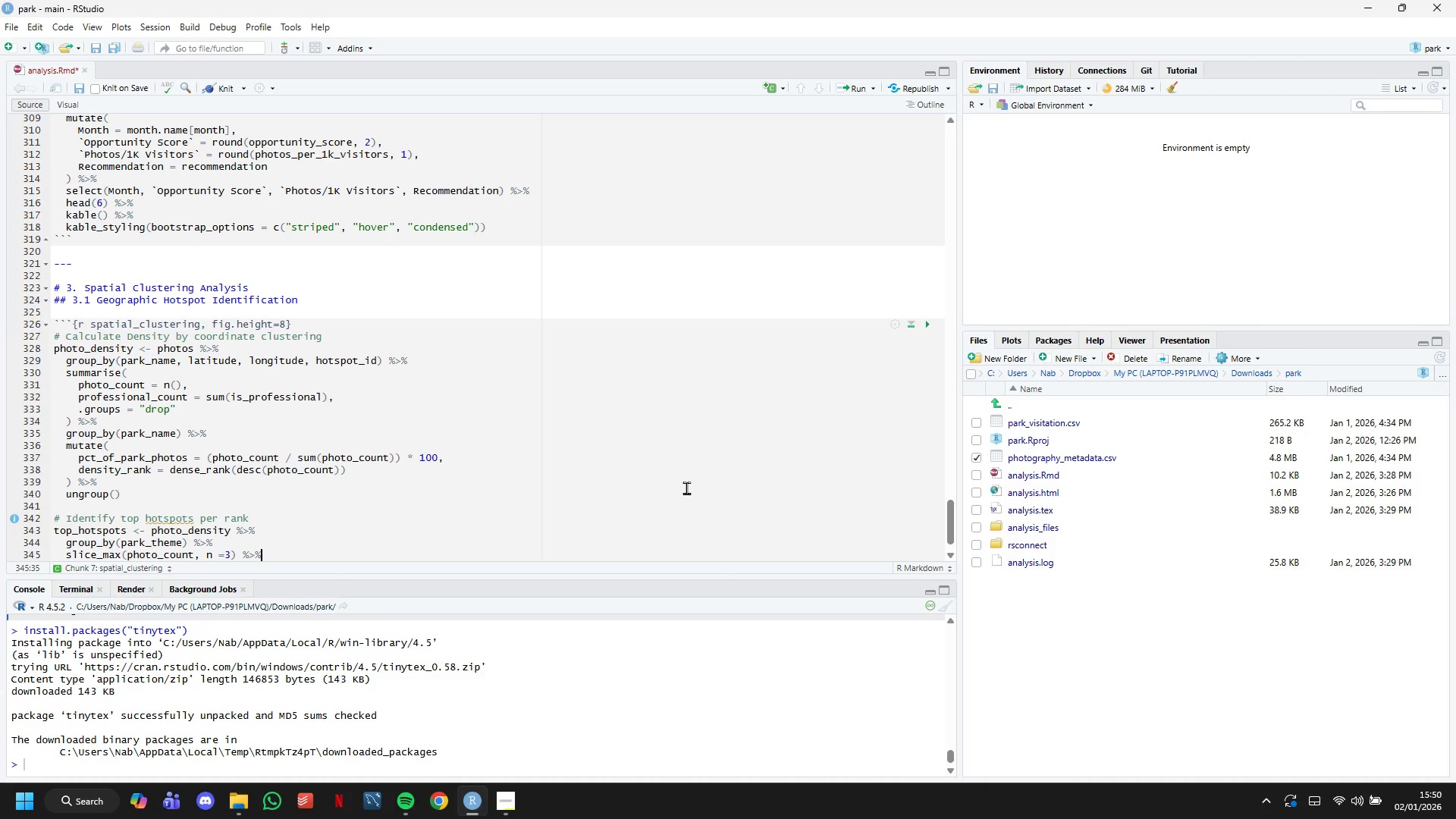 
key(Enter)
 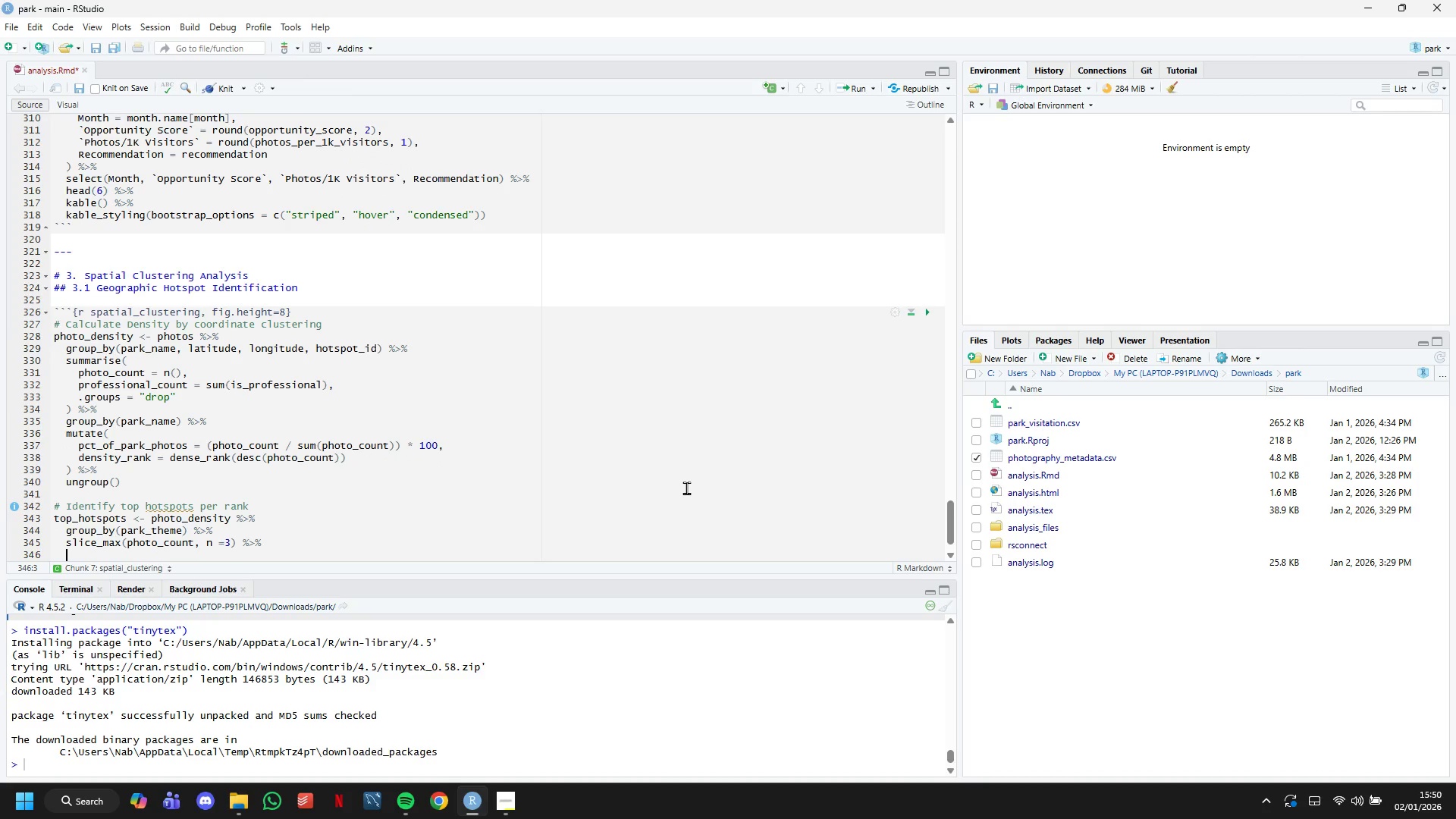 
type(ungroup()
 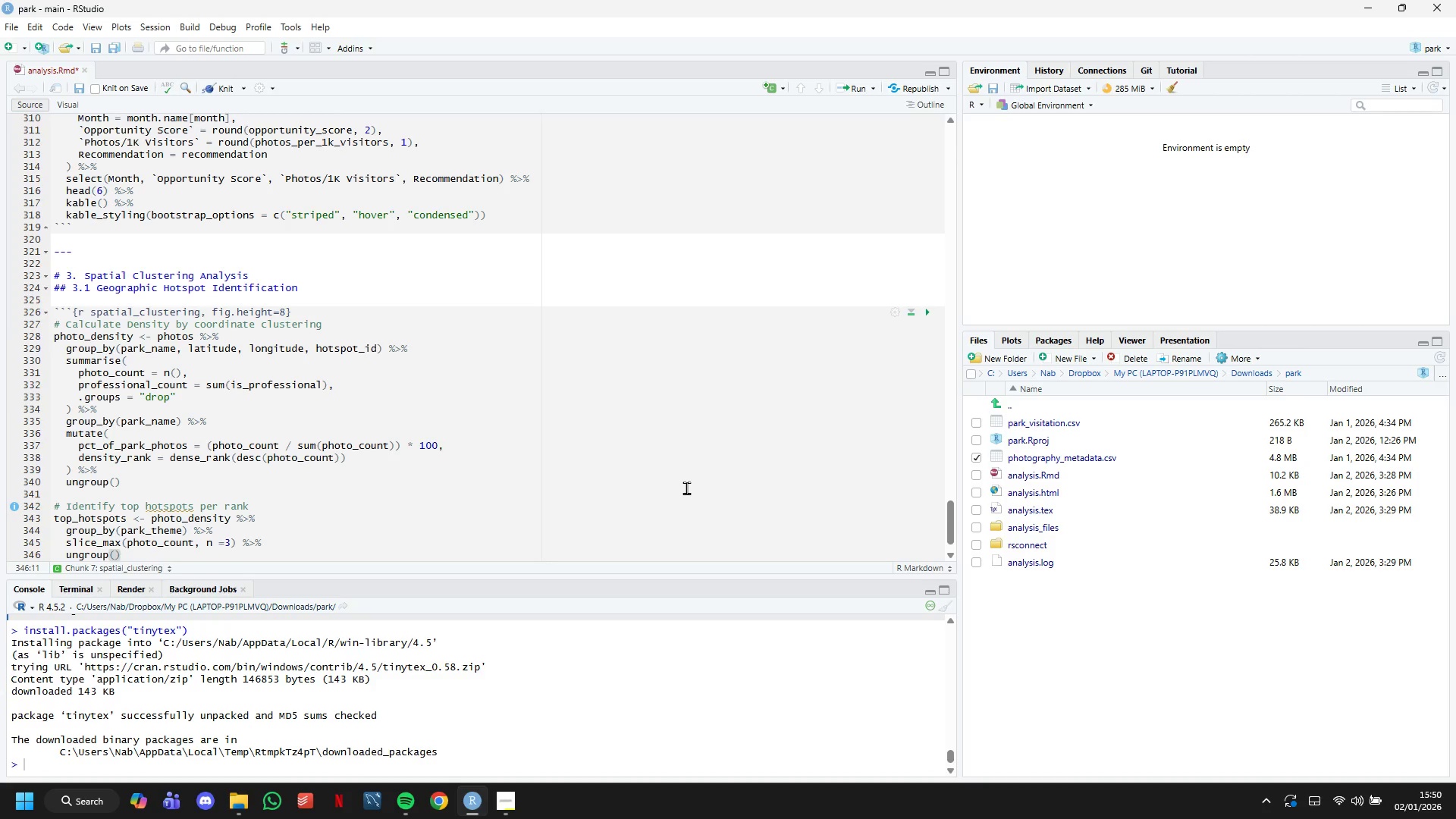 
key(ArrowRight)
 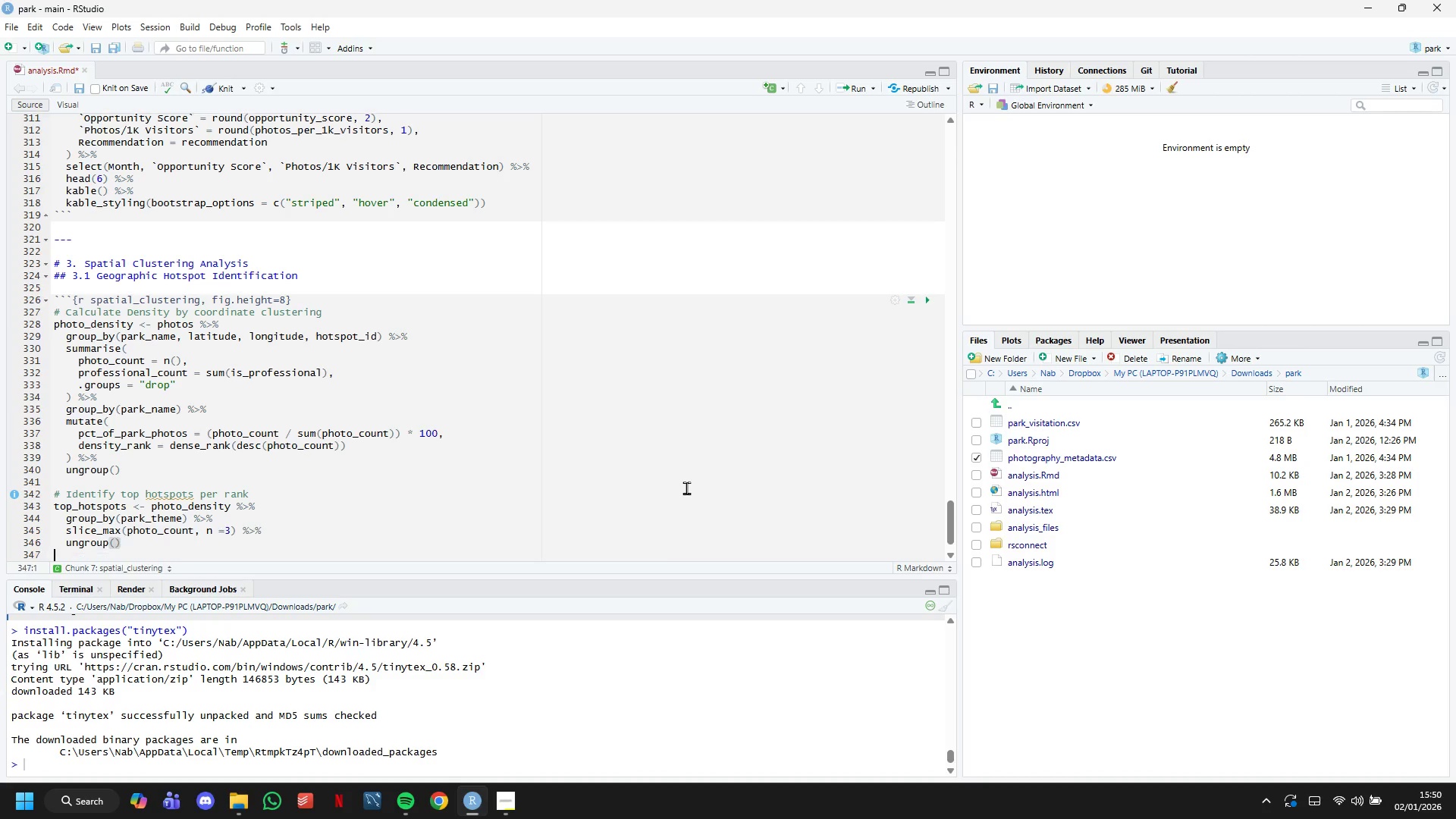 
key(Enter)
 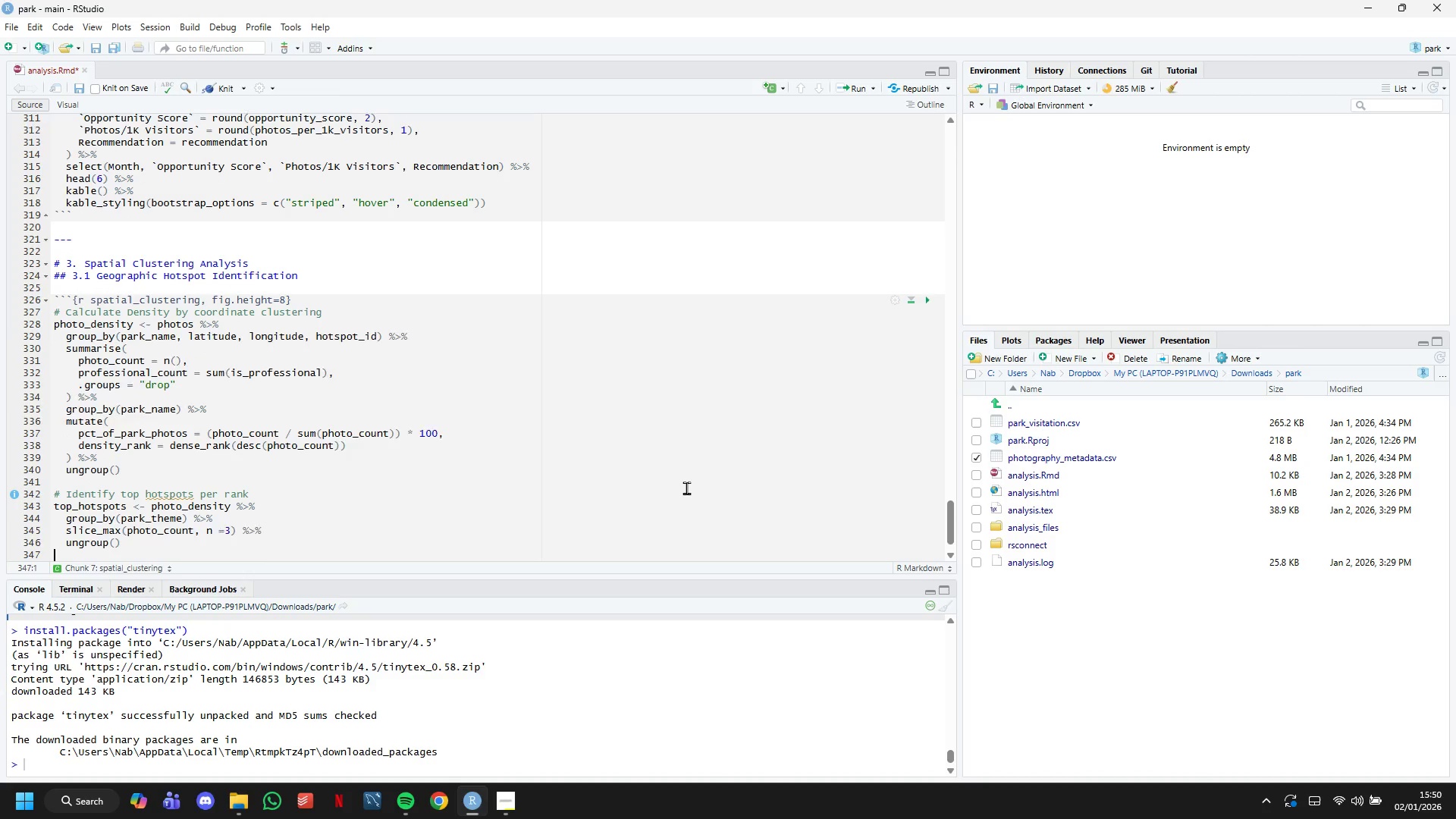 
key(Enter)
 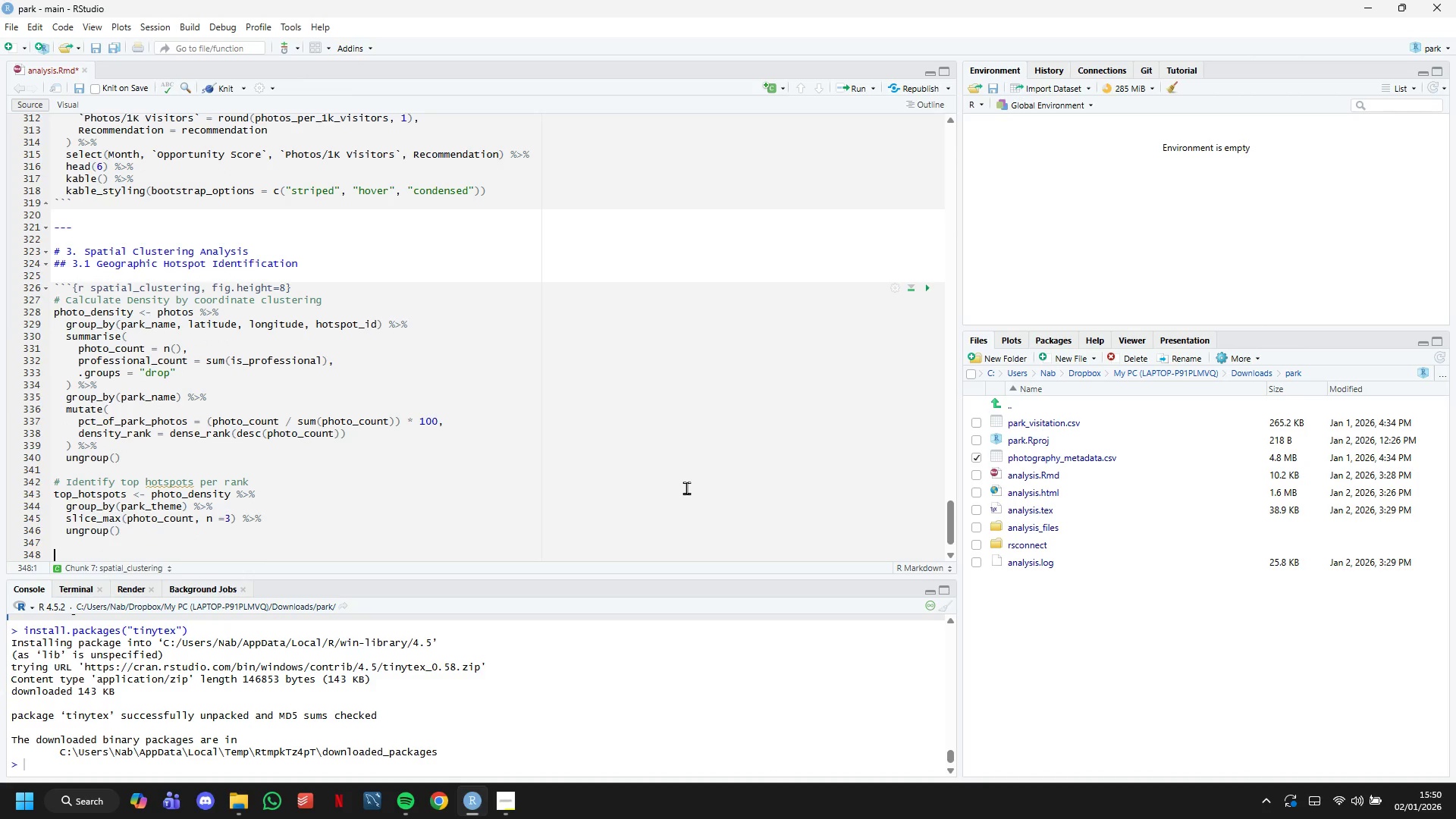 
type(# Calculate hoys)
key(Backspace)
key(Backspace)
type(tspot cp)
key(Backspace)
type(once)
key(Backspace)
type(entration)
 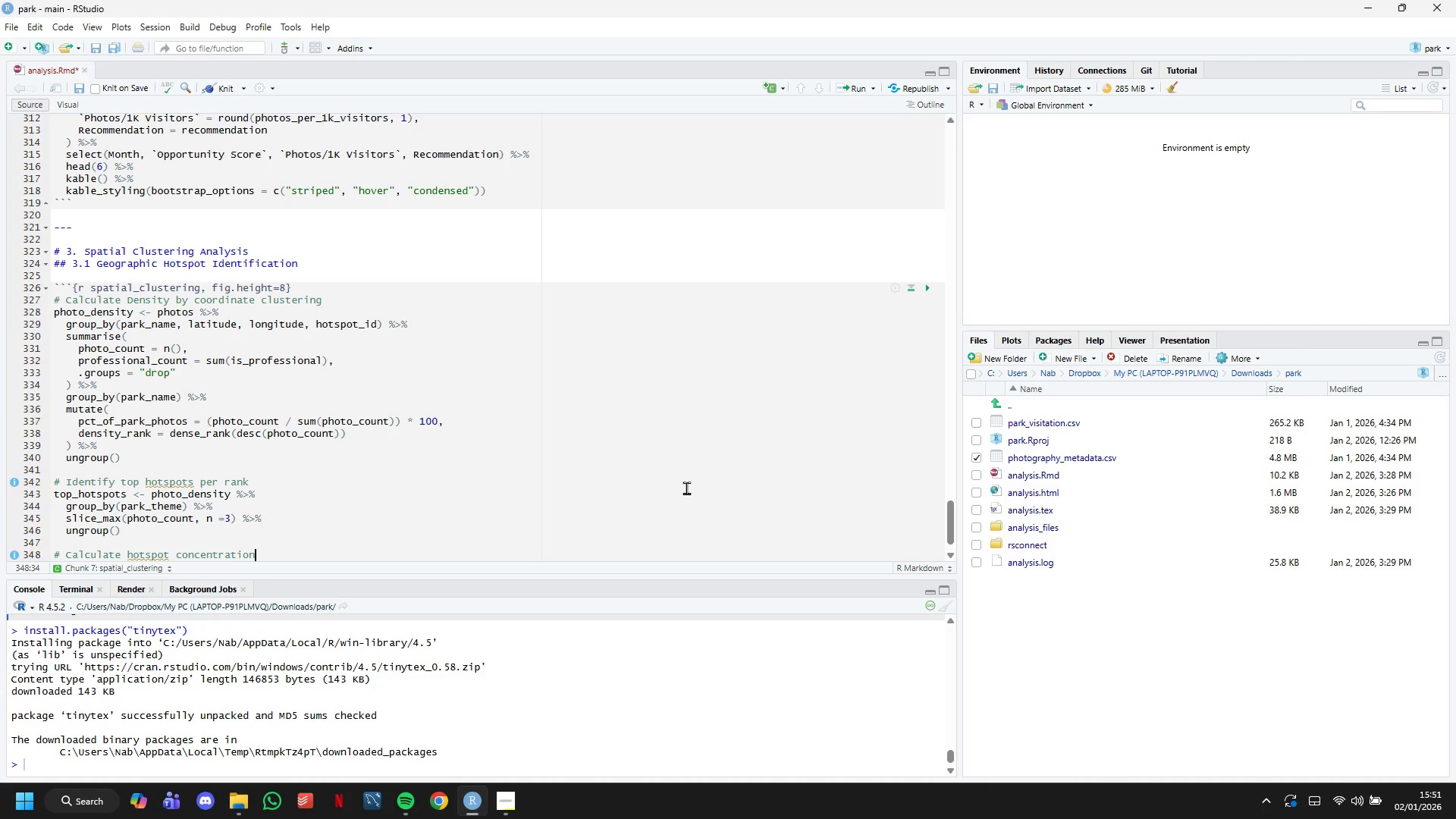 
key(Enter)
 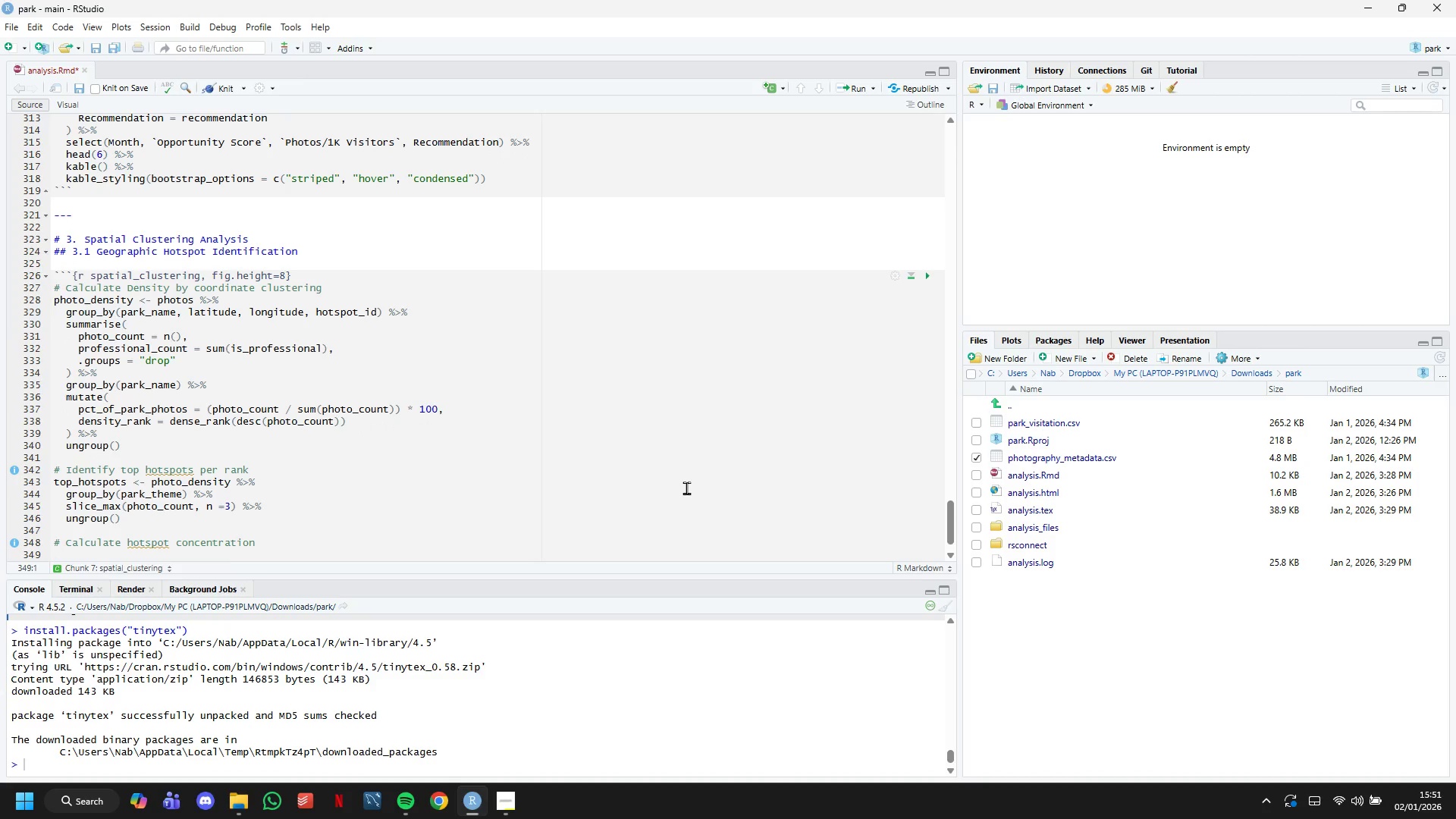 
type(hotspot_stats =)
key(Backspace)
type(<- phptp)
key(Backspace)
key(Backspace)
key(Backspace)
type(oto_density %>%)
 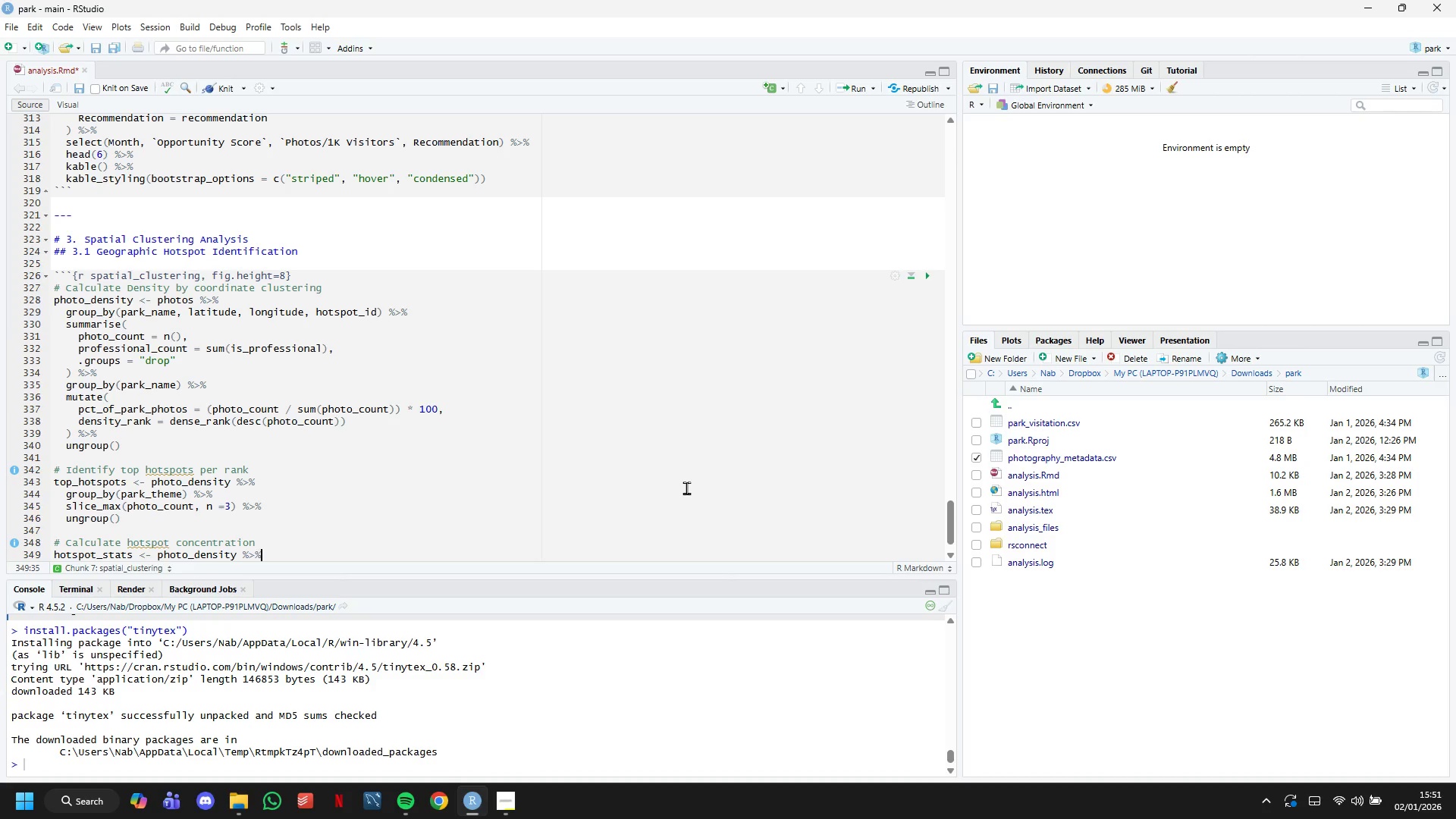 
key(Enter)
 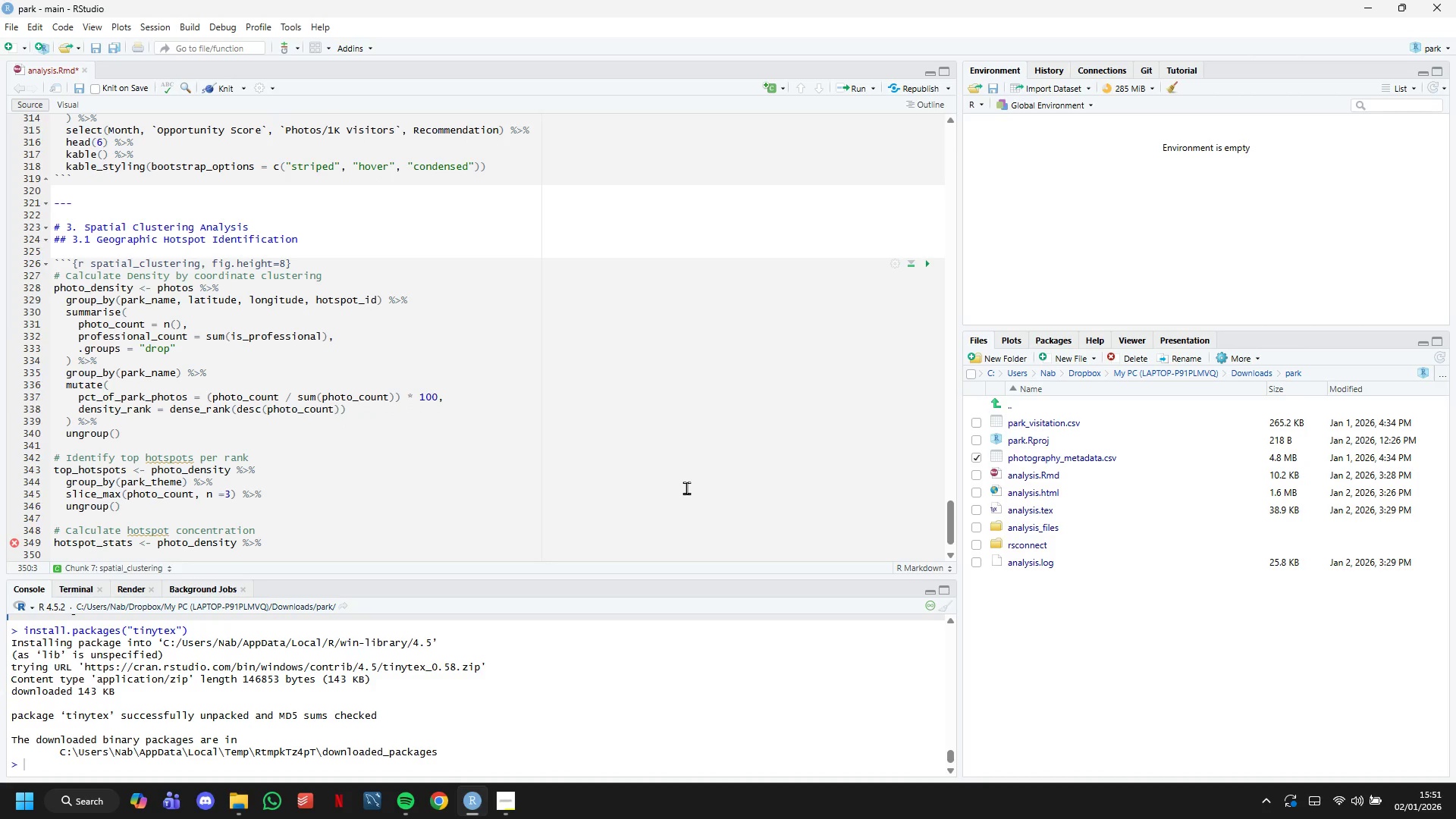 
type(group_by )
key(Backspace)
type((park_name)
 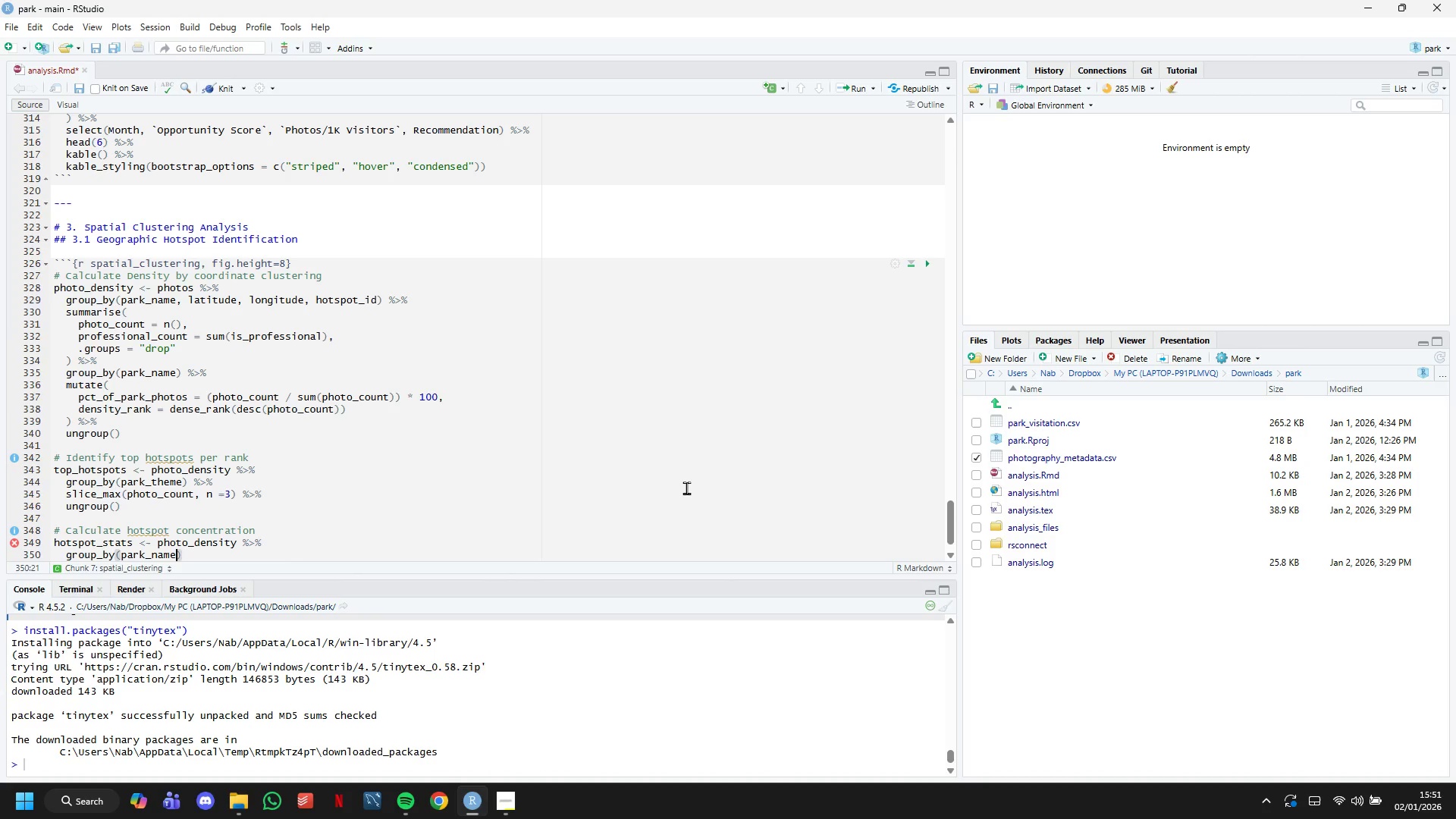 
key(ArrowRight)
 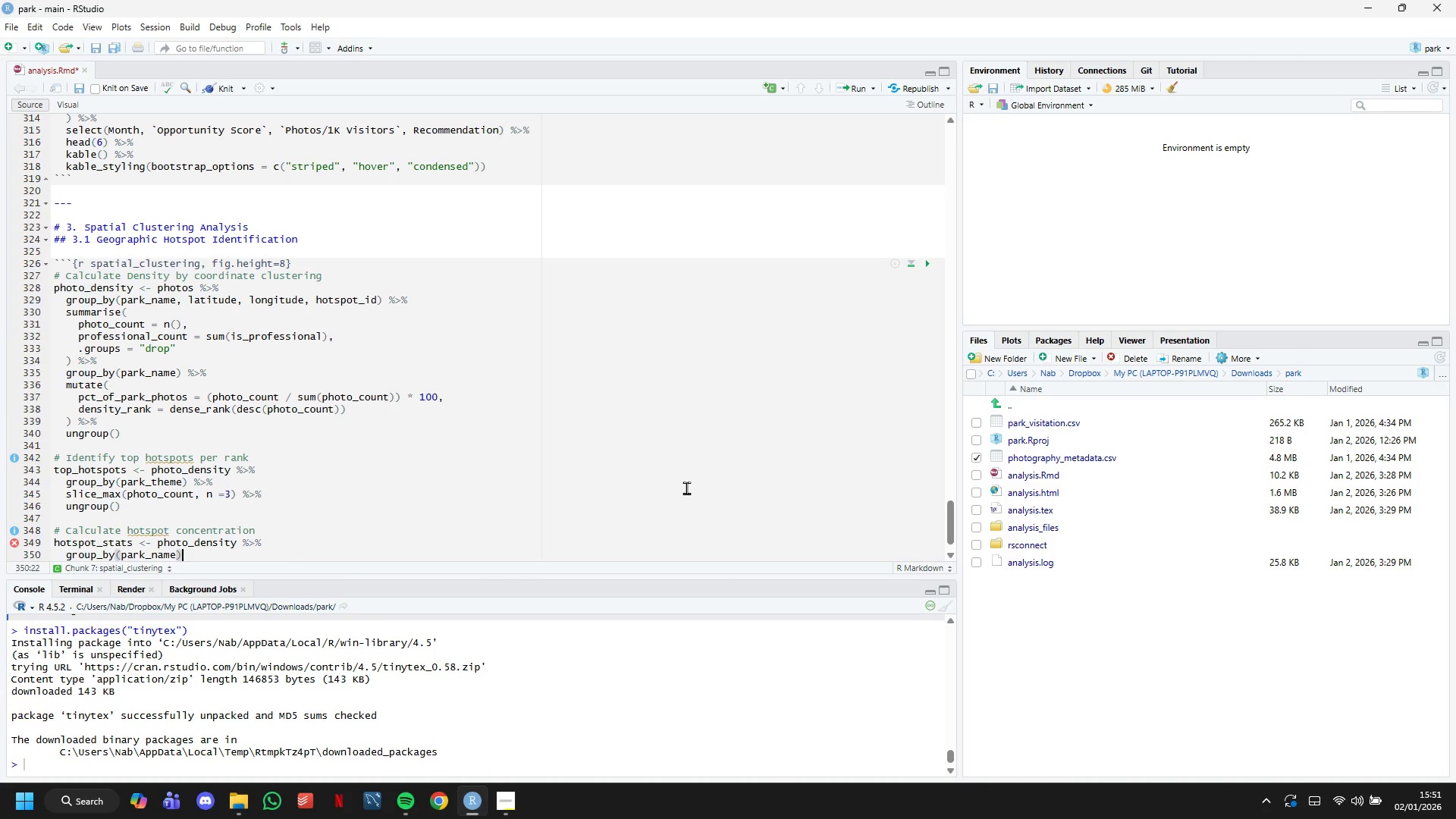 
key(Space)
 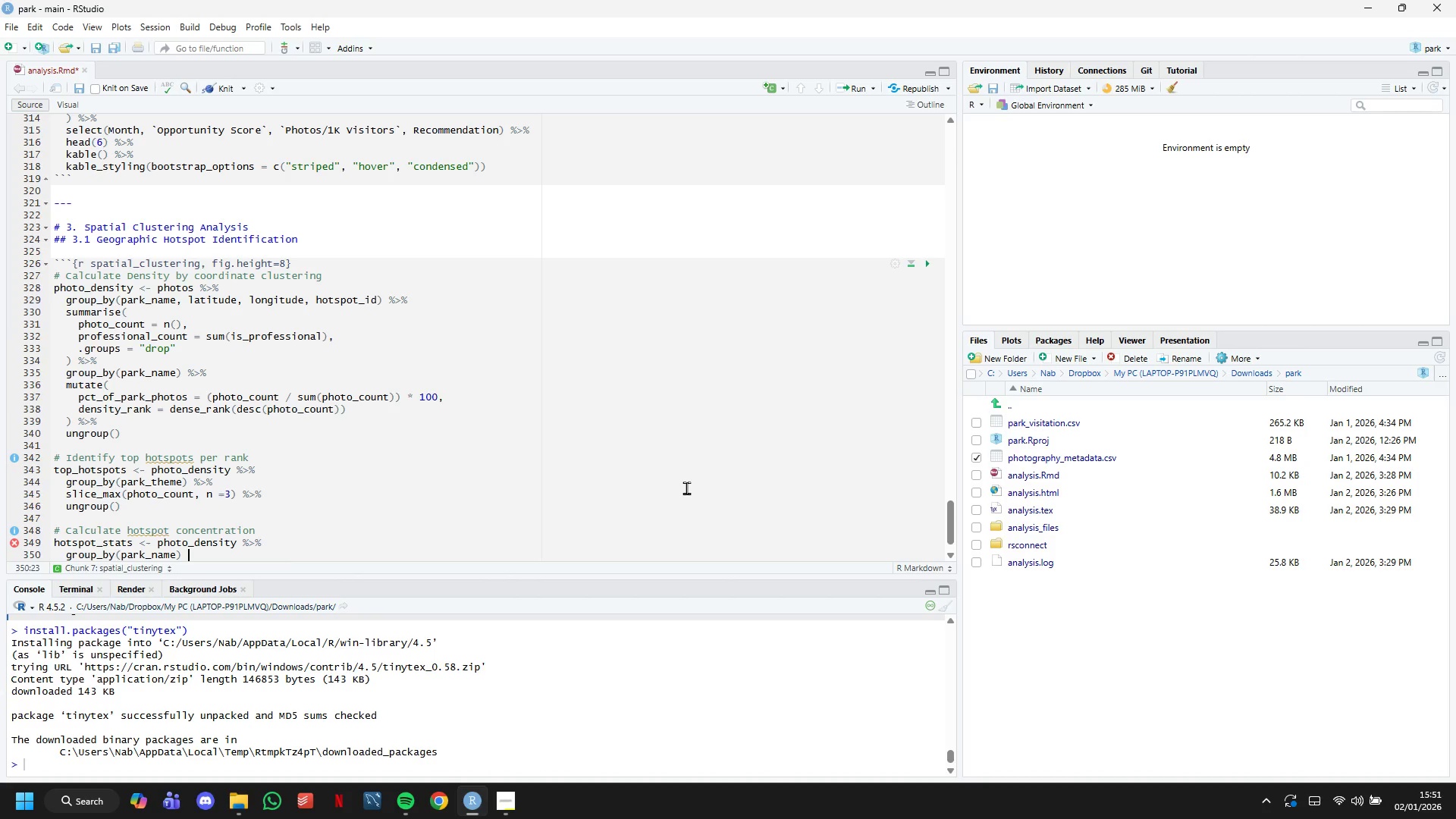 
key(Shift+5)
 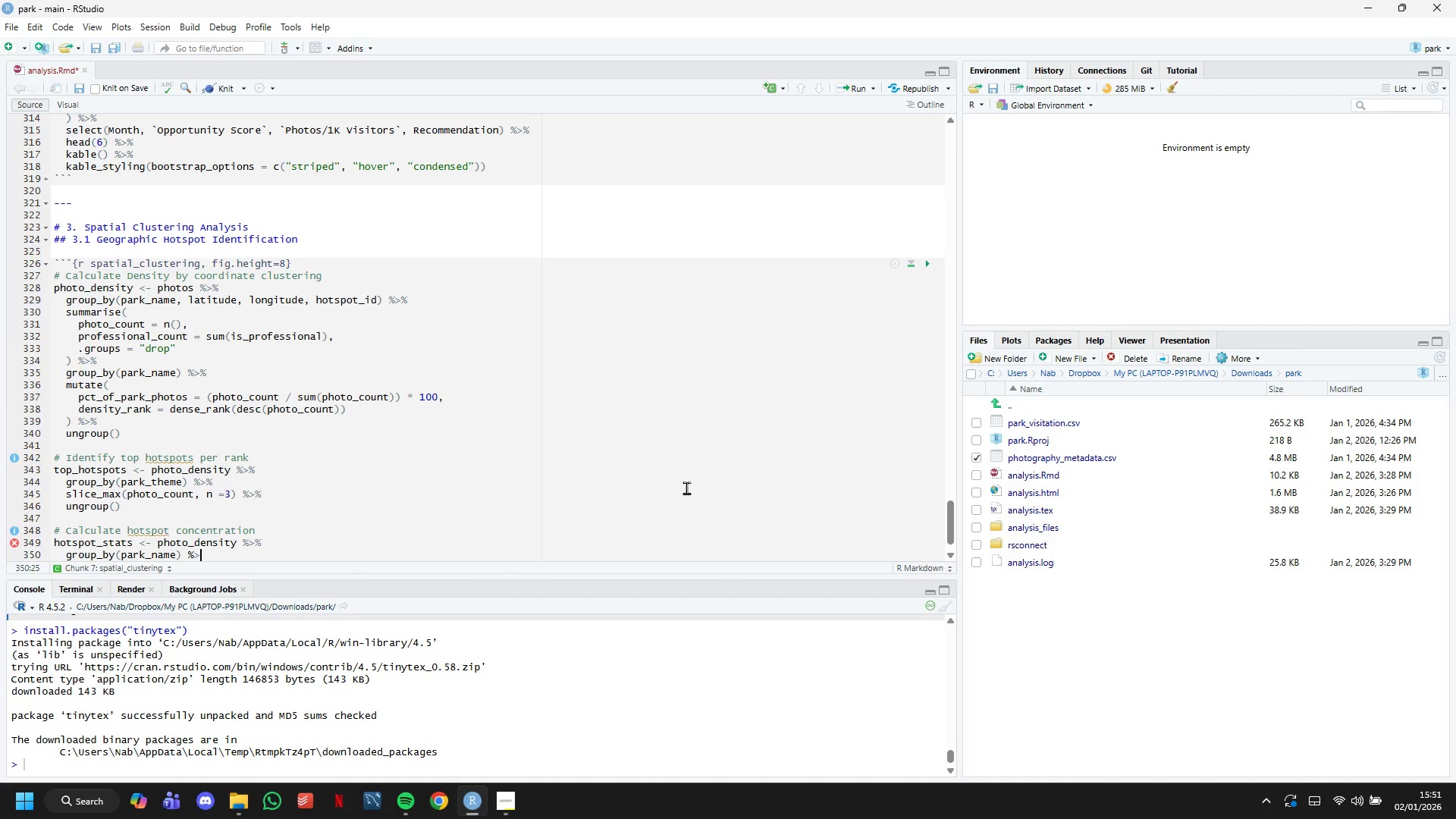 
key(Shift+Period)
 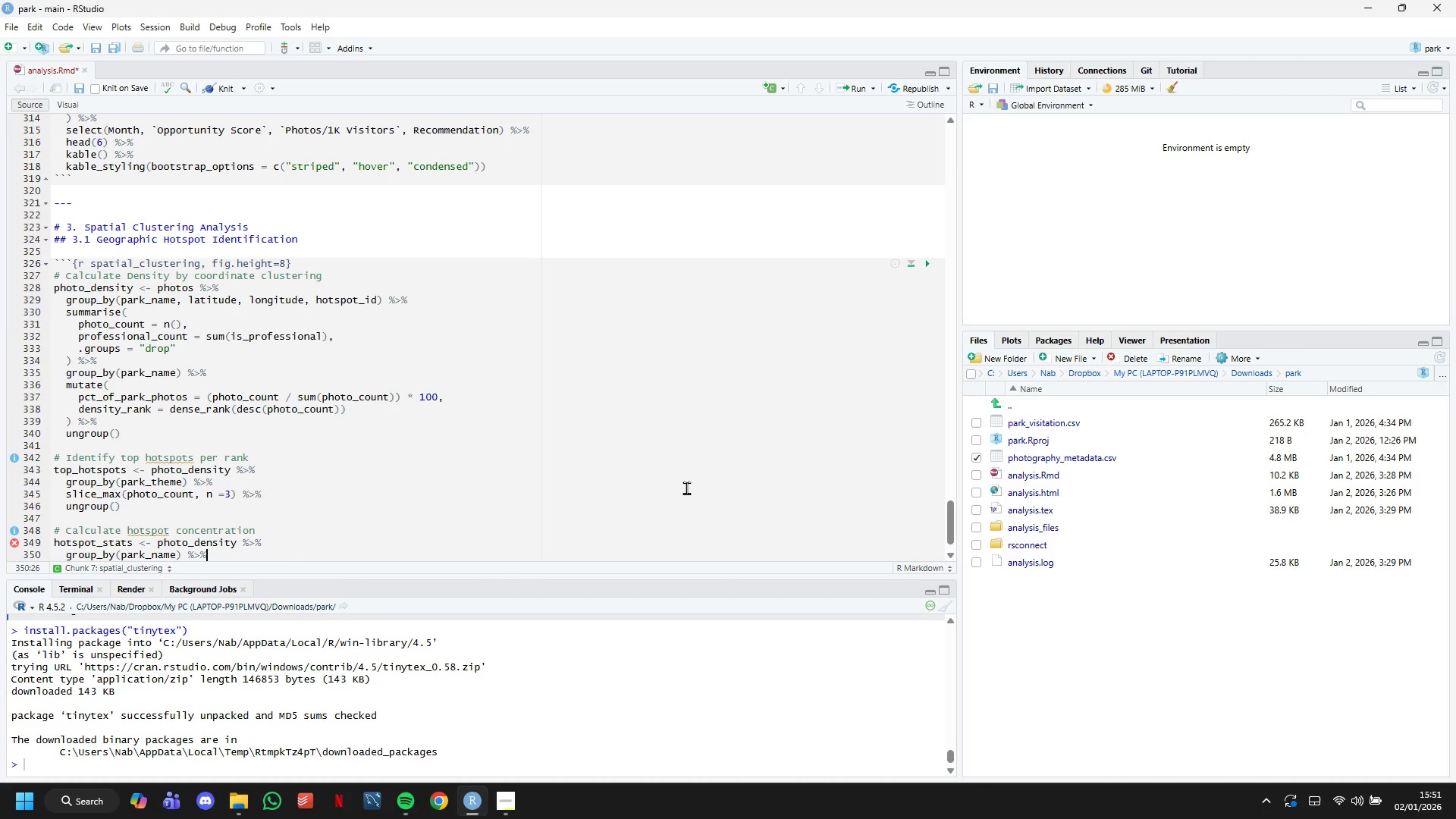 
key(Shift+5)
 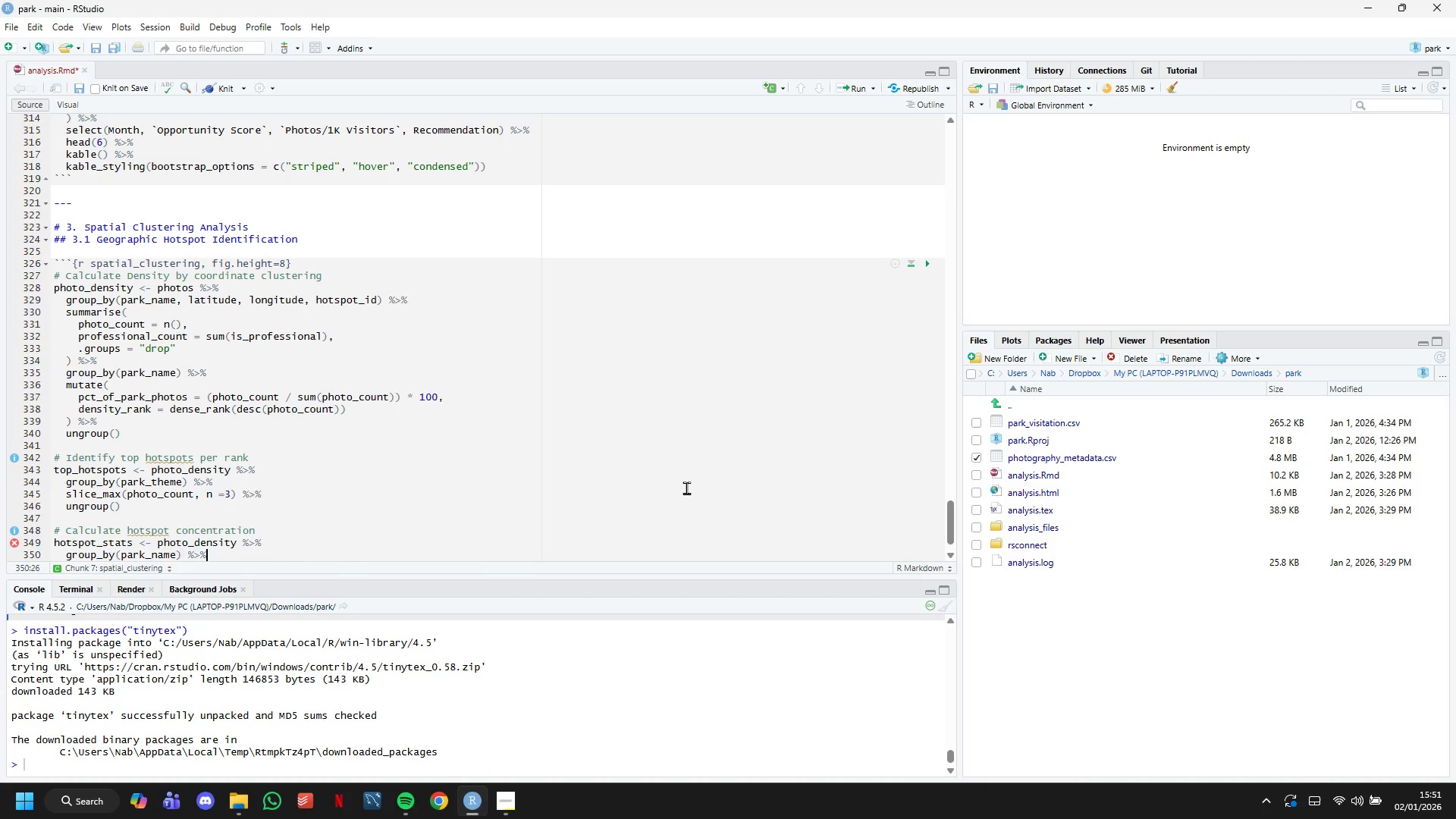 
key(Enter)
 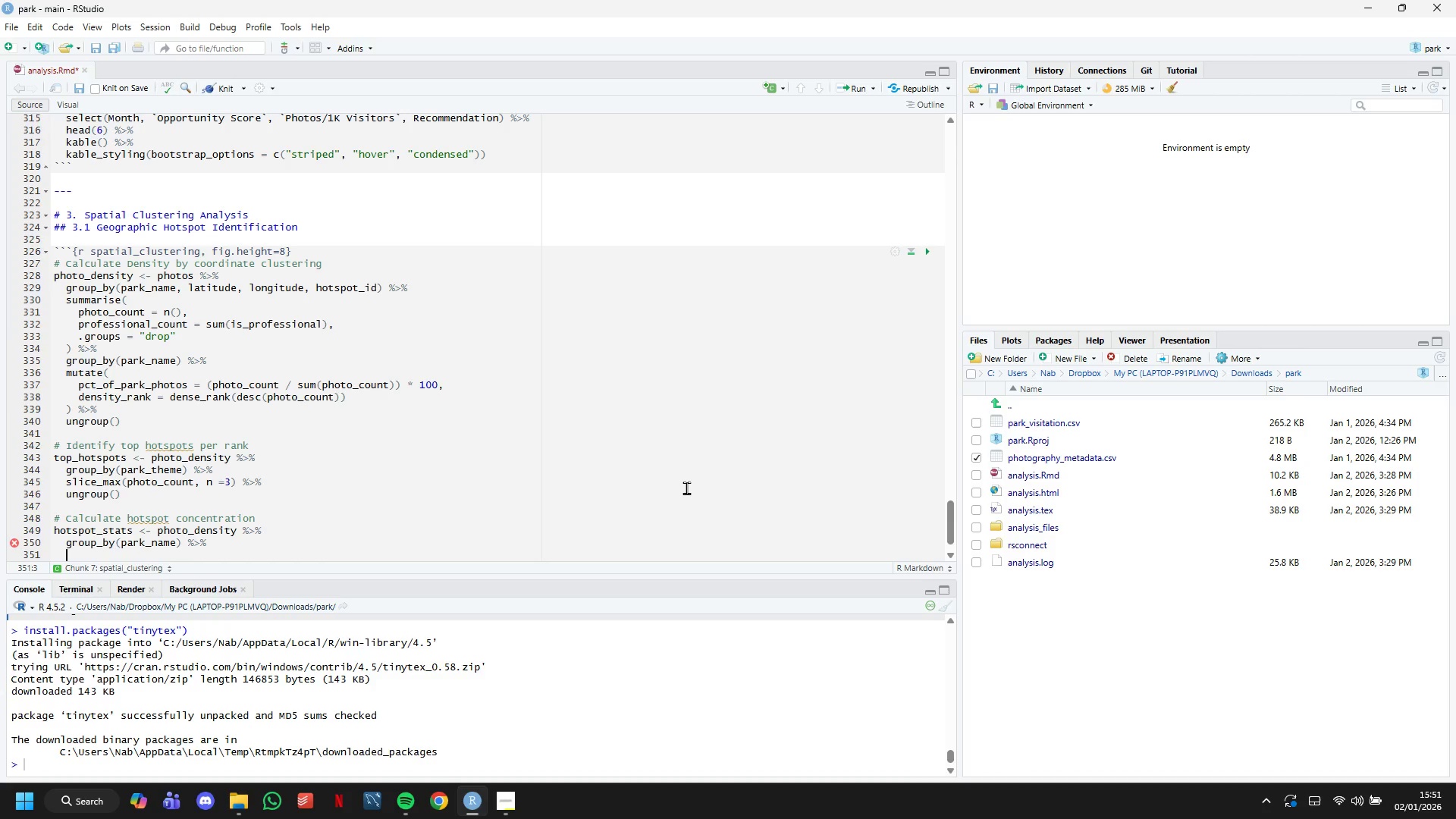 
type(summarise()
 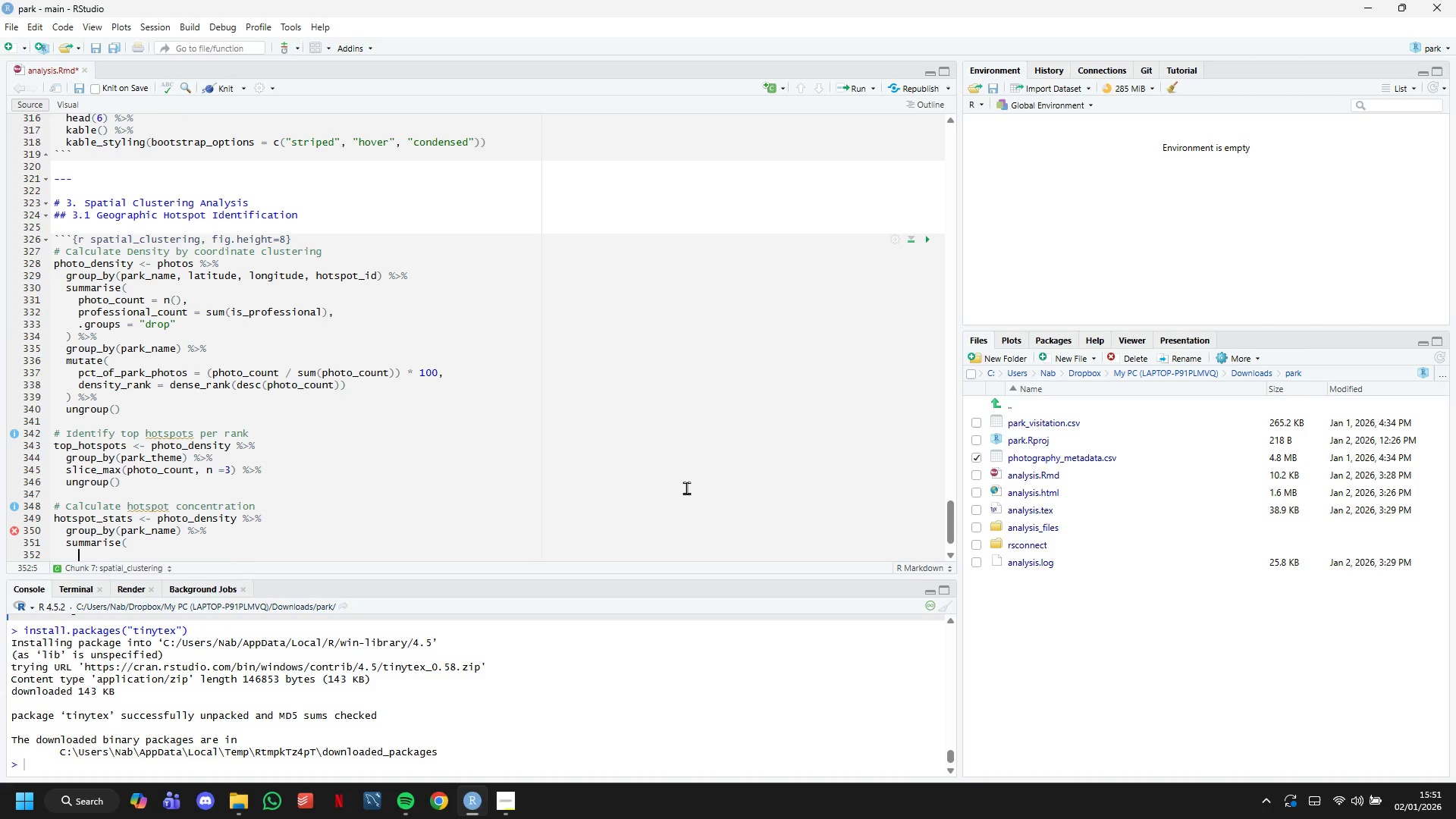 
 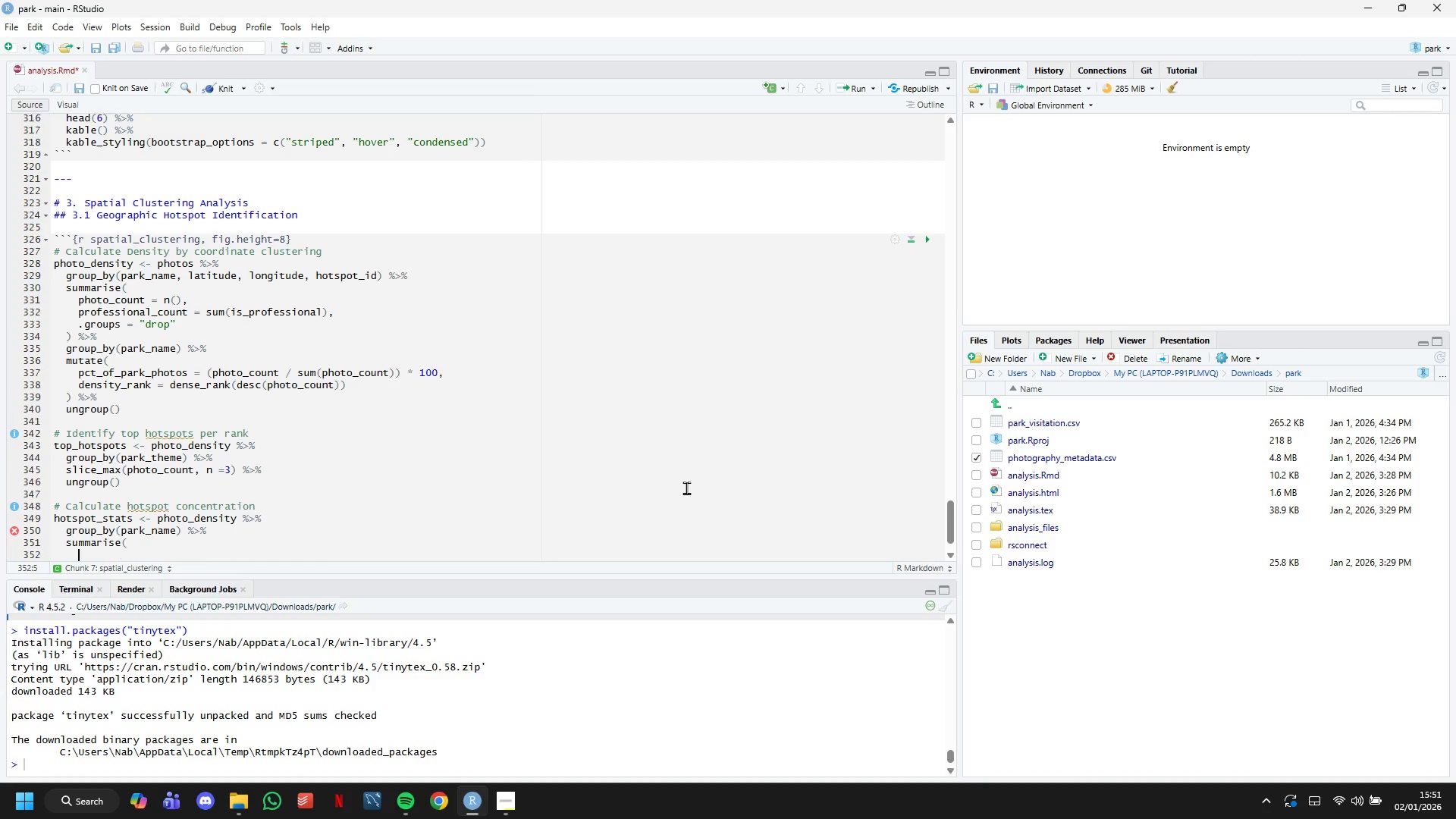 
key(Enter)
 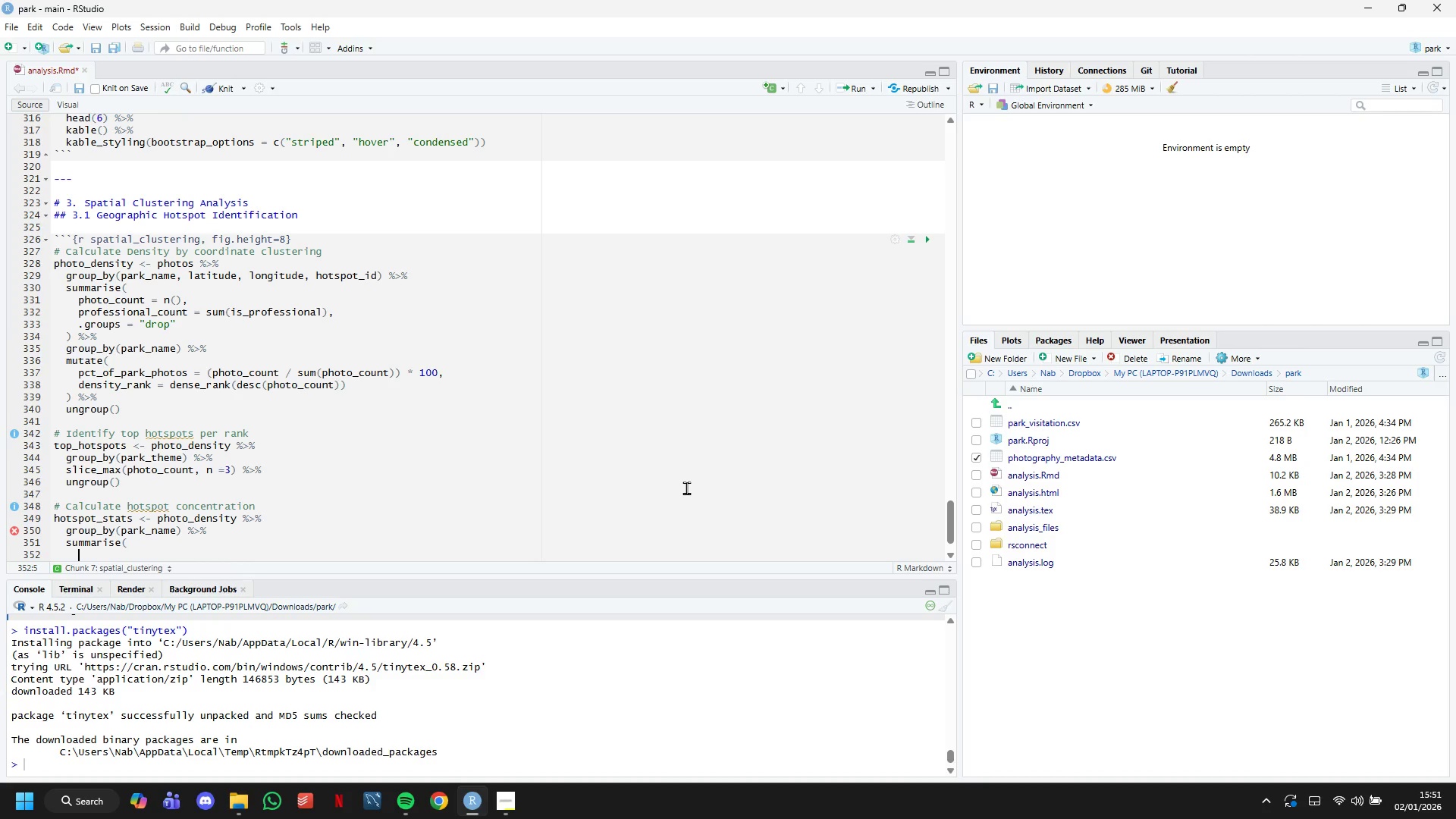 
type(total_photos = sum(photo_count)
 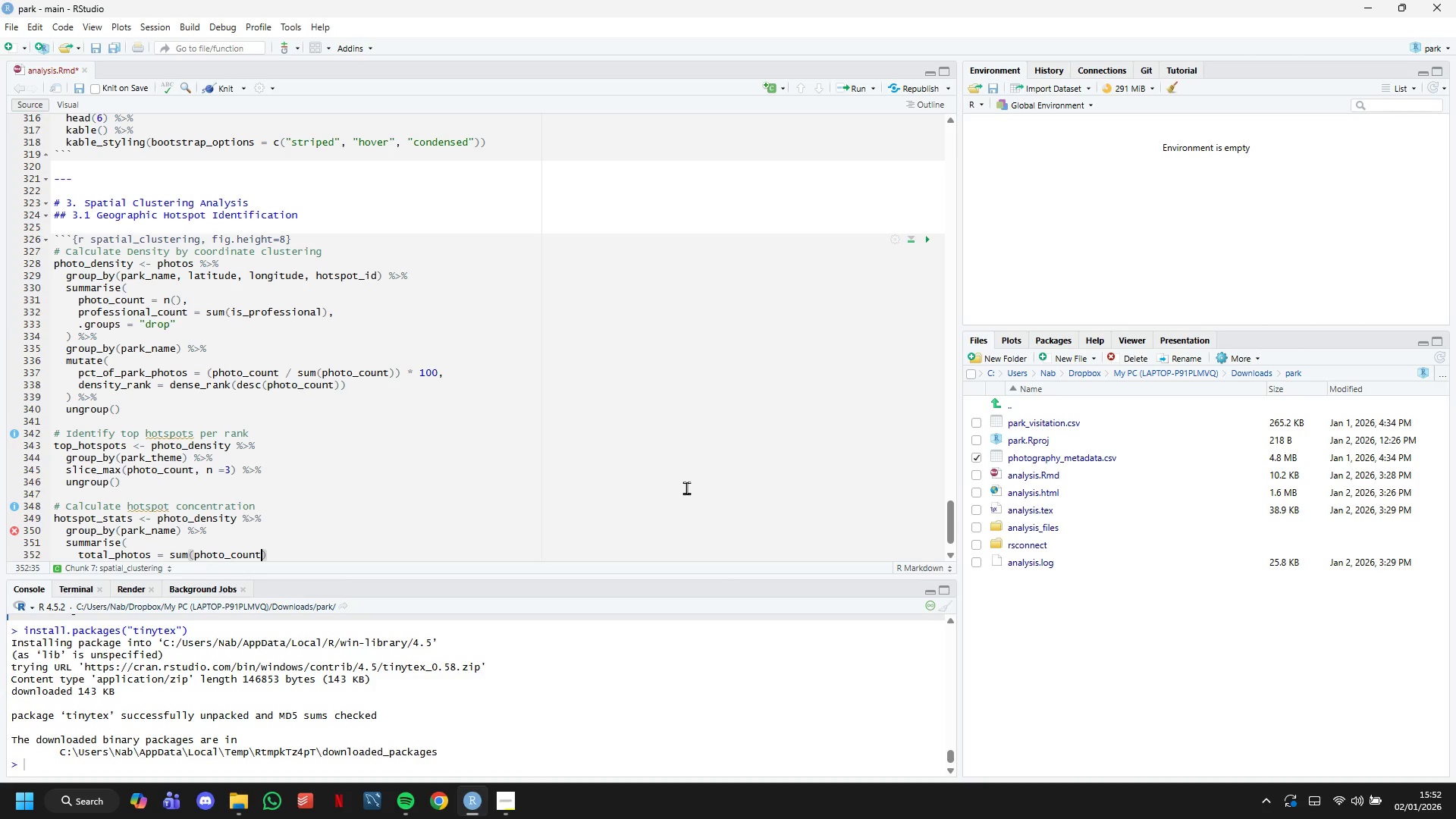 
key(ArrowRight)
 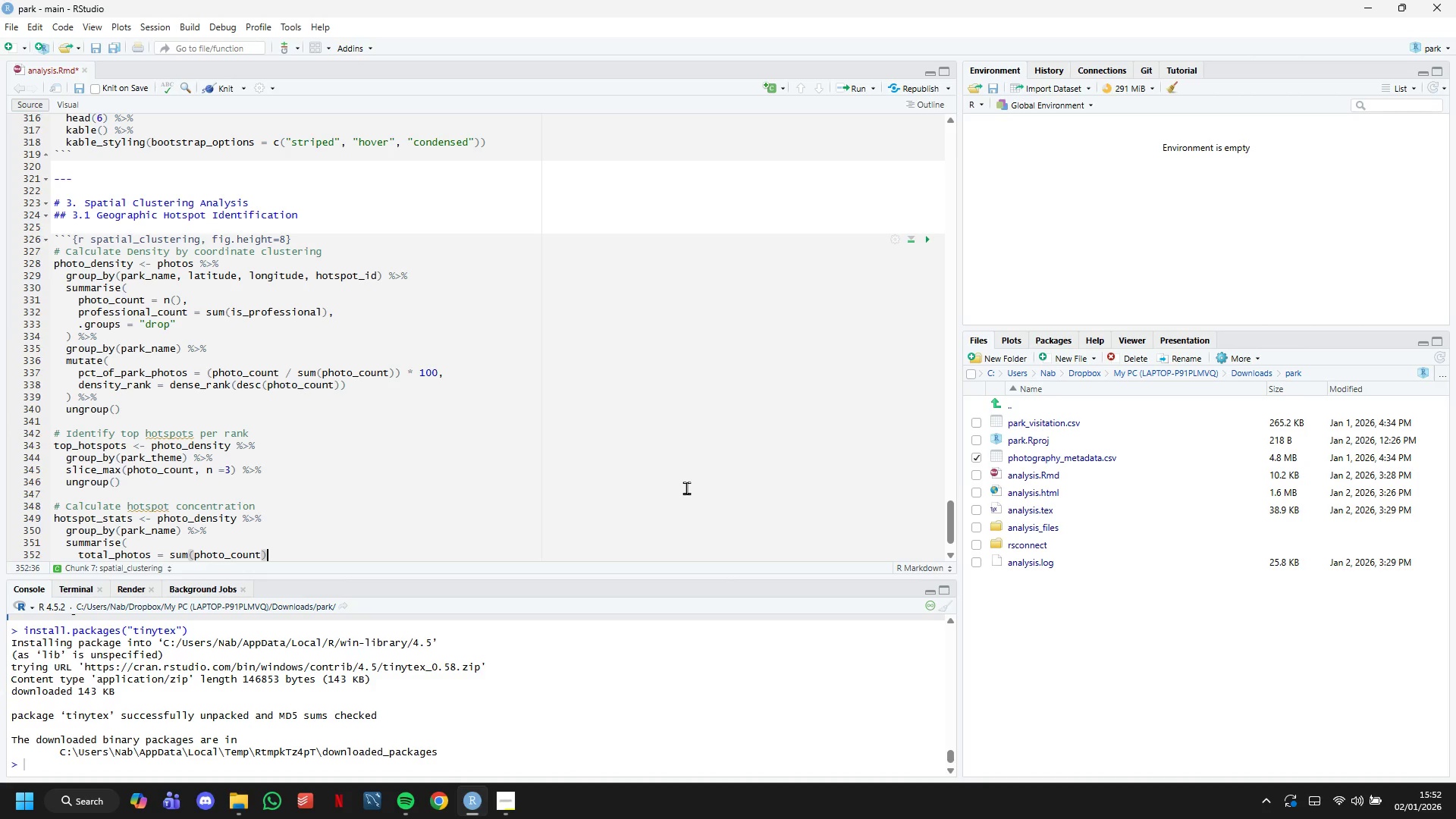 
key(Comma)
 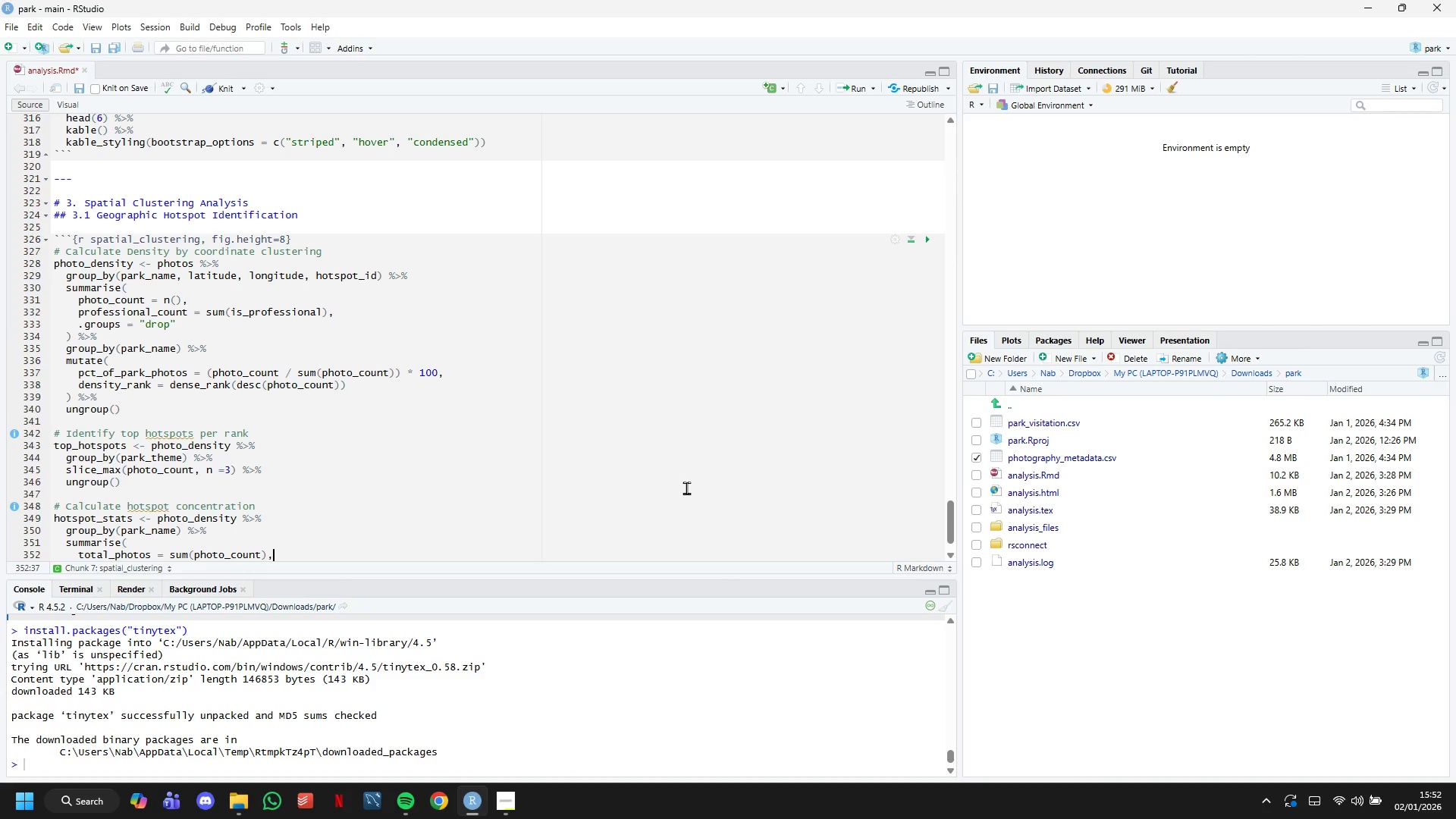 
key(Enter)
 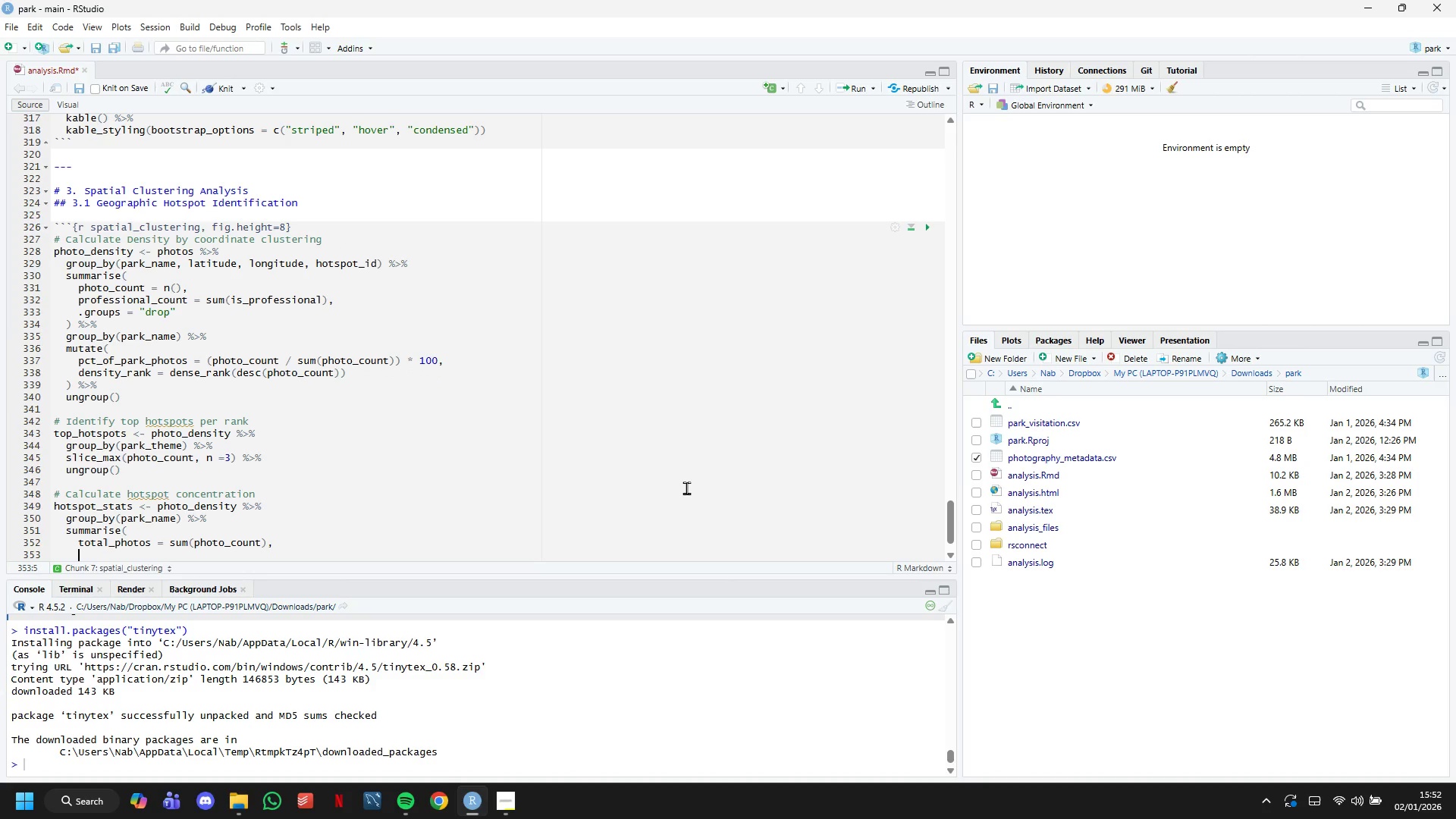 
type(top3_photos = sum(o)
key(Backspace)
type(phptp)
key(Backspace)
key(Backspace)
key(Backspace)
type(oto_count[density_rank <=3)
 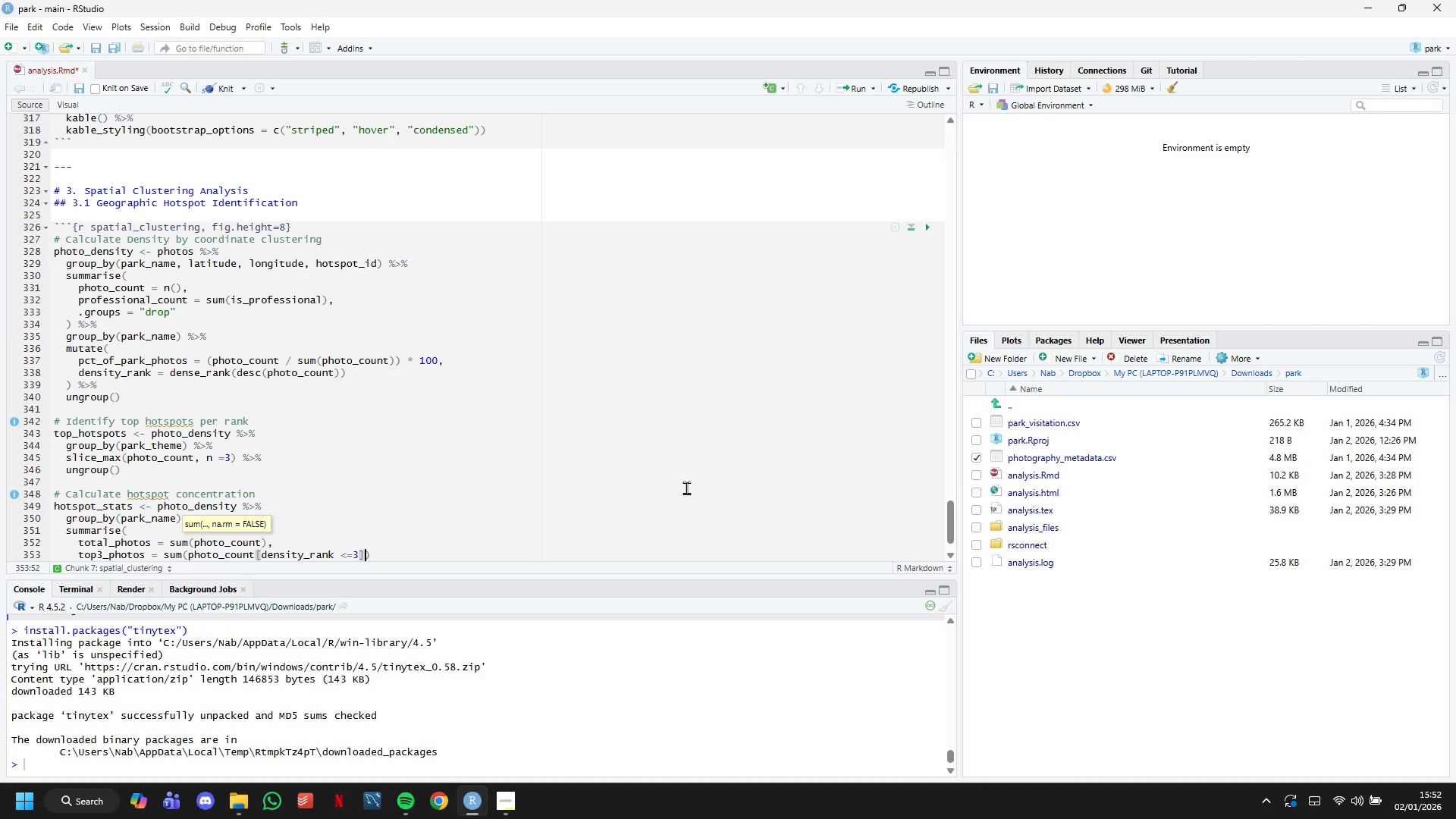 
 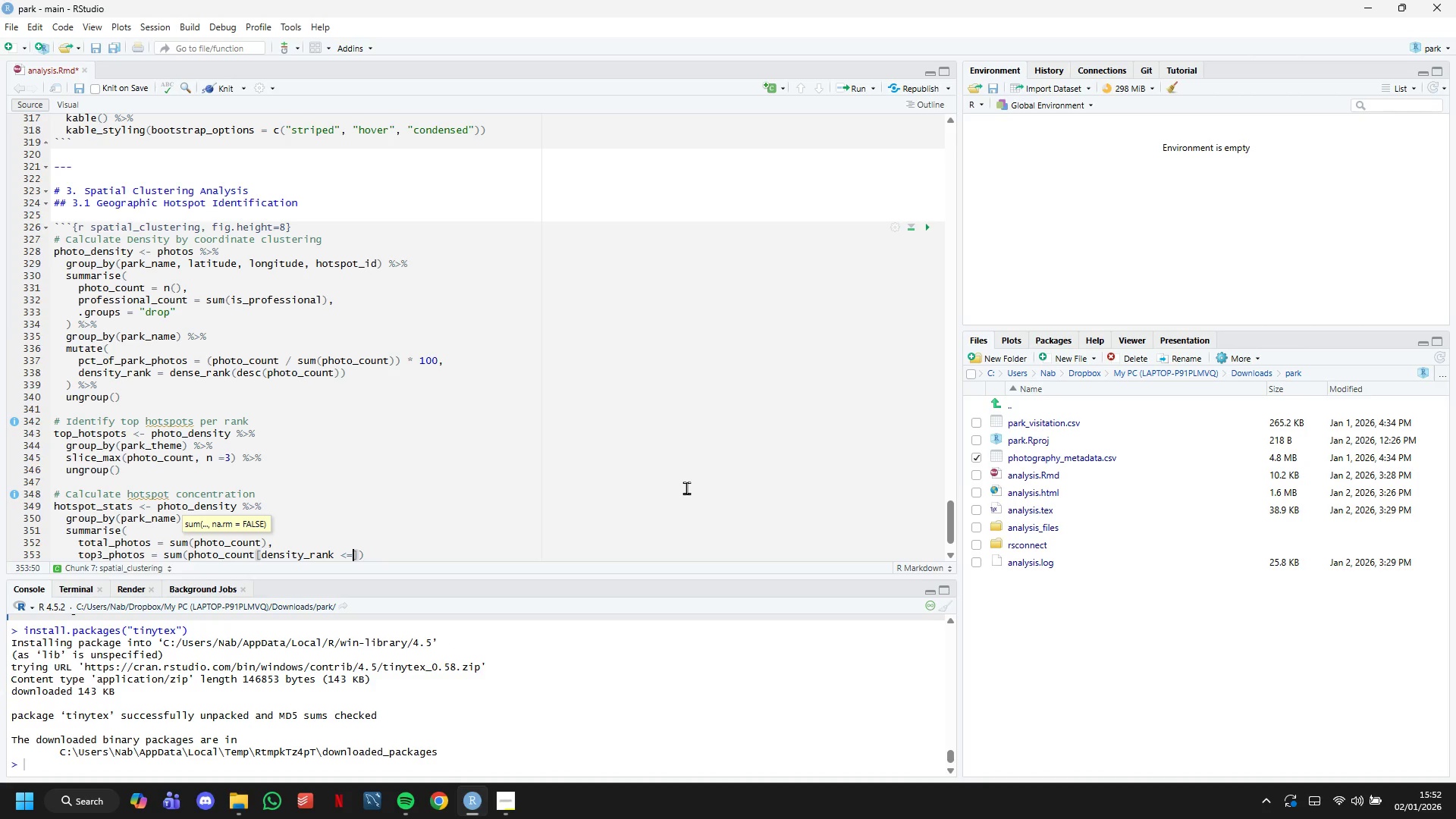 
key(ArrowRight)
 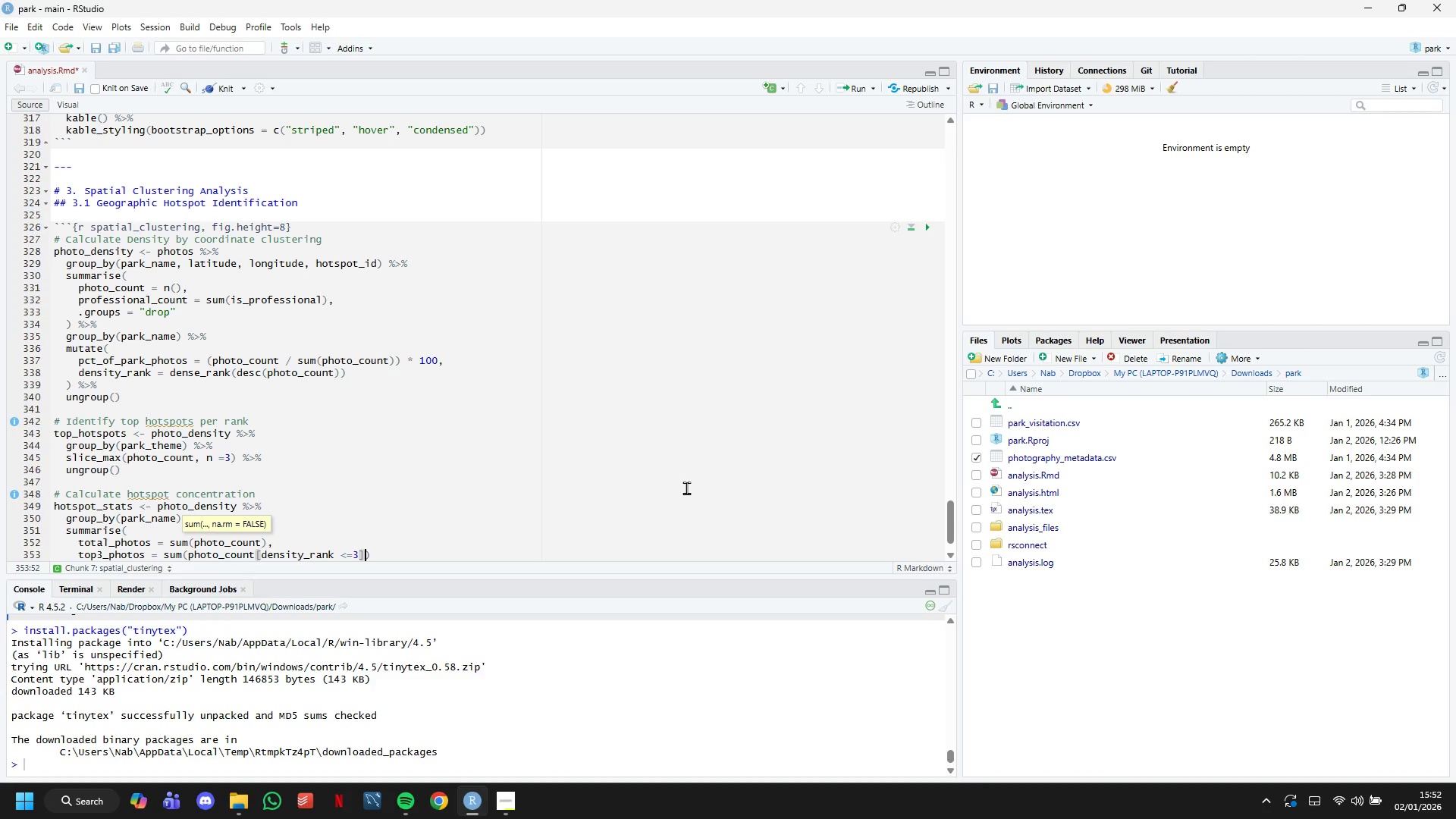 
key(ArrowRight)
 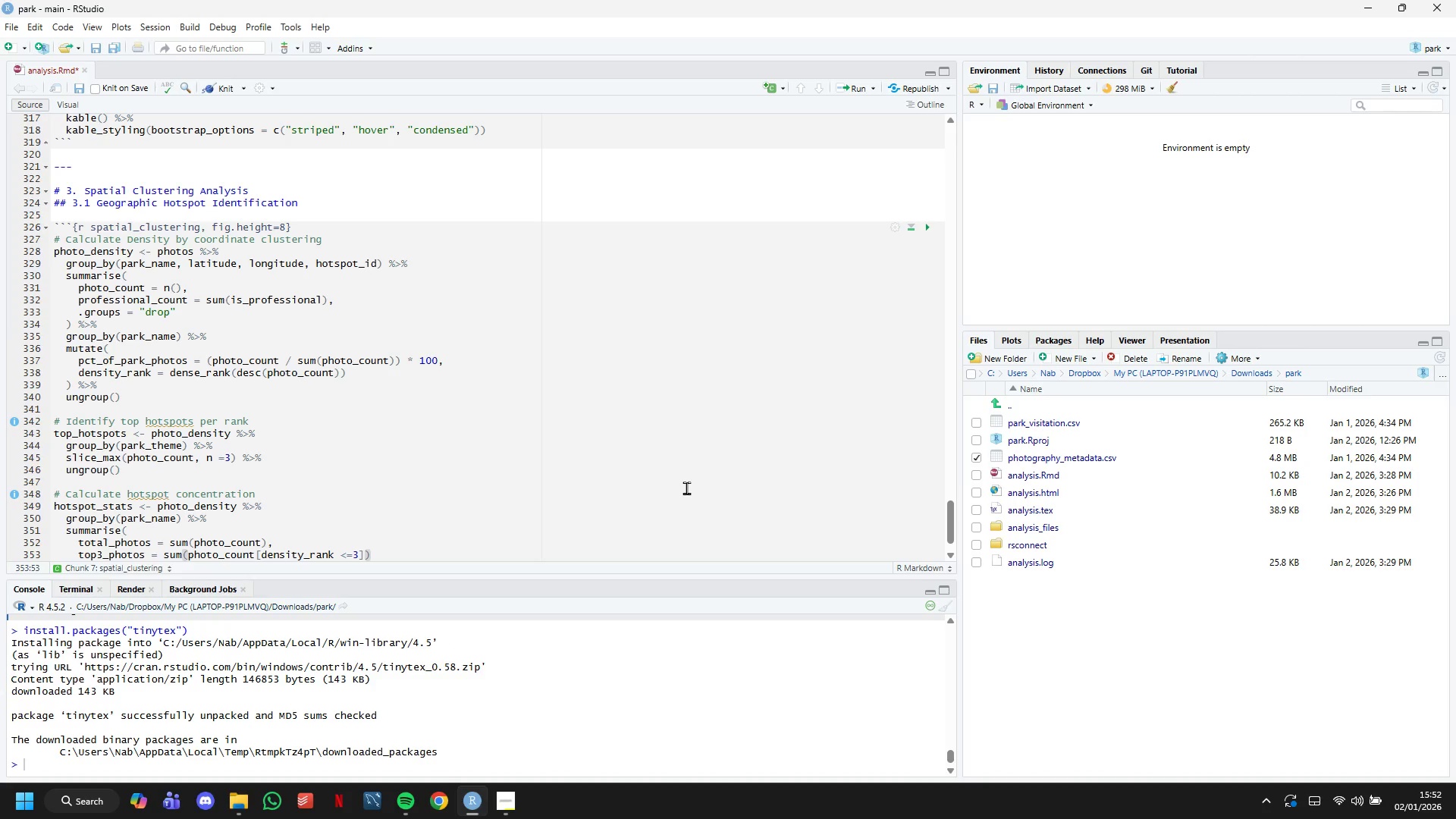 
key(Comma)
 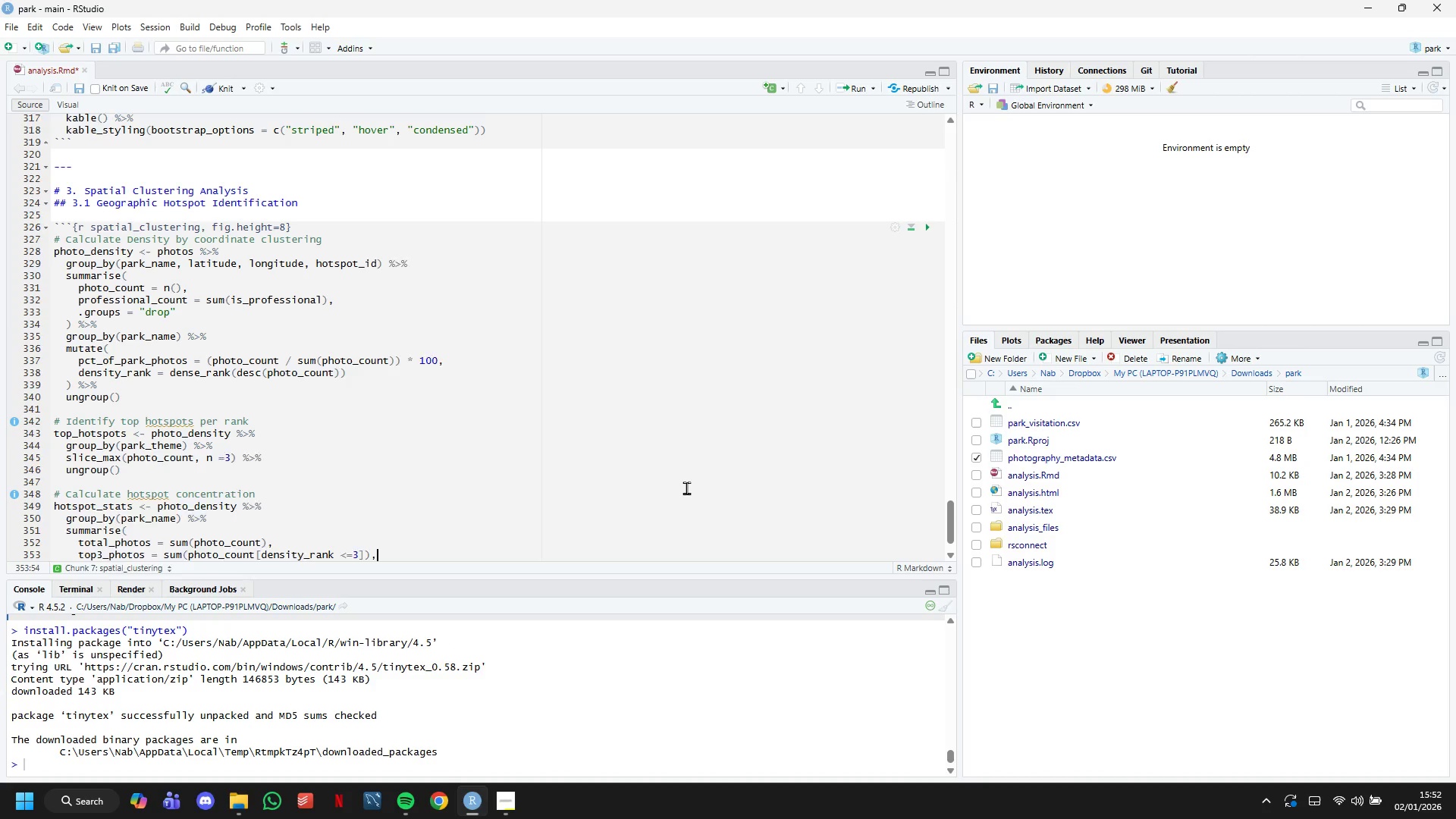 
key(Enter)
 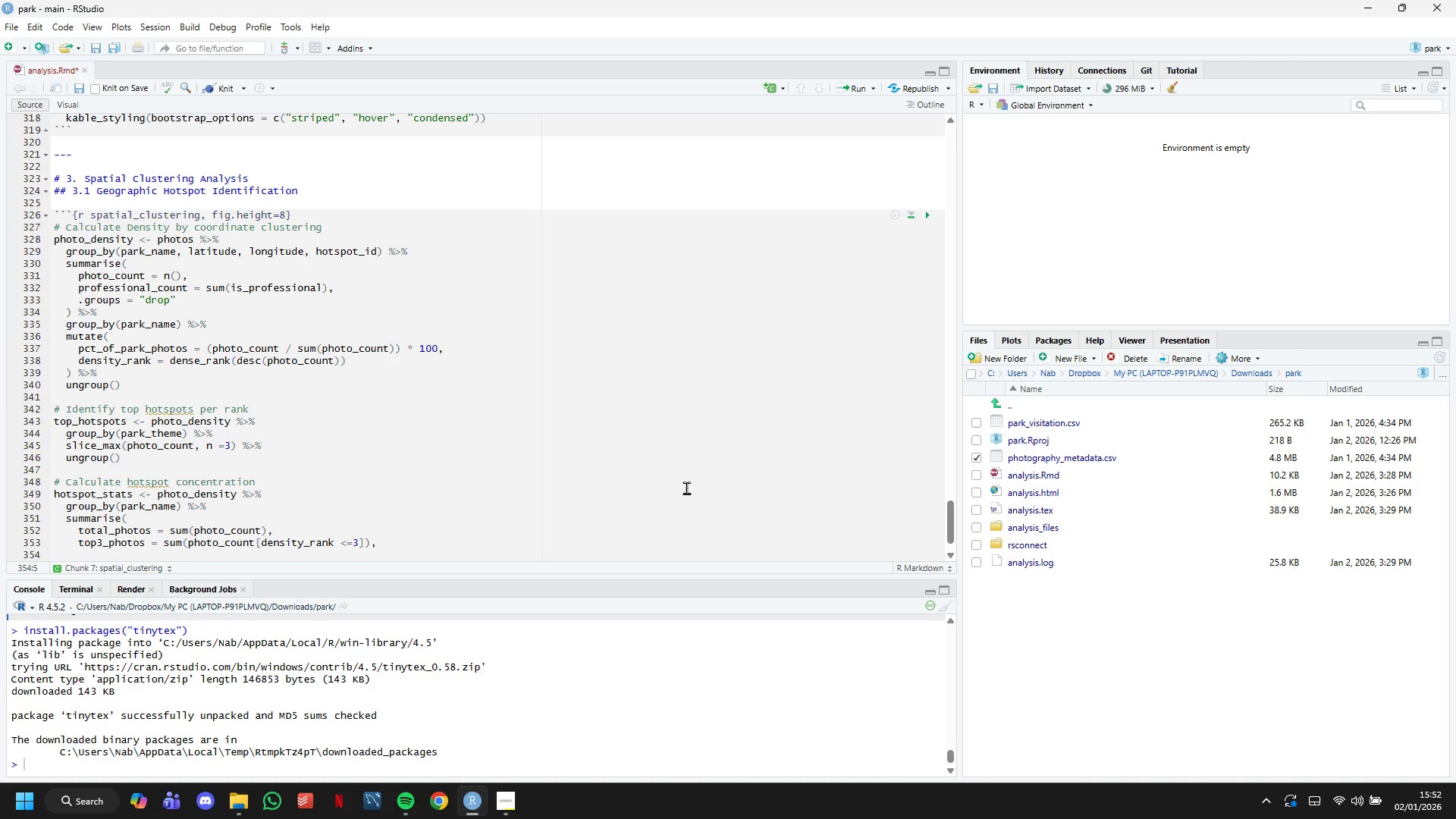 
wait(6.28)
 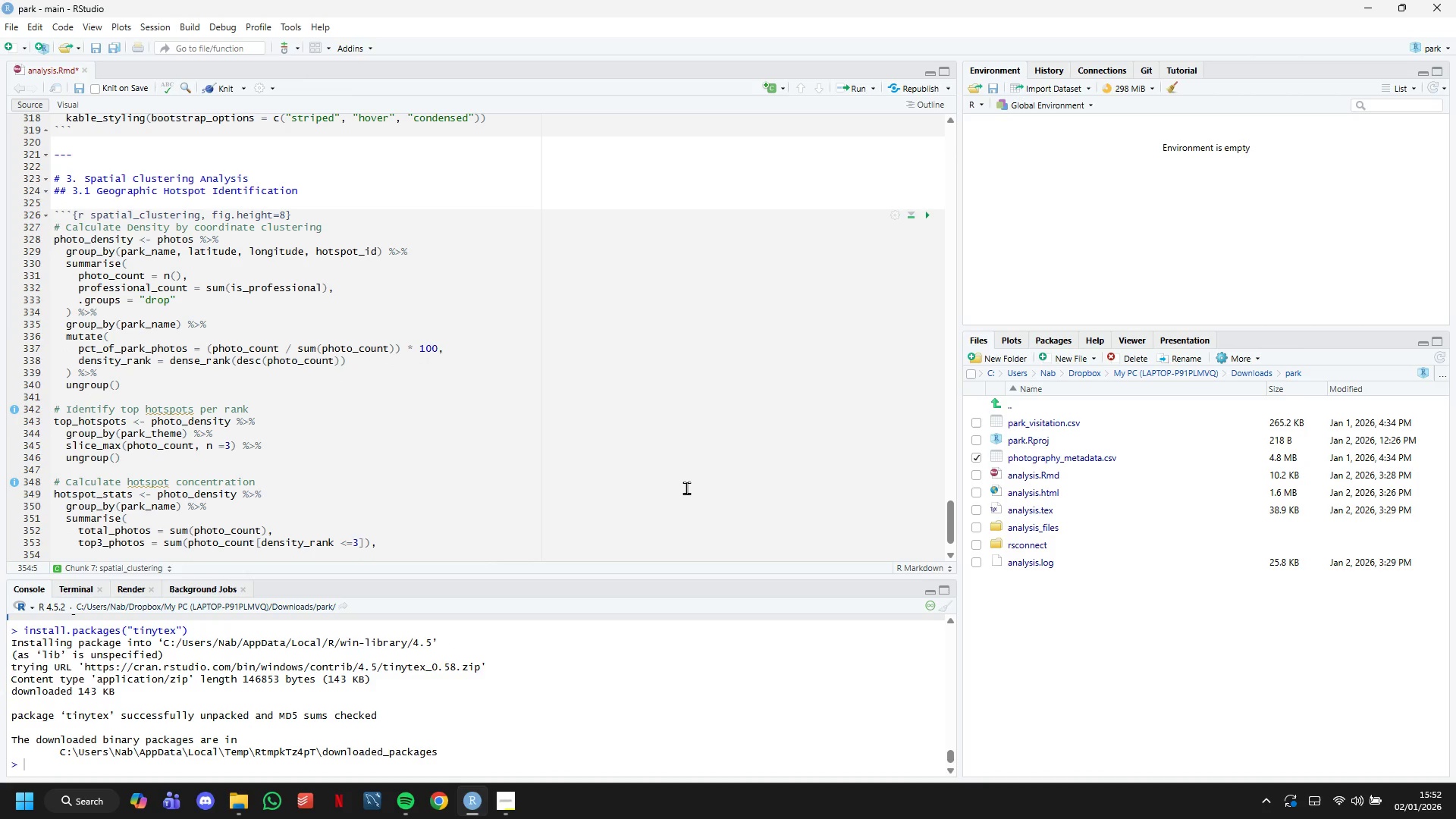 
type(top3_con)
 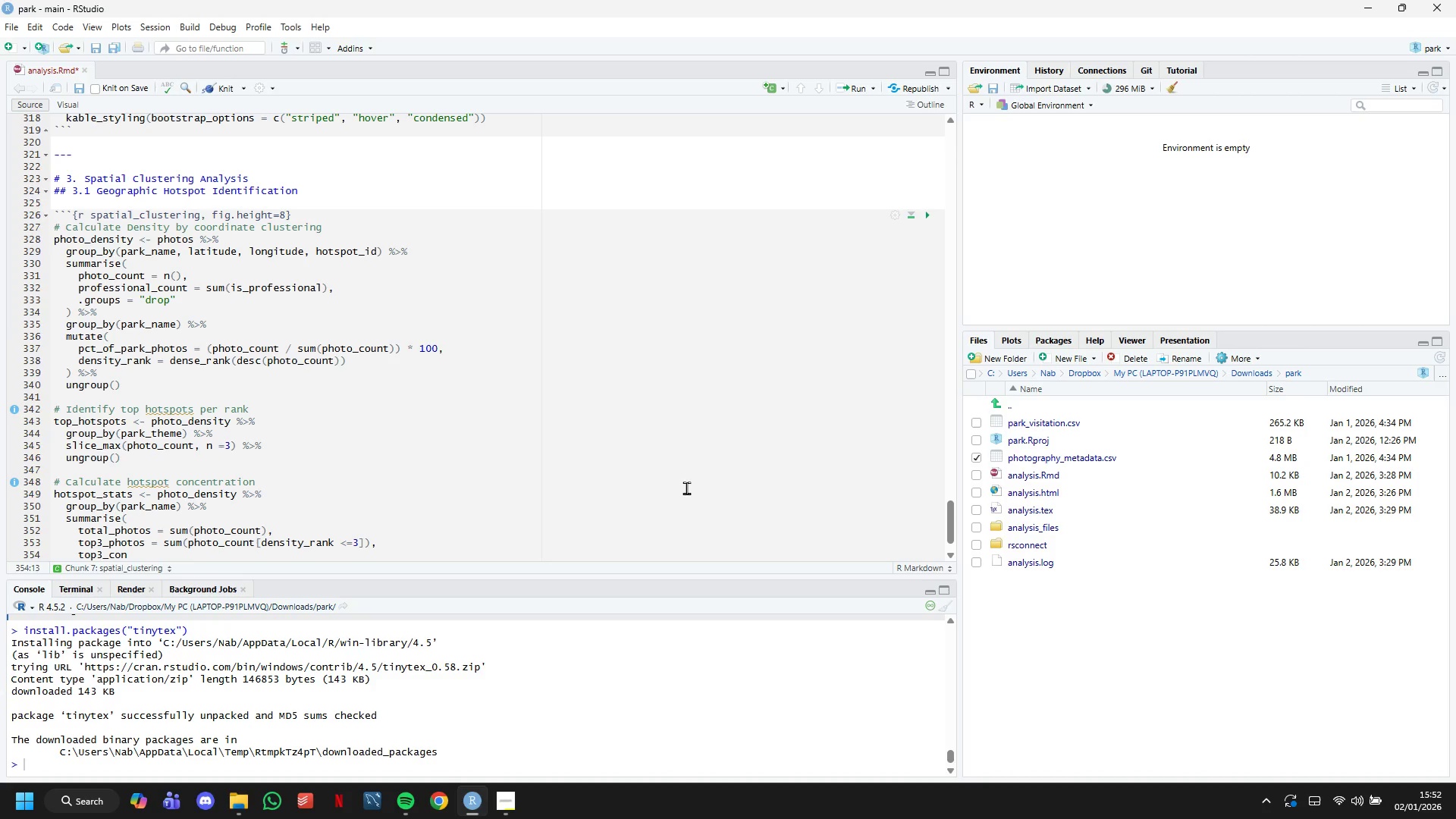 
scroll: coordinate [685, 460], scroll_direction: down, amount: 9.0
 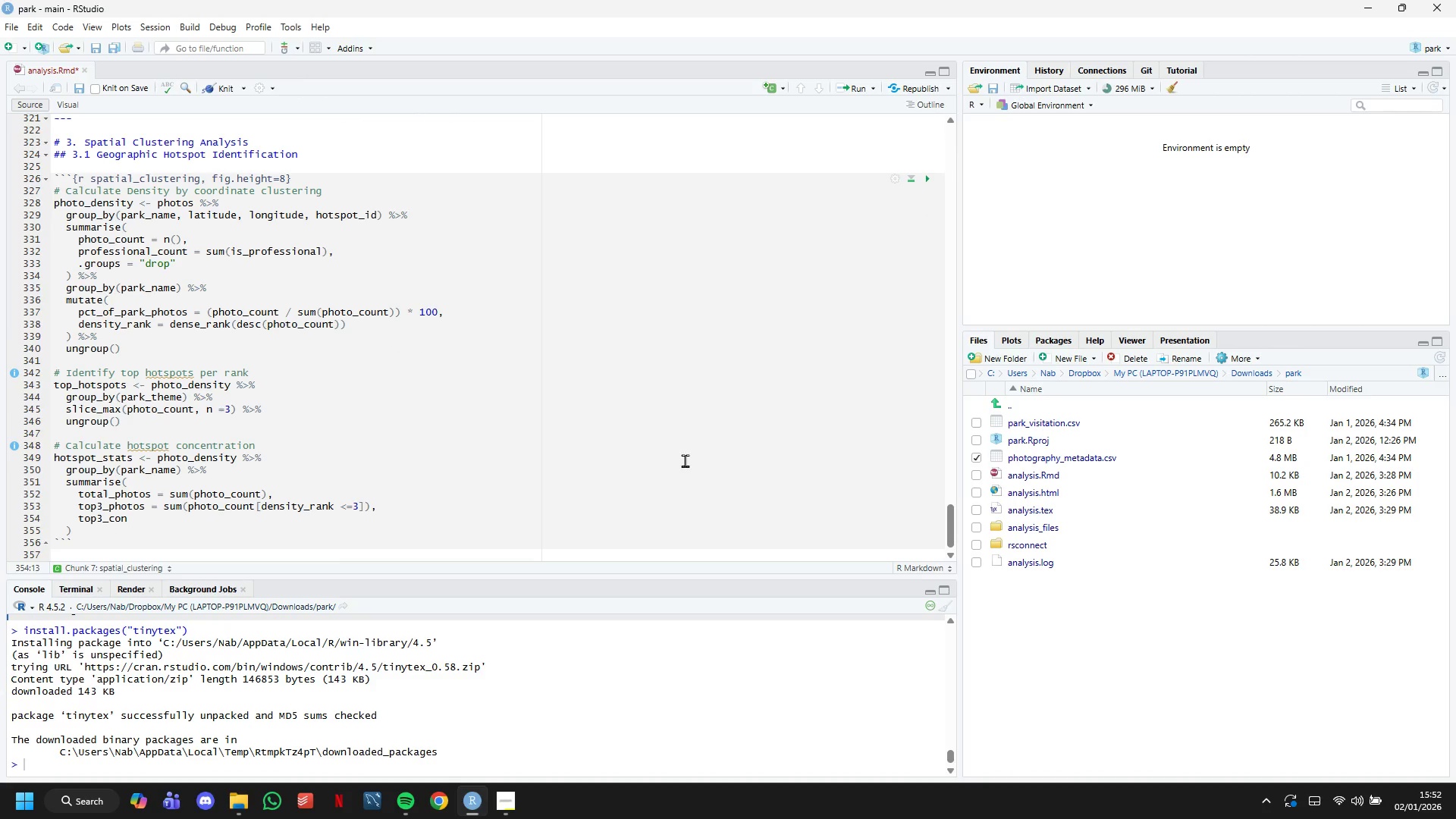 
type(centration = (top3_photos . total_photos)
 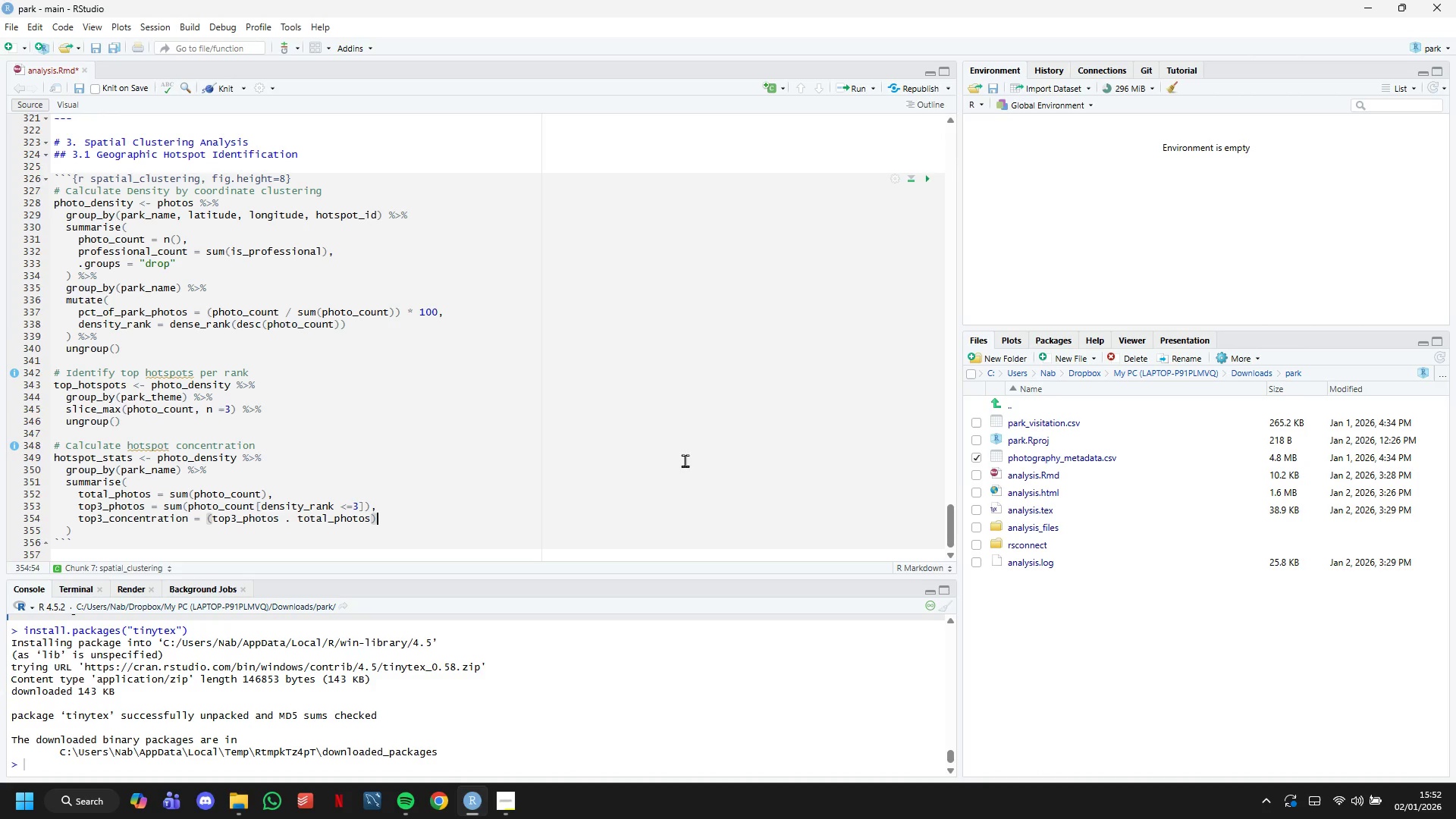 
 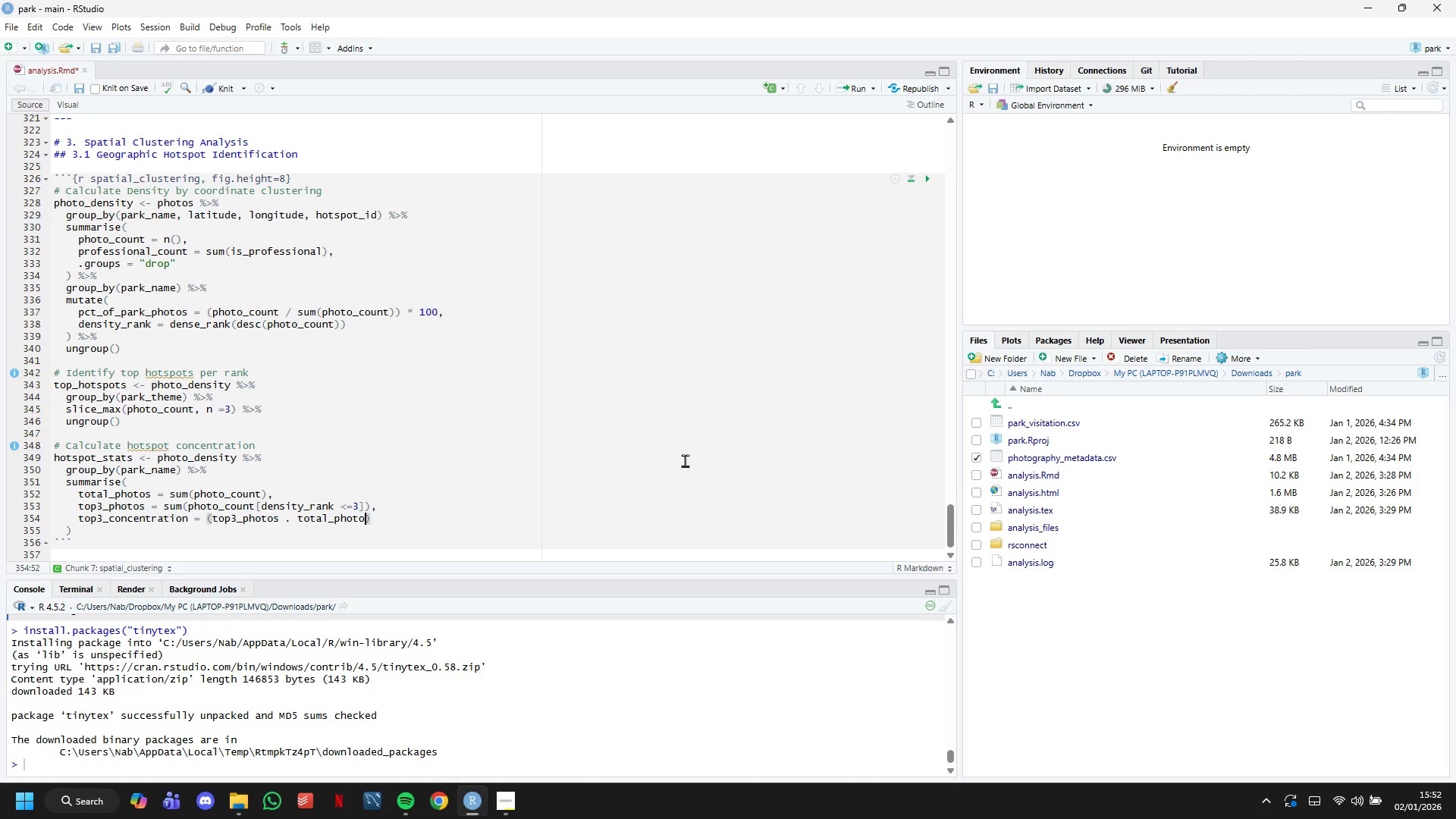 
key(ArrowRight)
 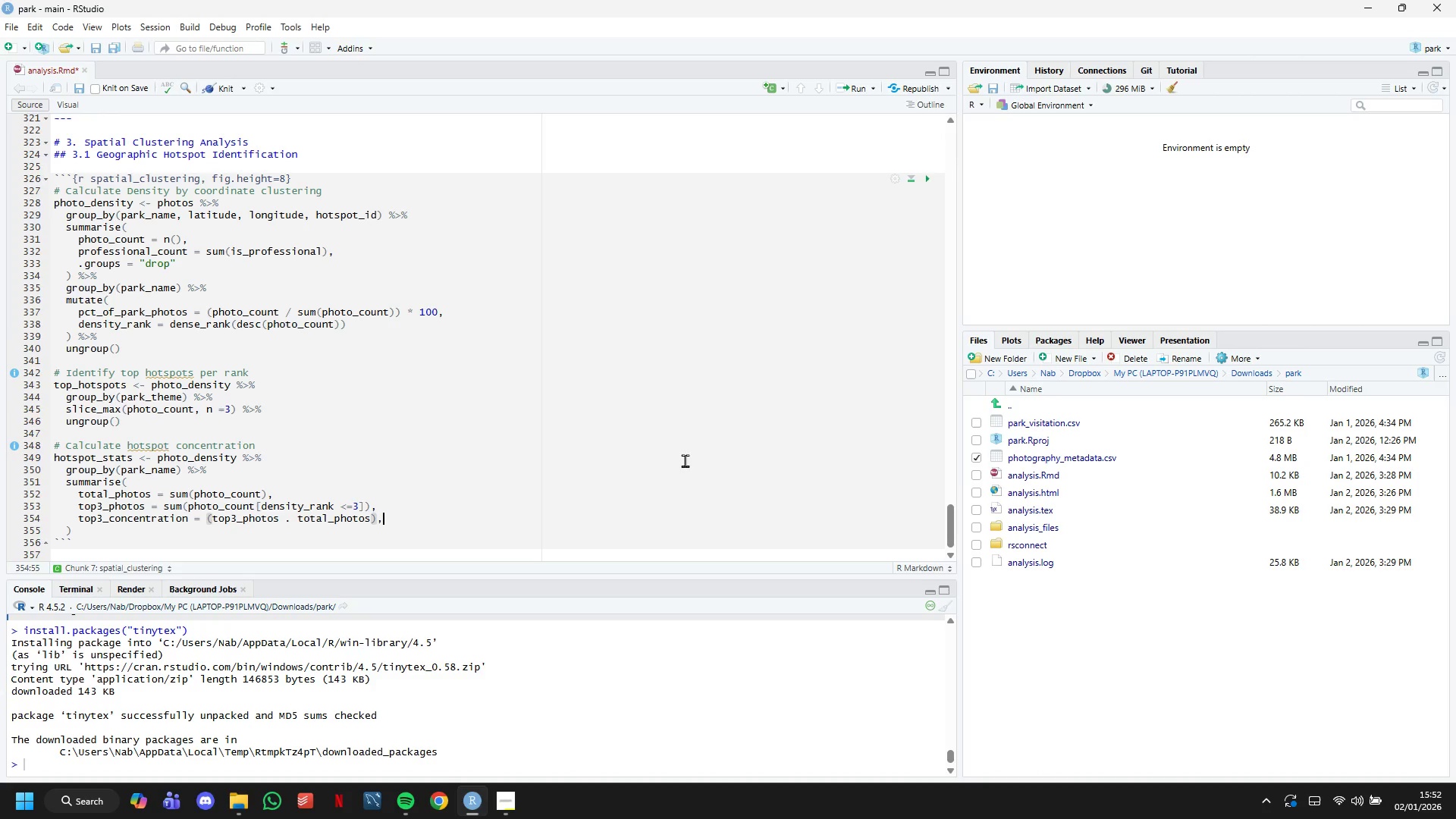 
key(Comma)
 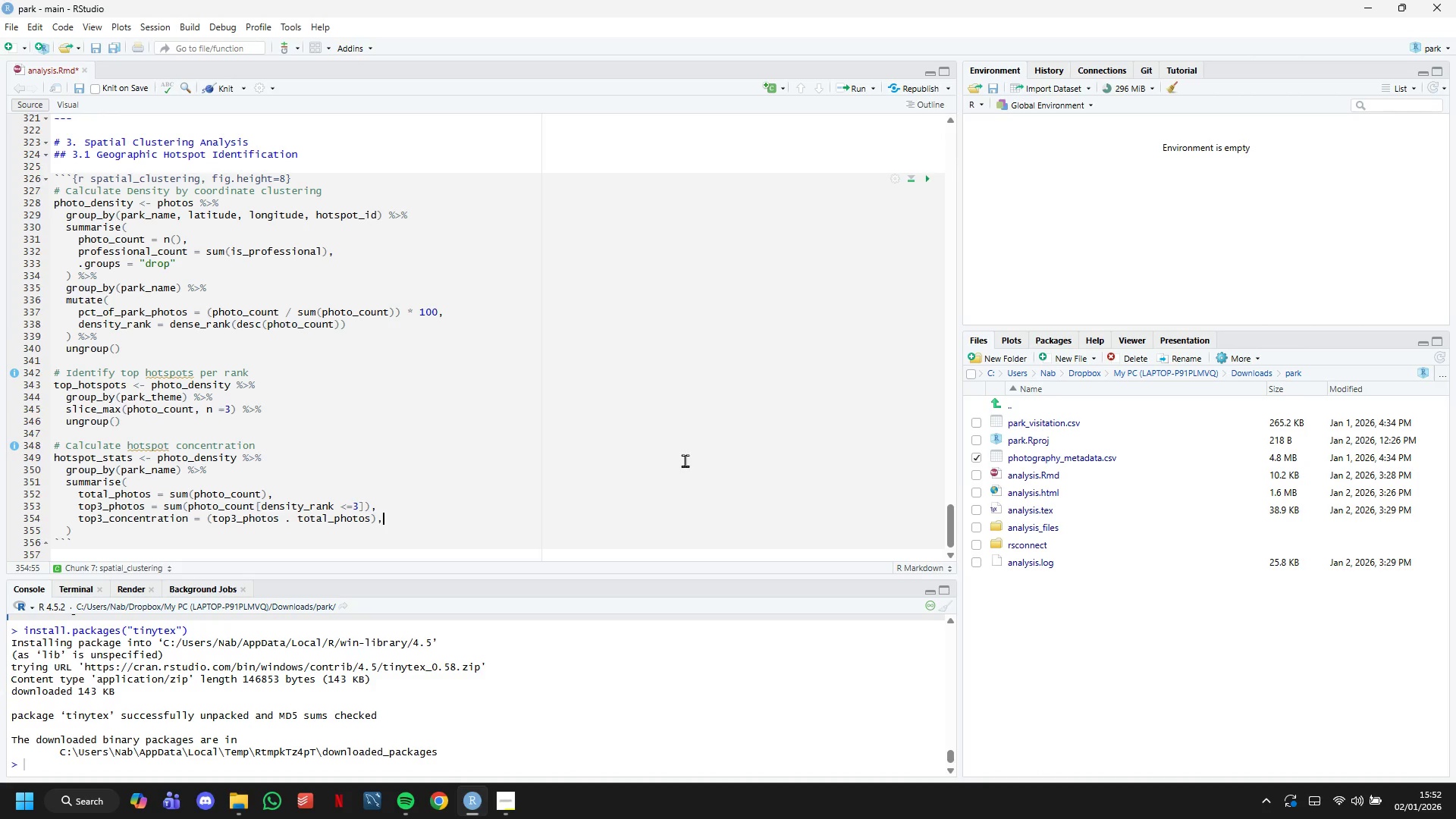 
key(Enter)
 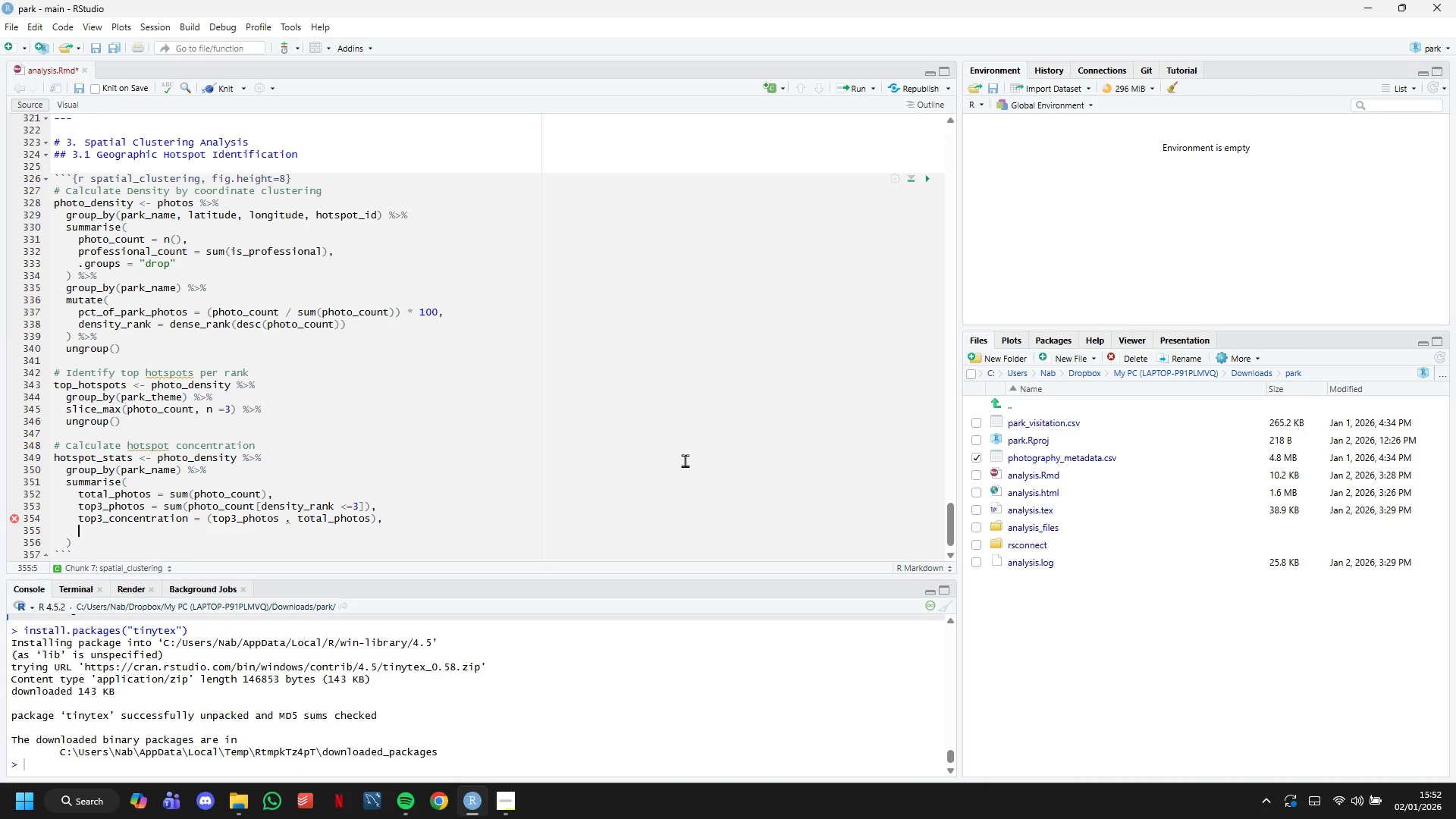 
wait(5.31)
 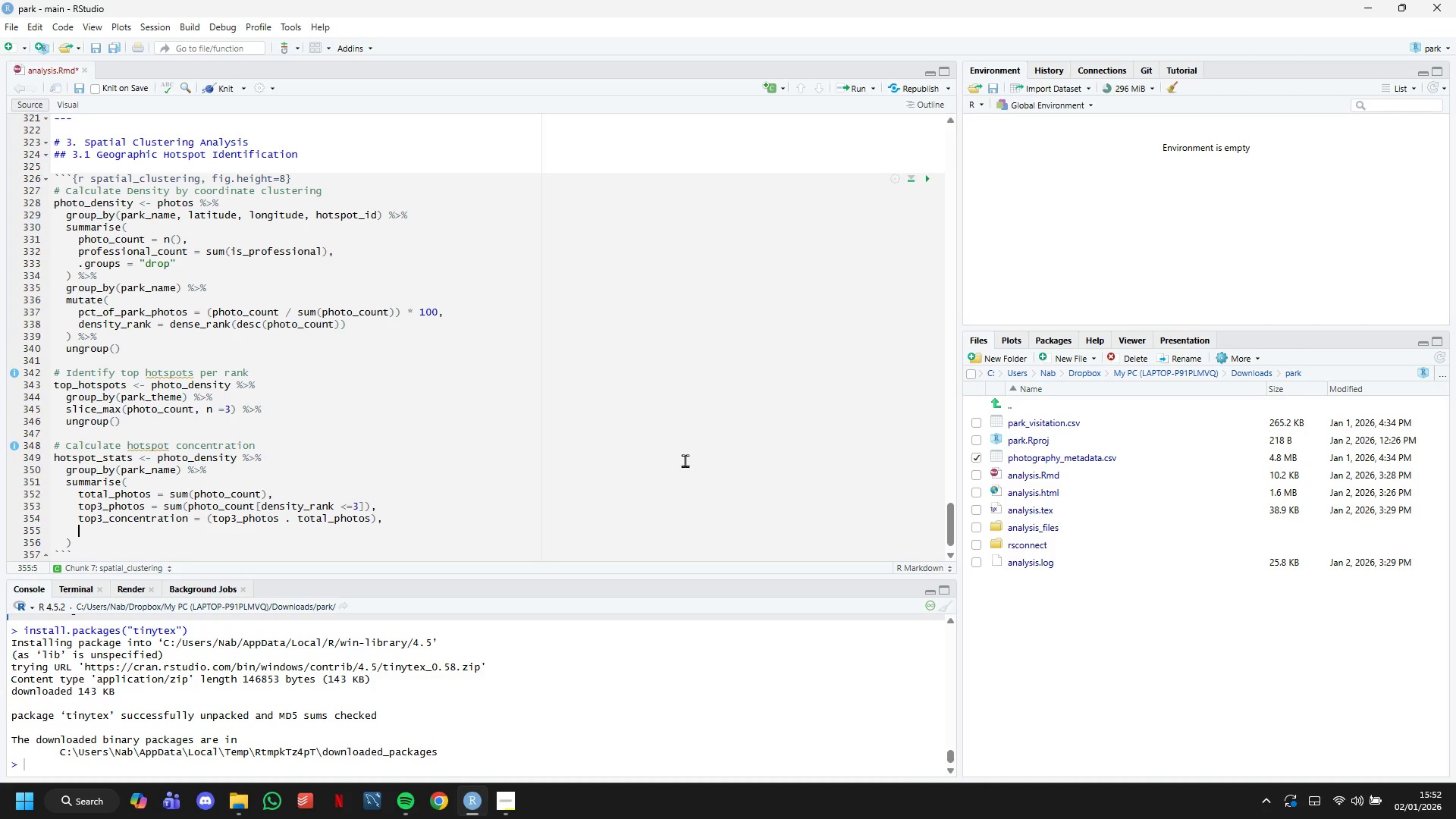 
key(ArrowLeft)
 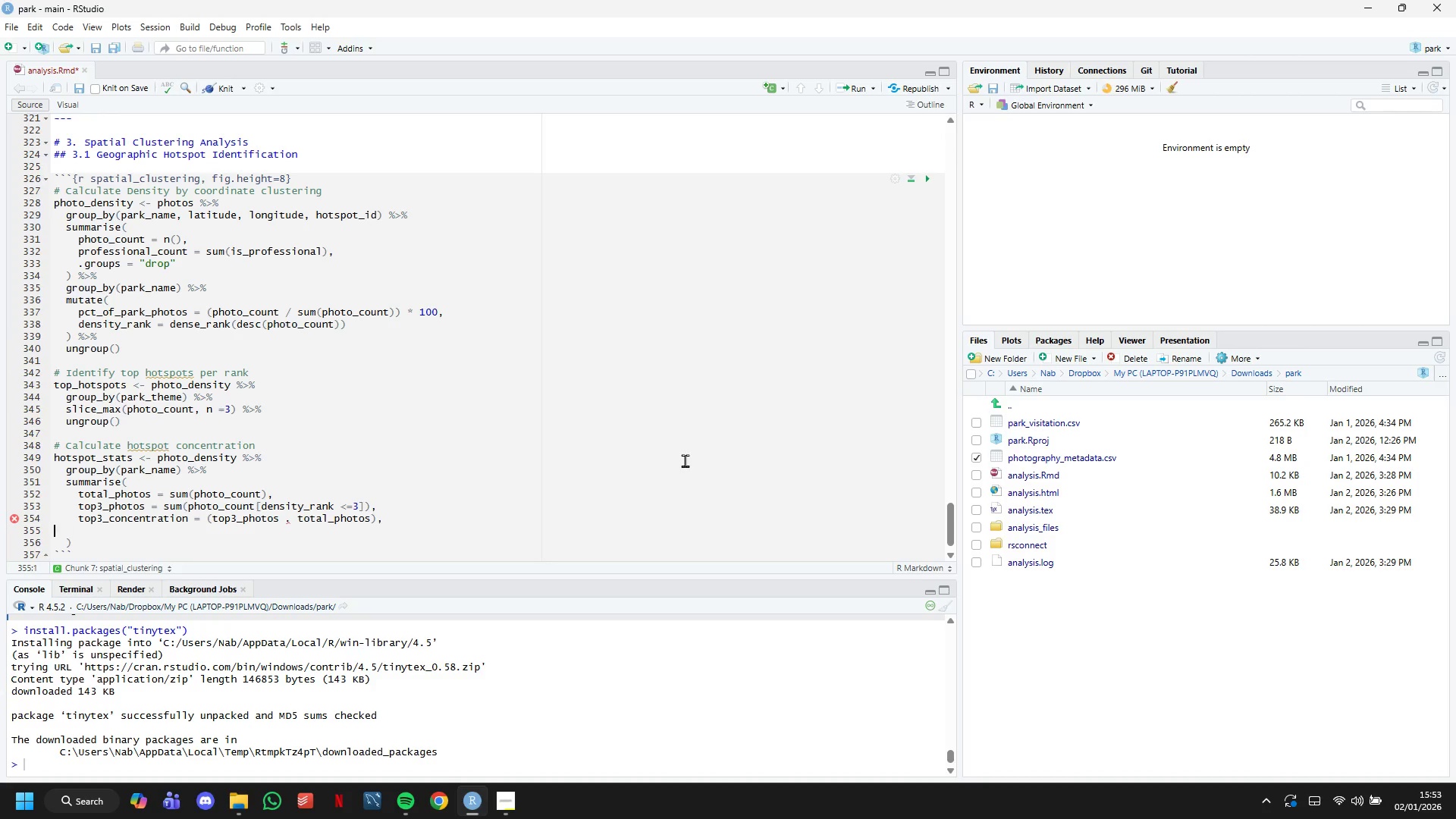 
key(ArrowLeft)
 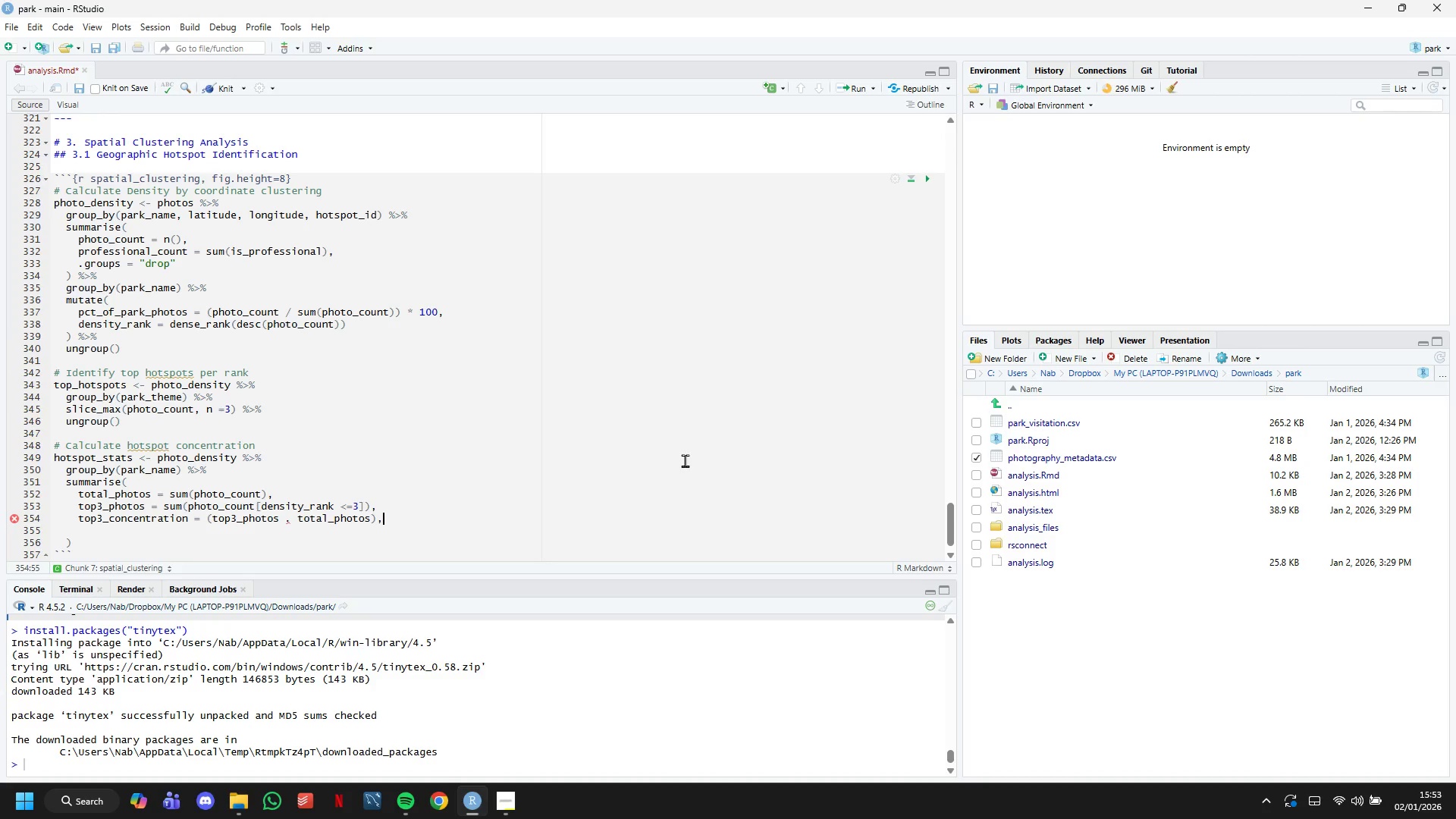 
key(ArrowLeft)
 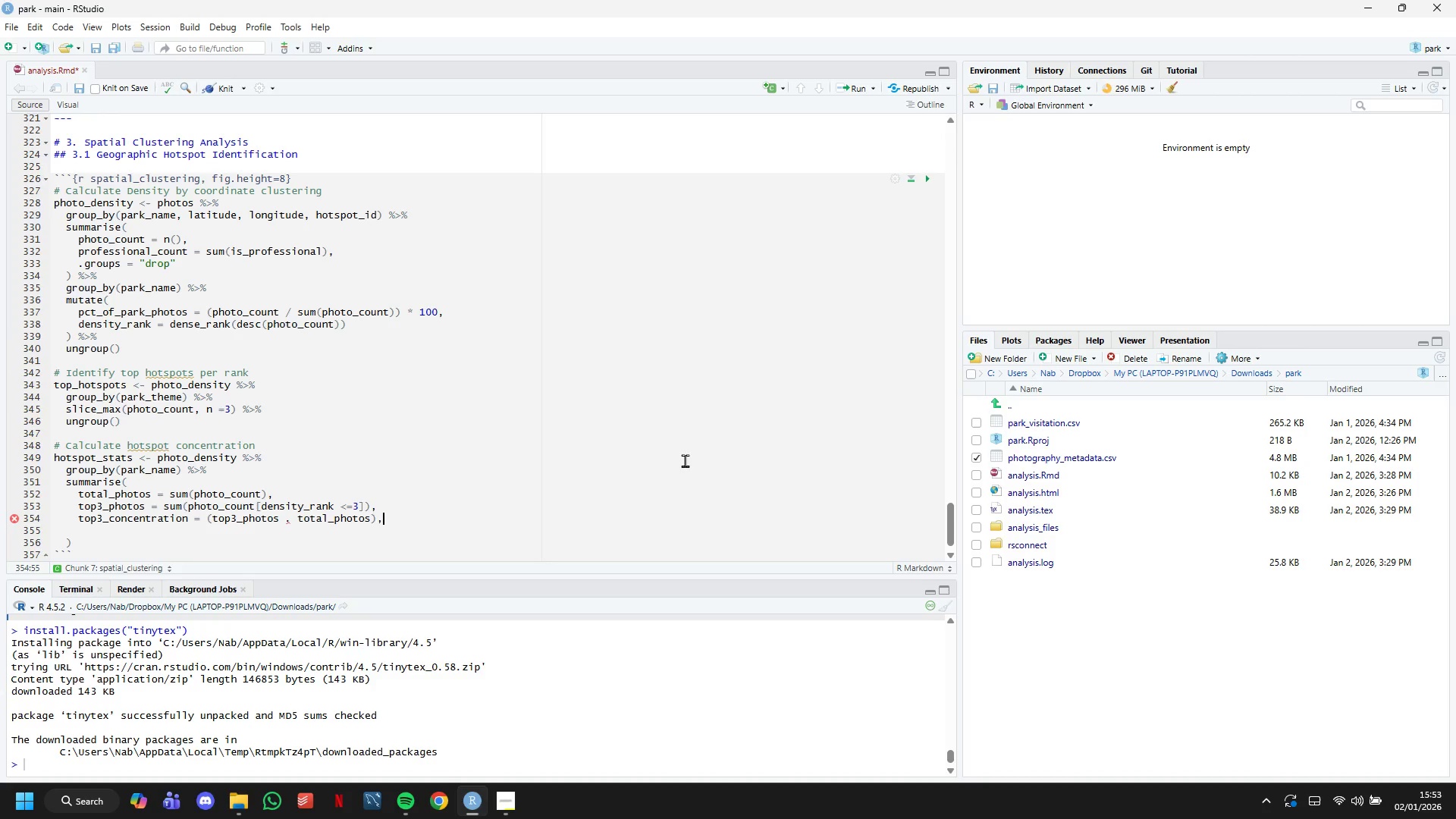 
key(ArrowLeft)
 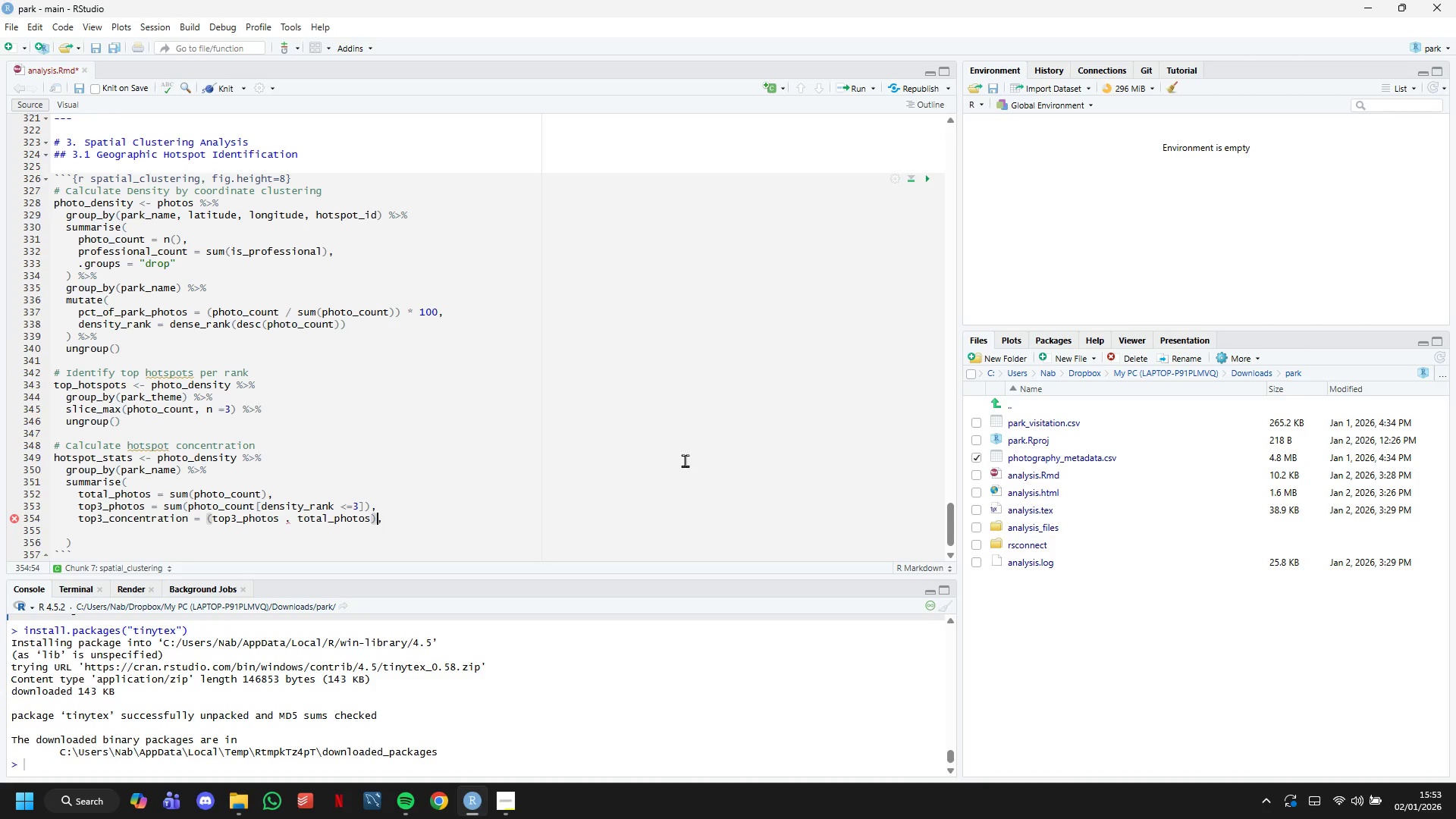 
type( * 100)
 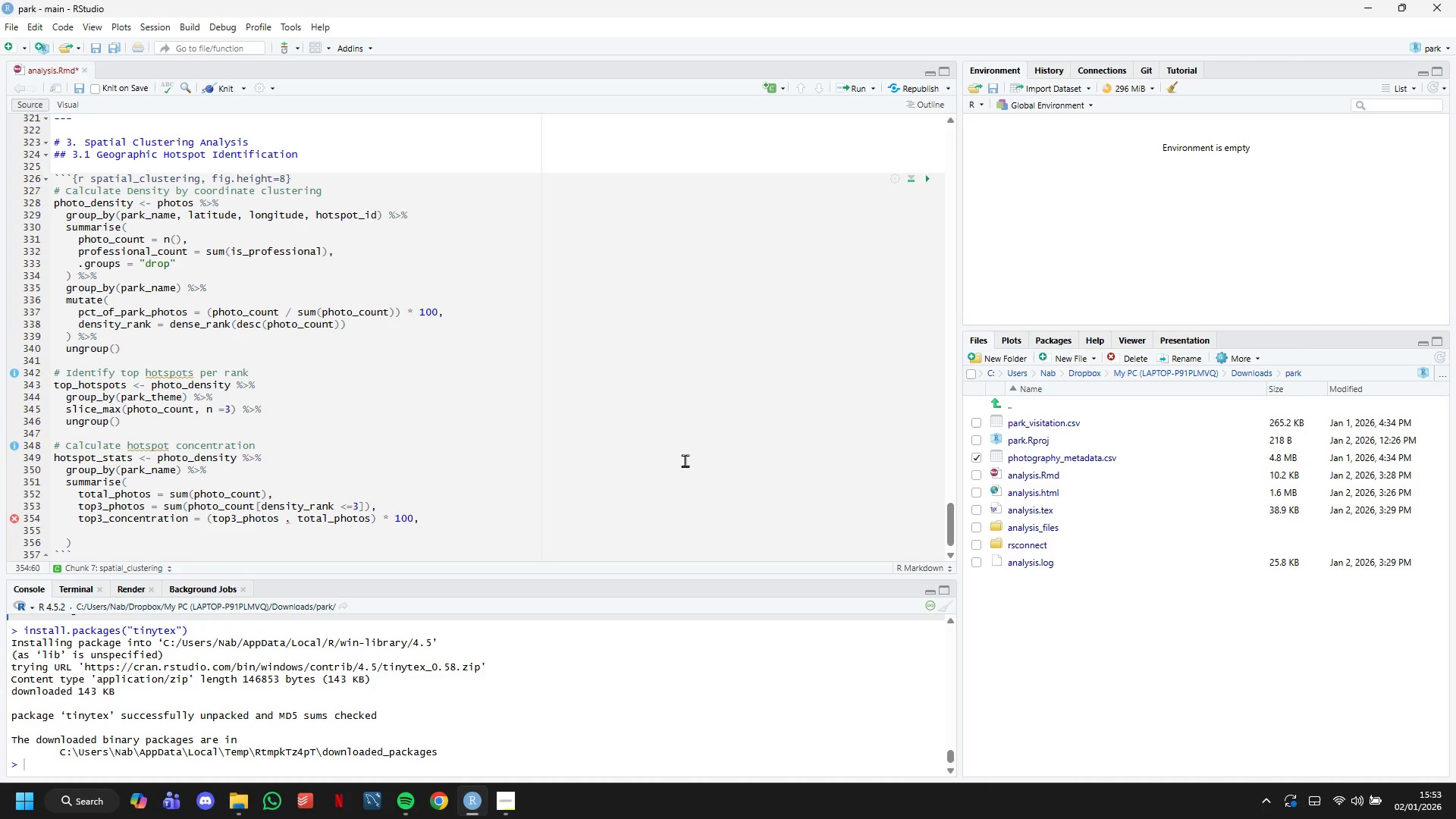 
key(ArrowRight)
 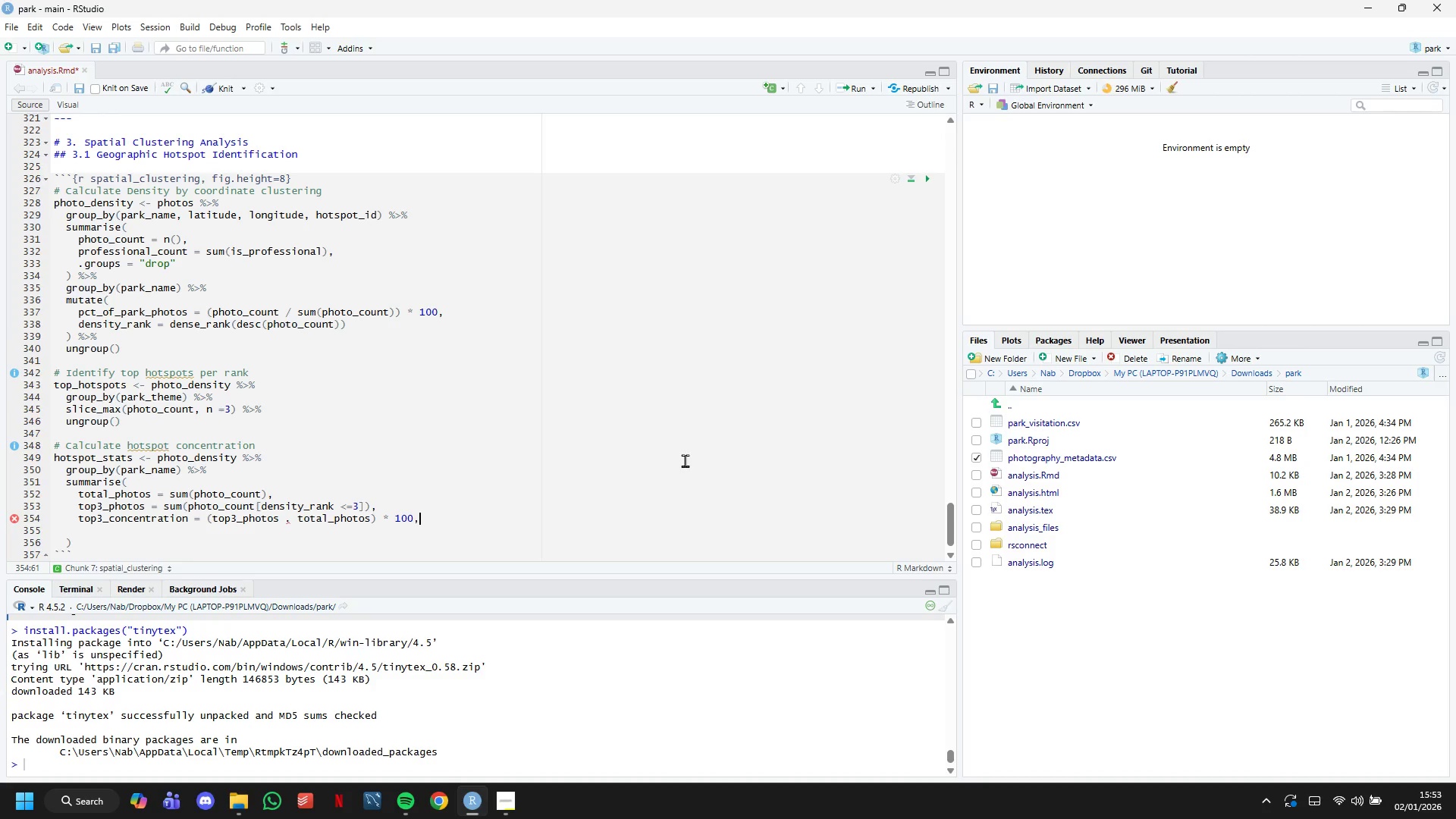 
key(Enter)
 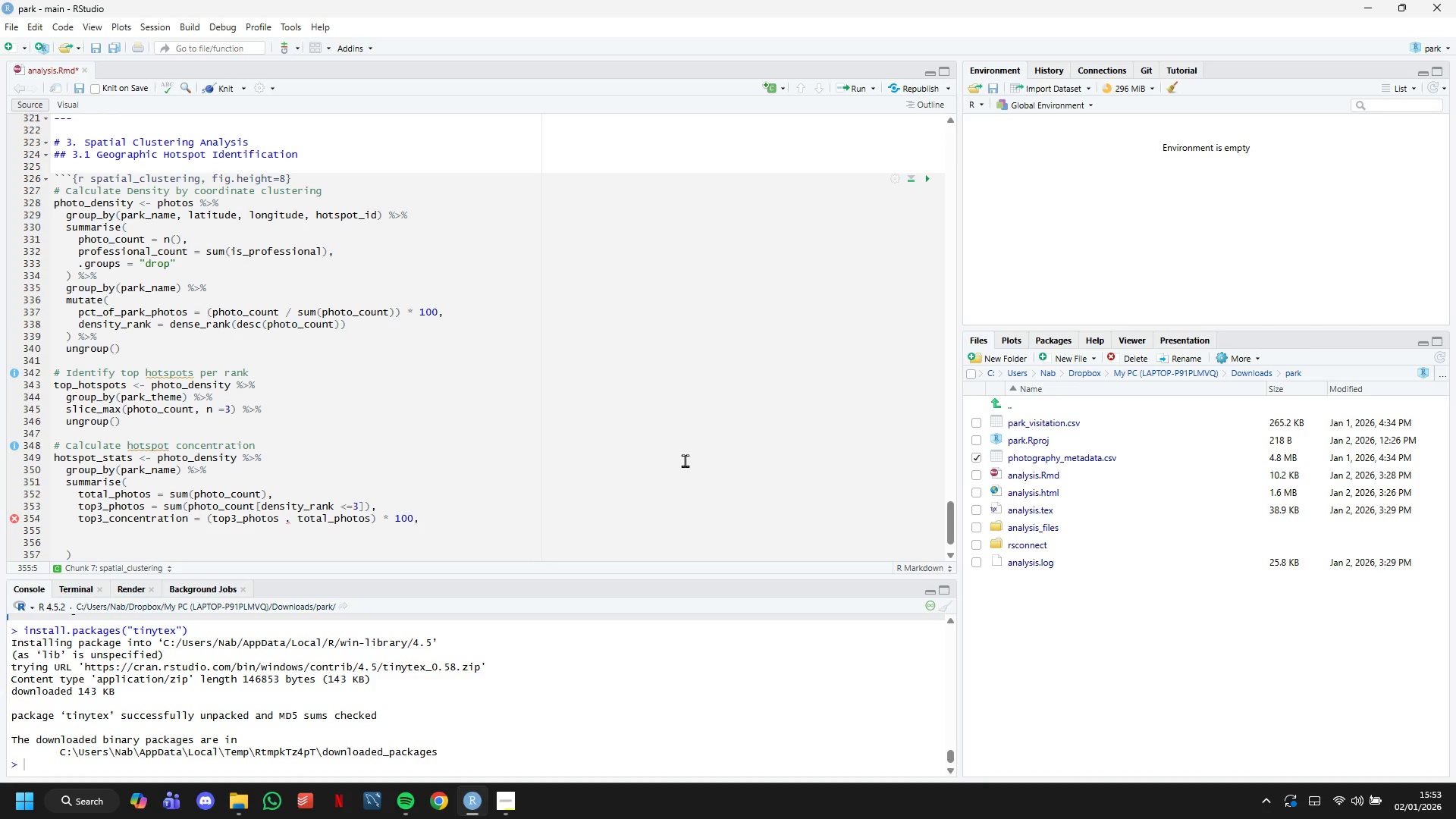 
type(total_locations = n()
 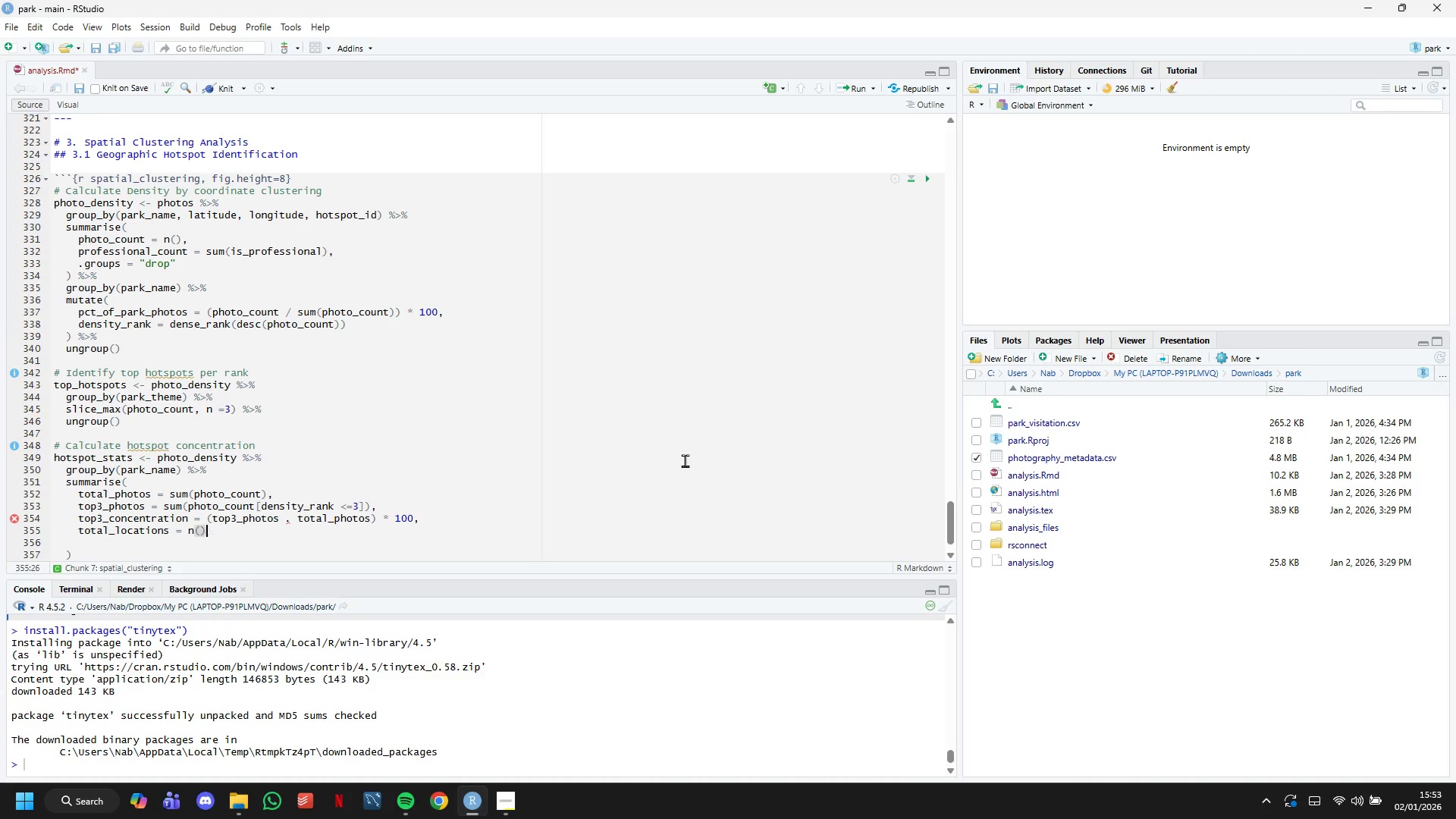 
 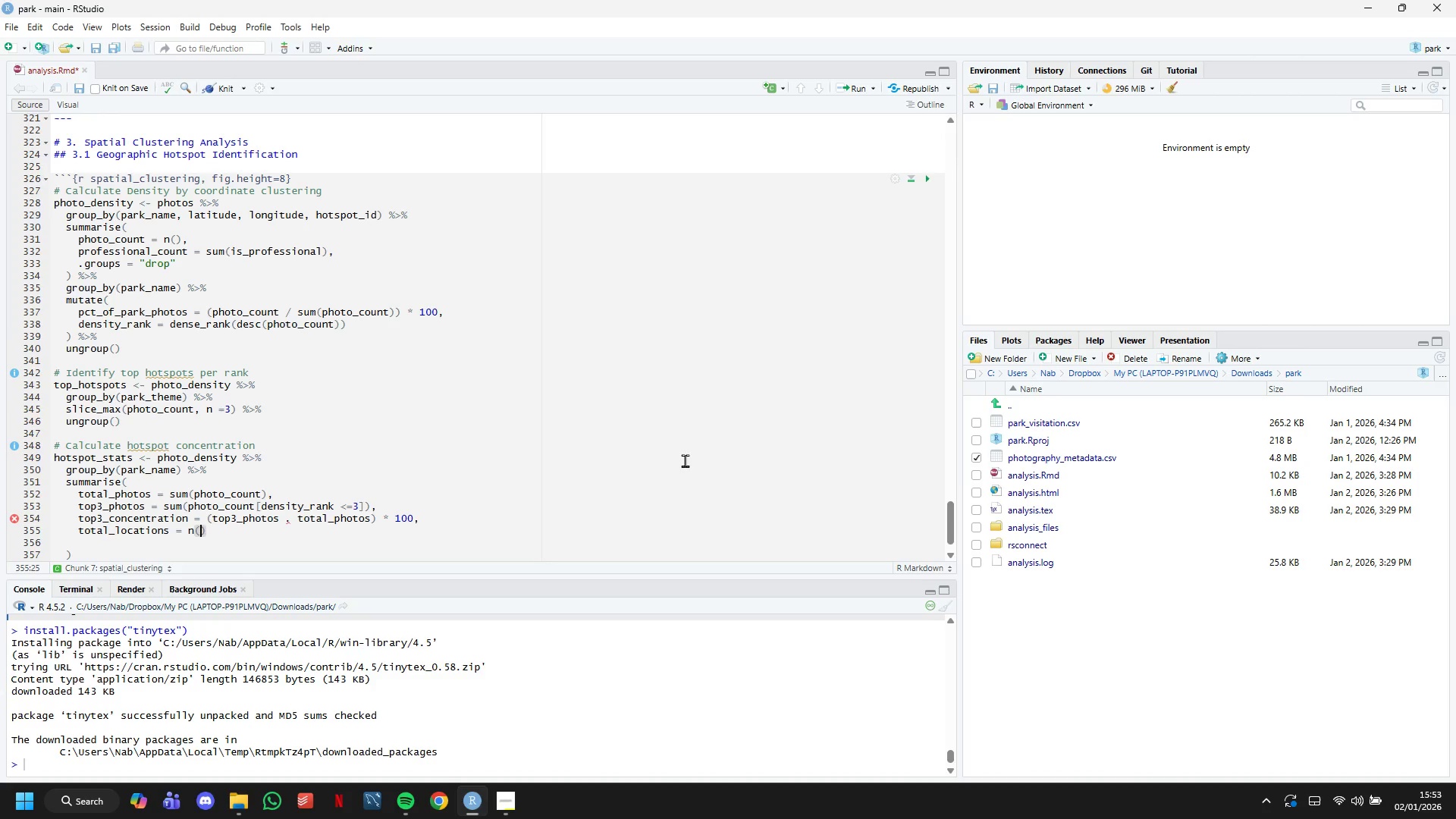 
key(ArrowRight)
 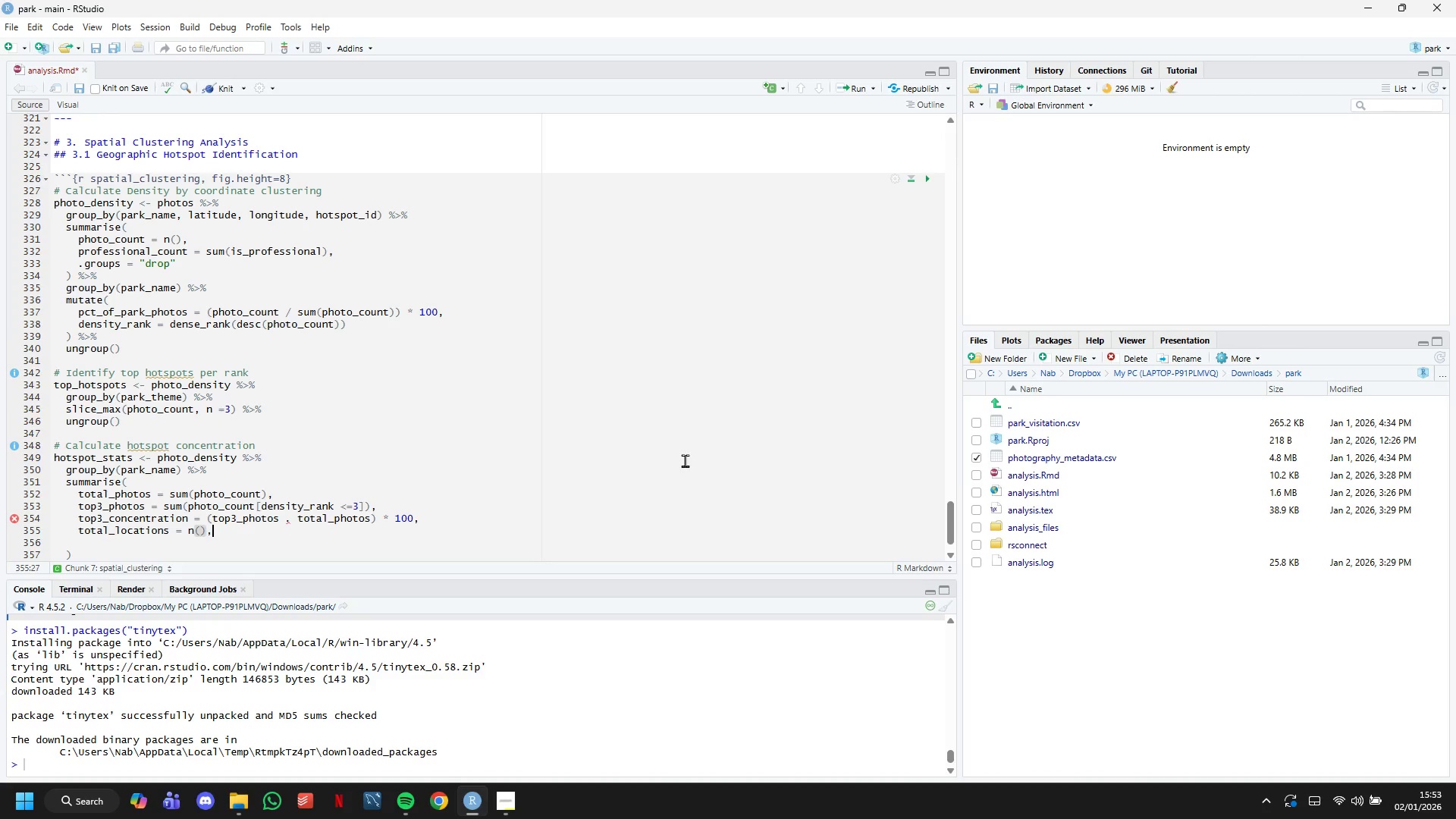 
key(Comma)
 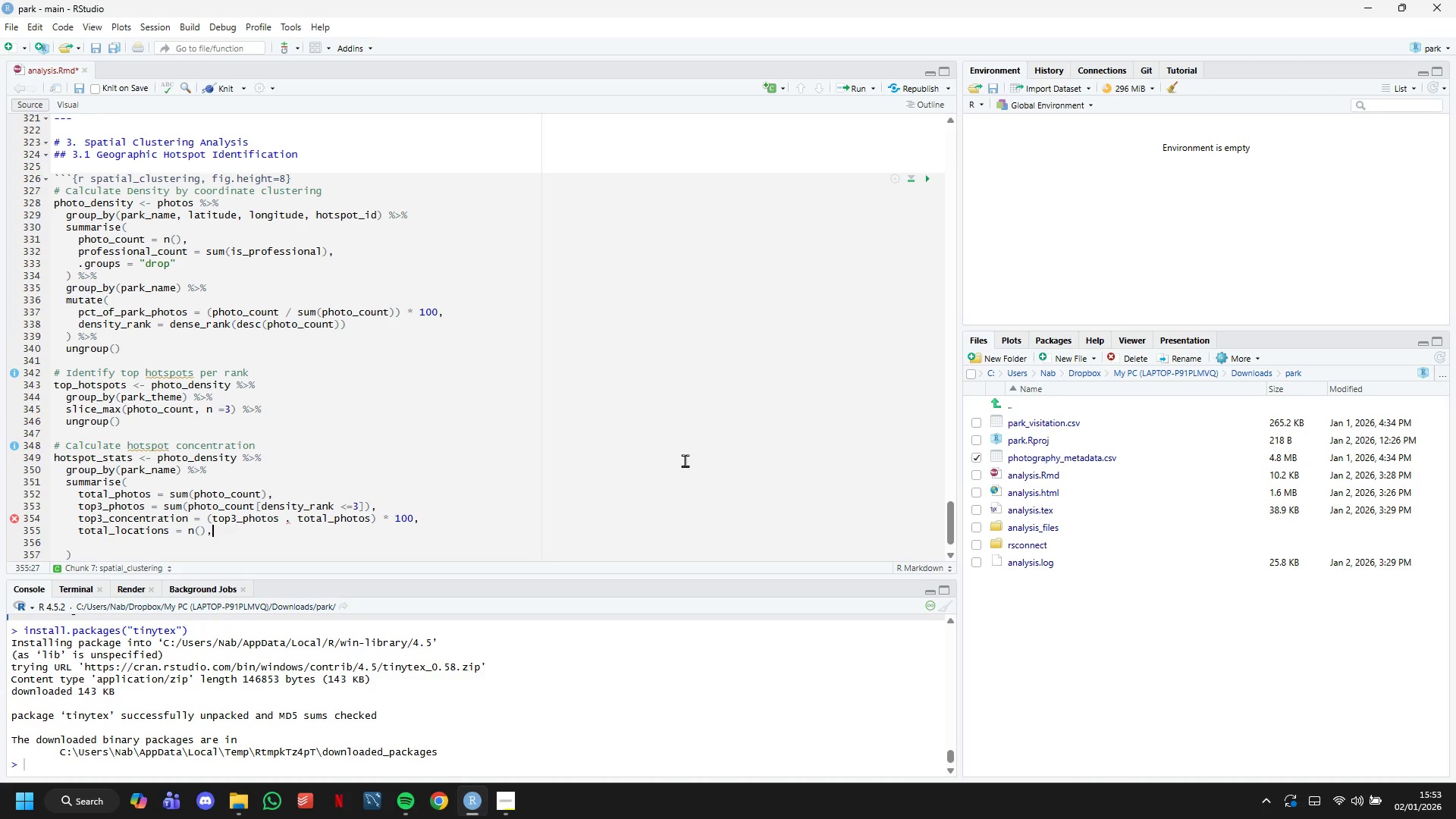 
key(Enter)
 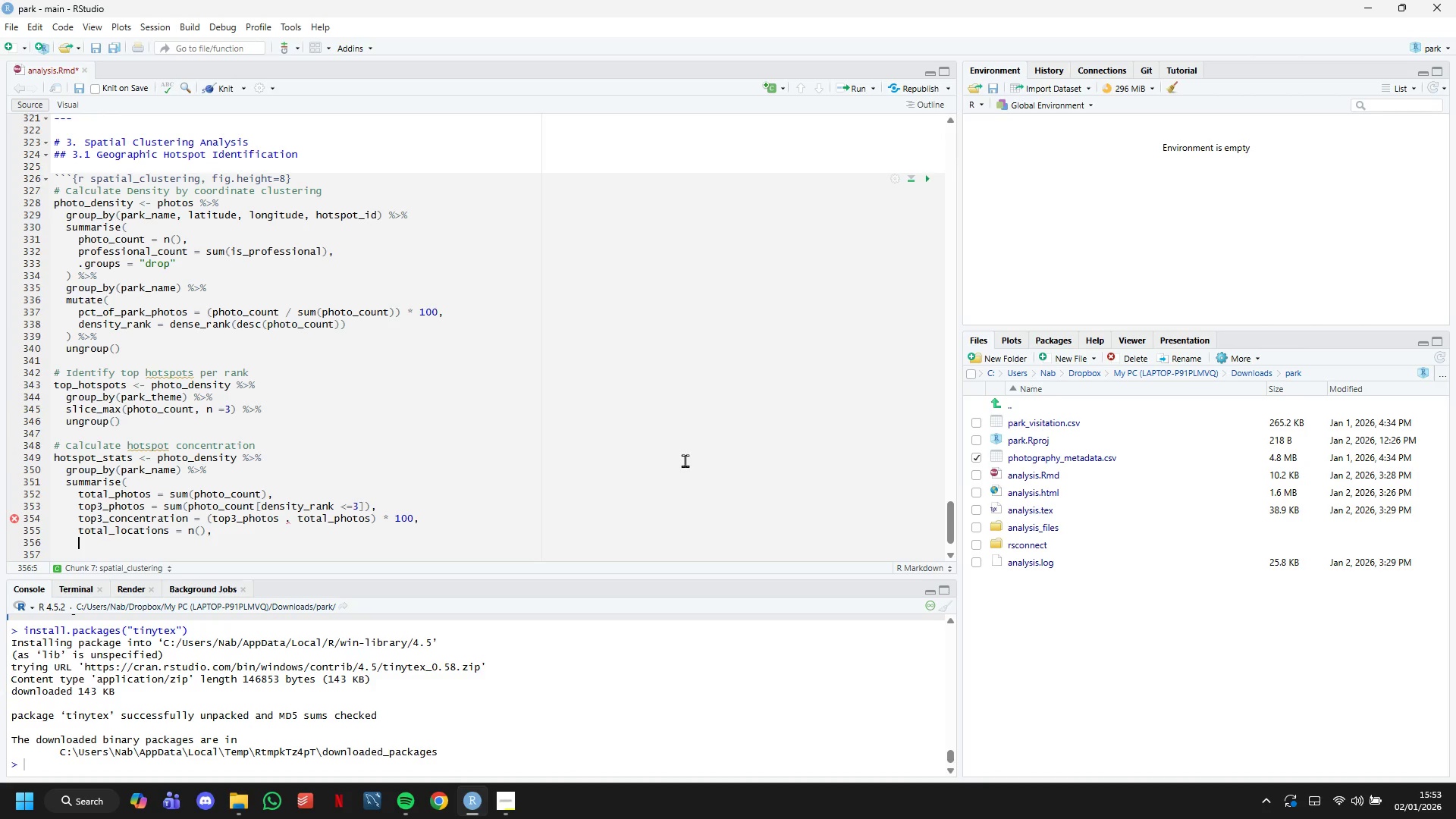 
type(unique_hotspots = n_distinct(hotspot_id)
 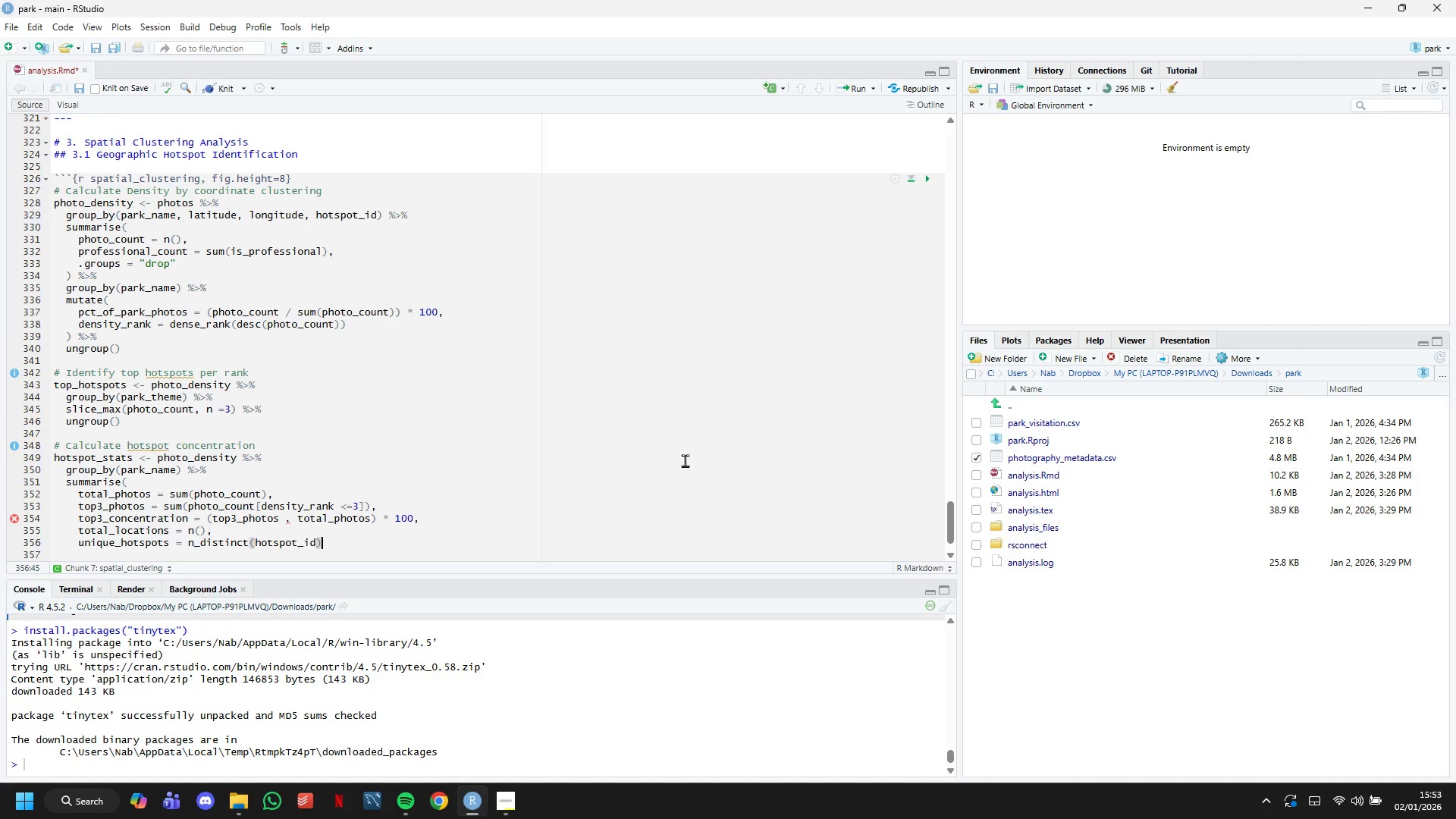 
 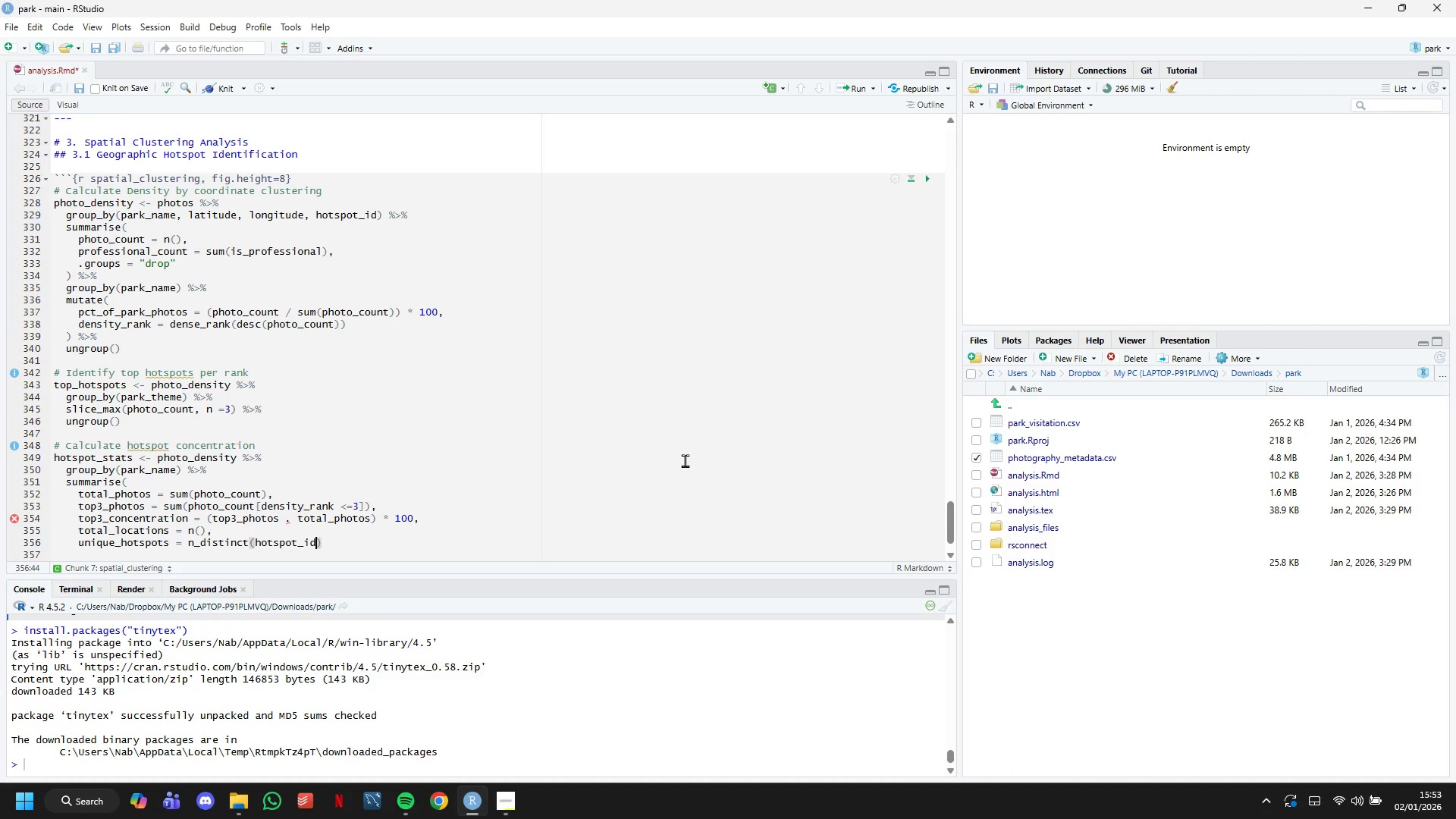 
key(ArrowRight)
 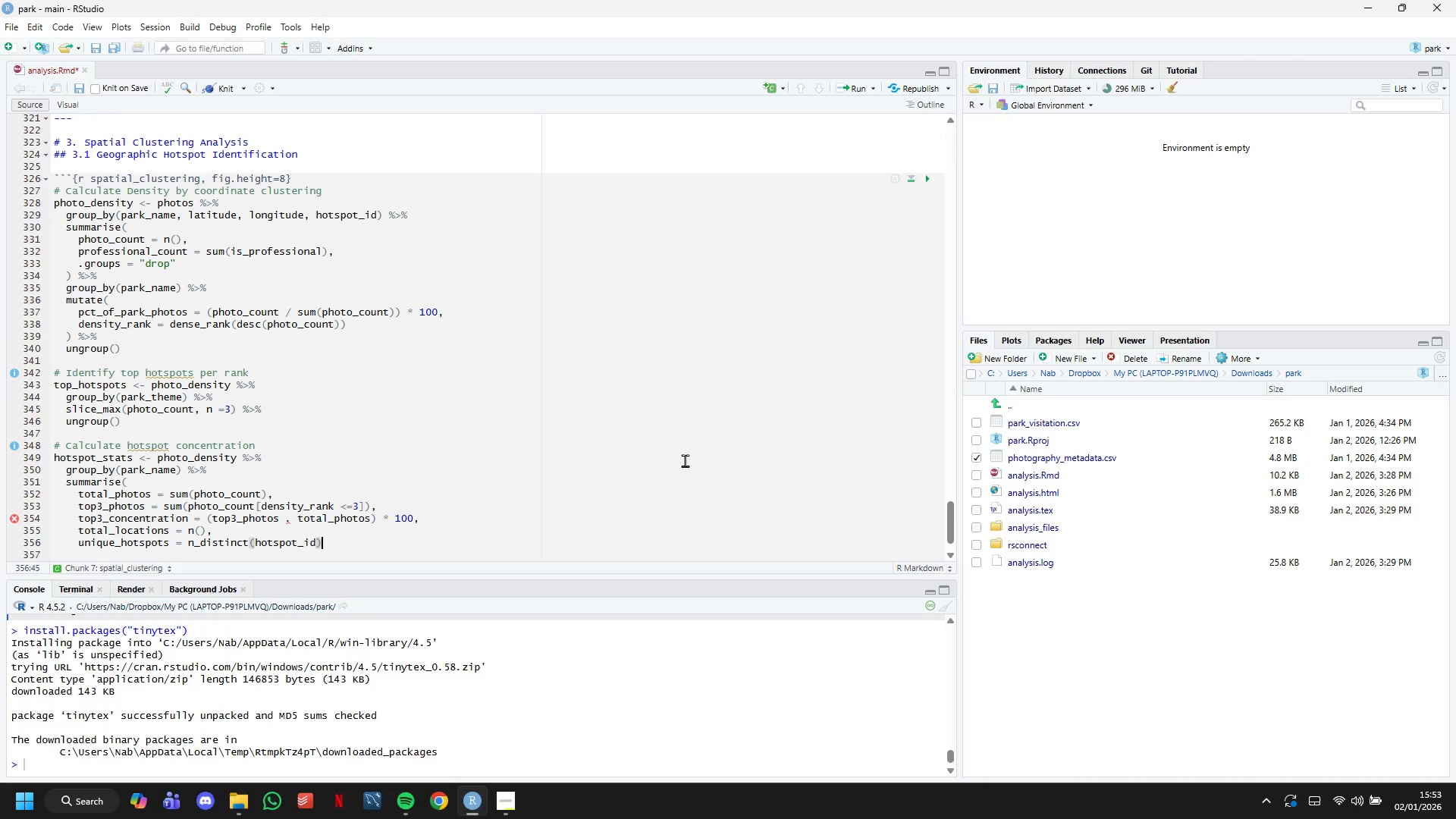 
key(Comma)
 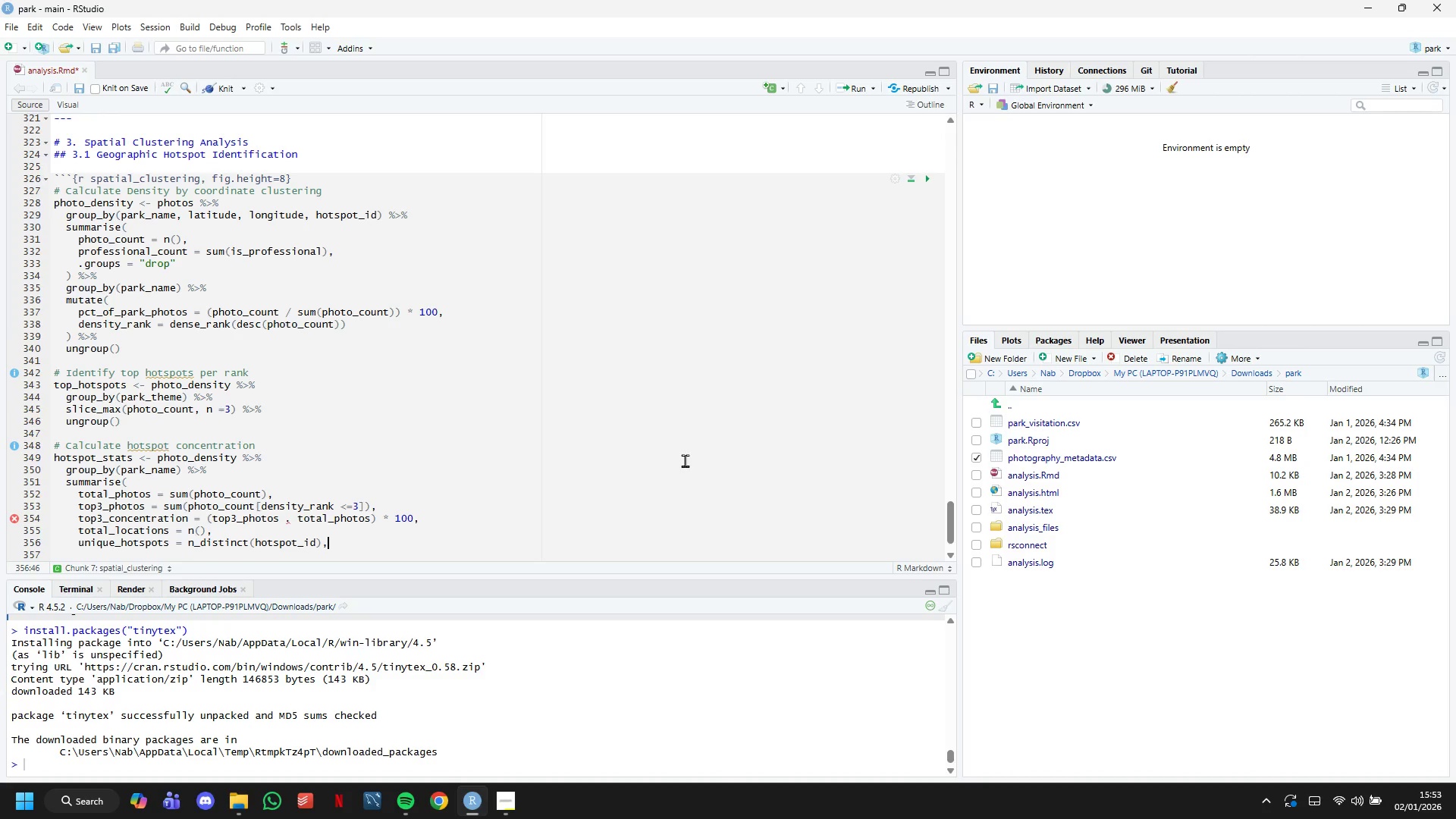 
key(Enter)
 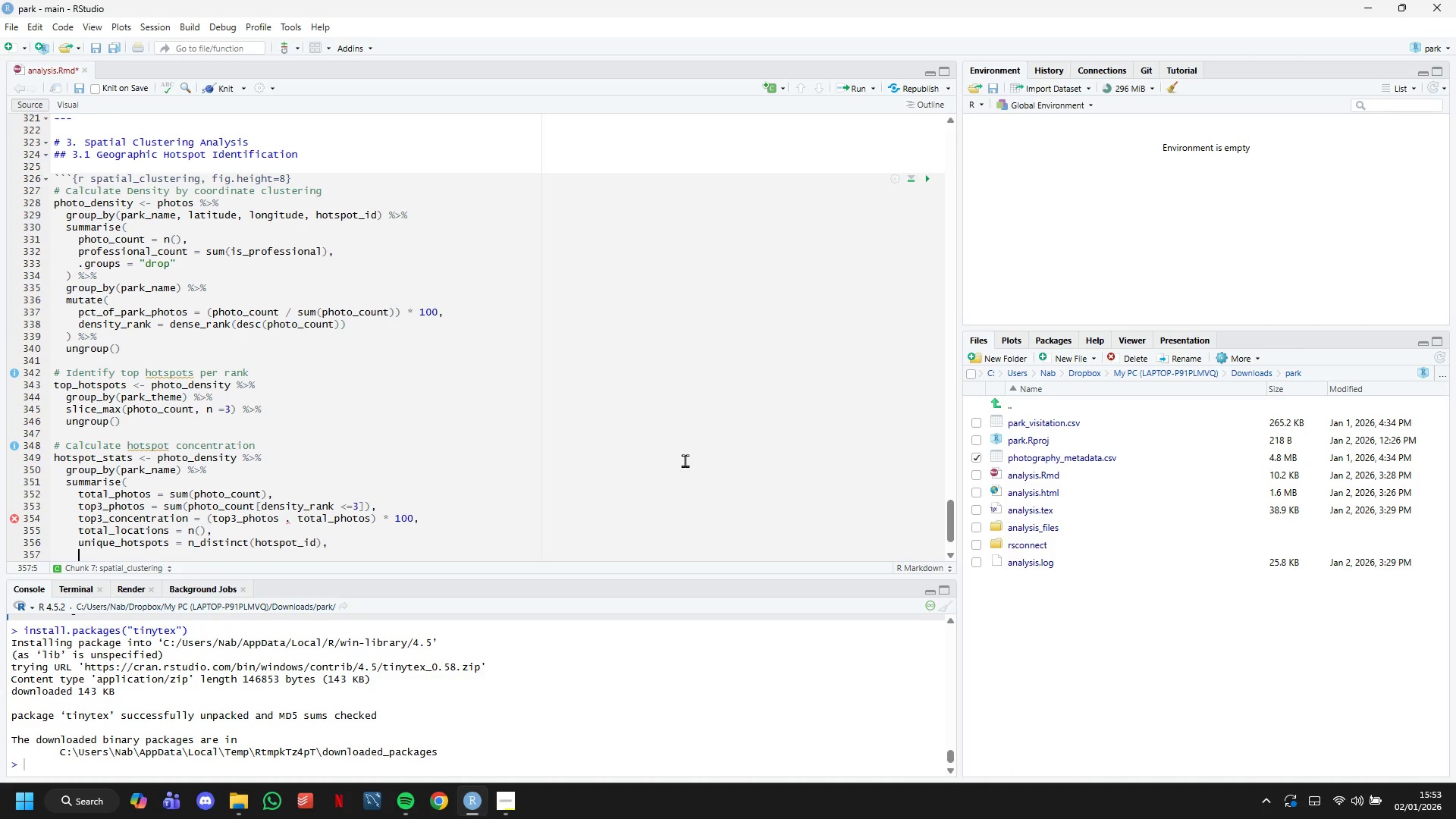 
type(.groups="drop)
 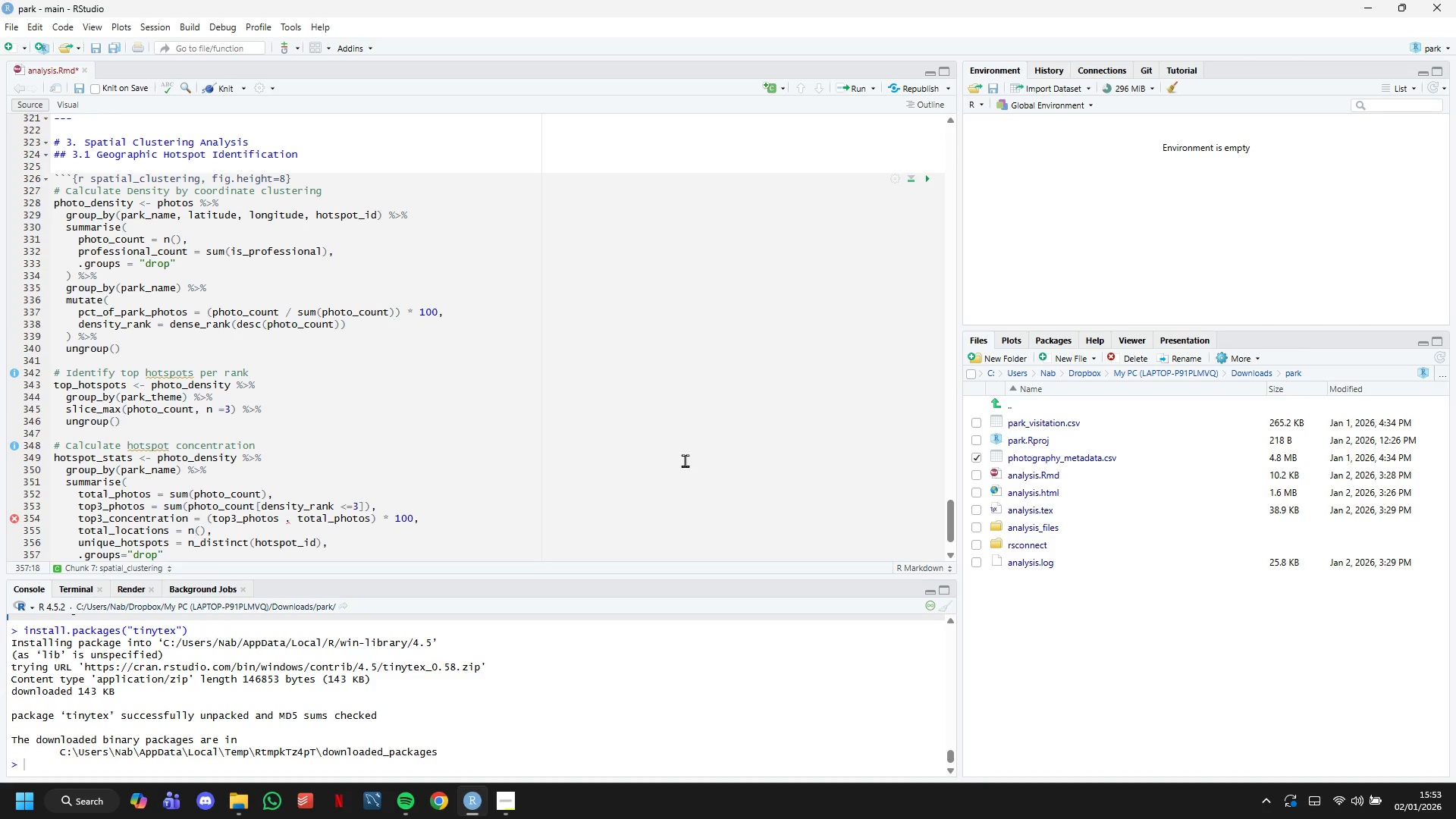 
key(ArrowLeft)
 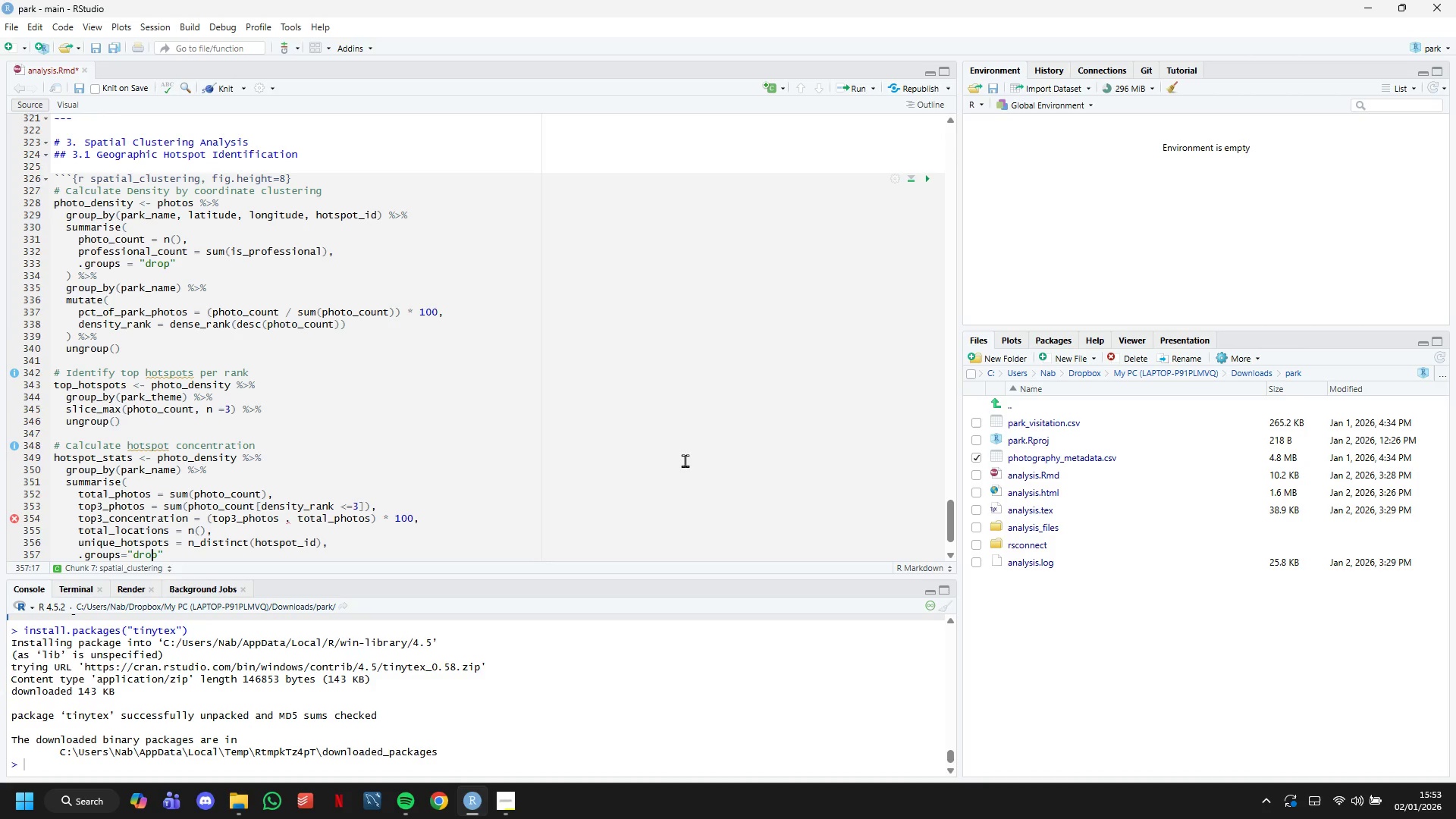 
key(ArrowLeft)
 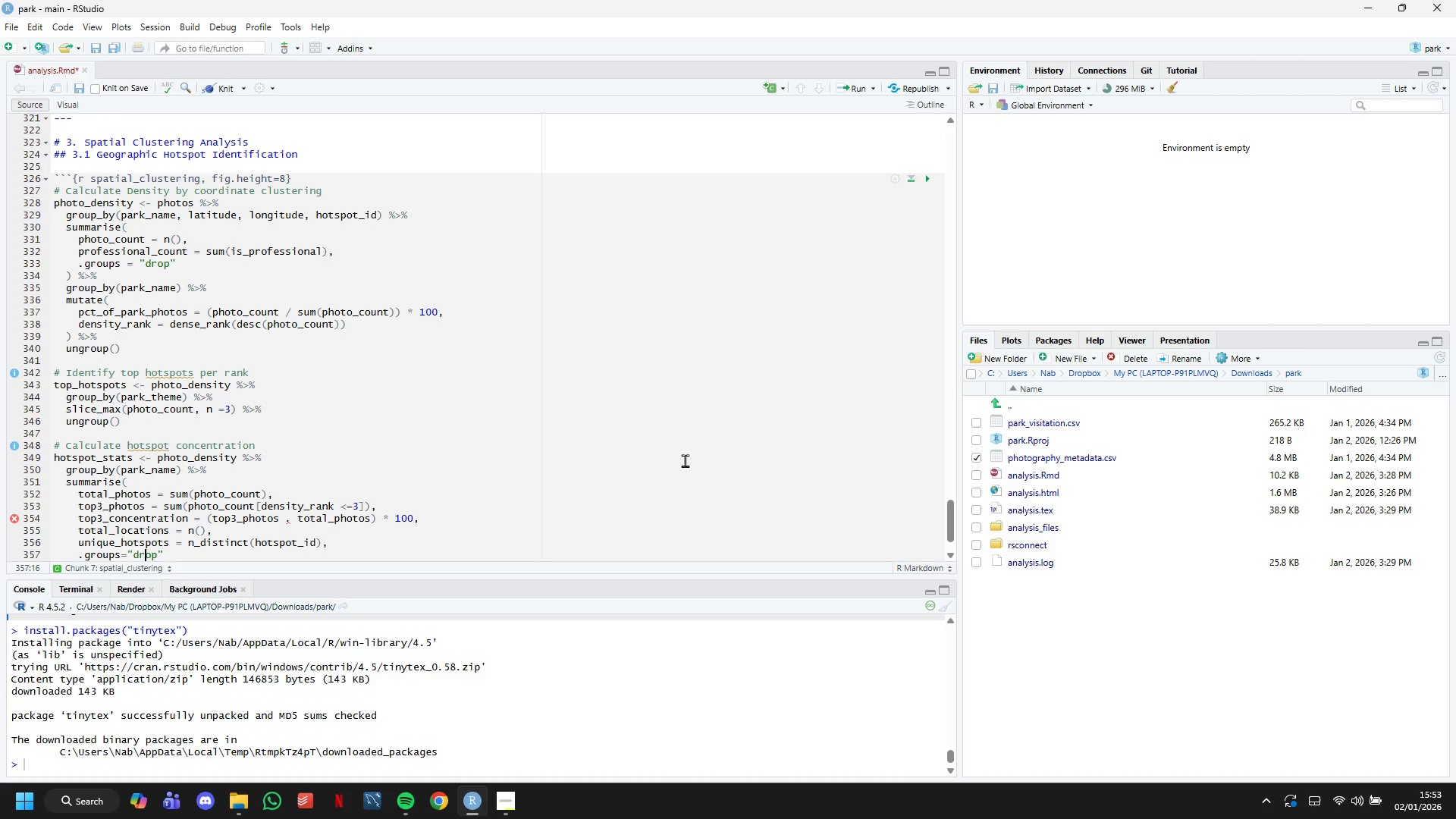 
key(ArrowLeft)
 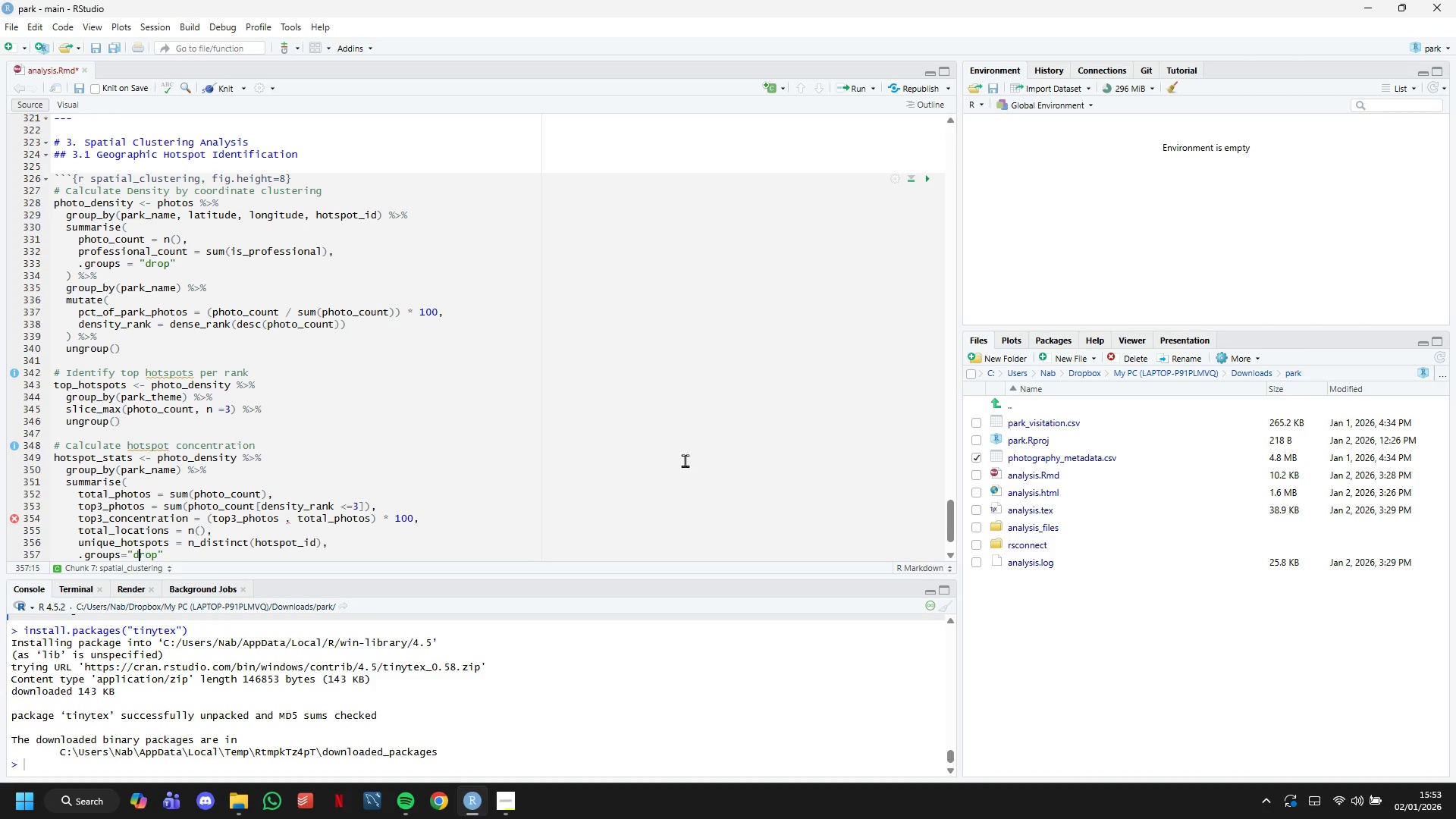 
key(ArrowLeft)
 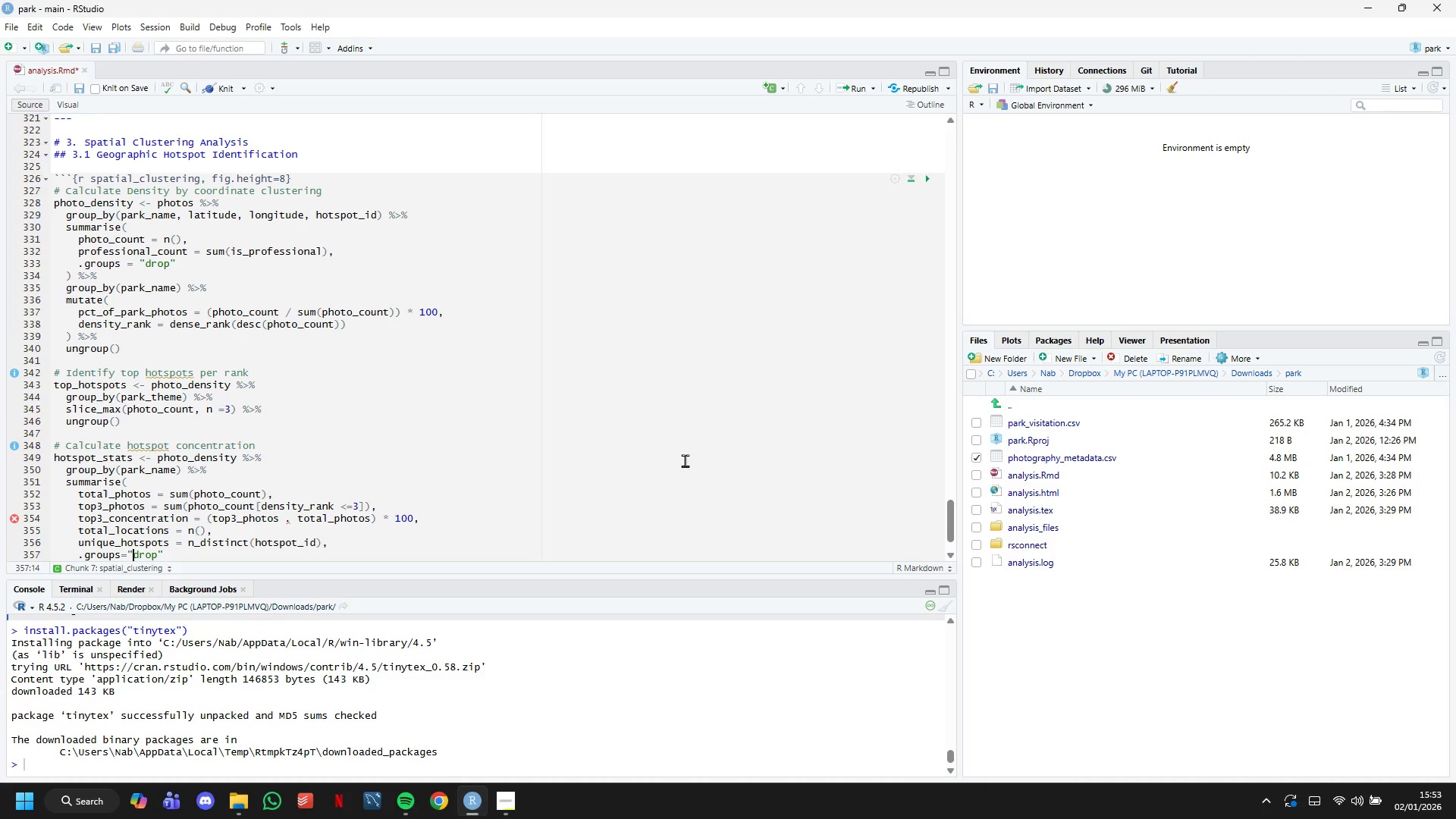 
key(ArrowLeft)
 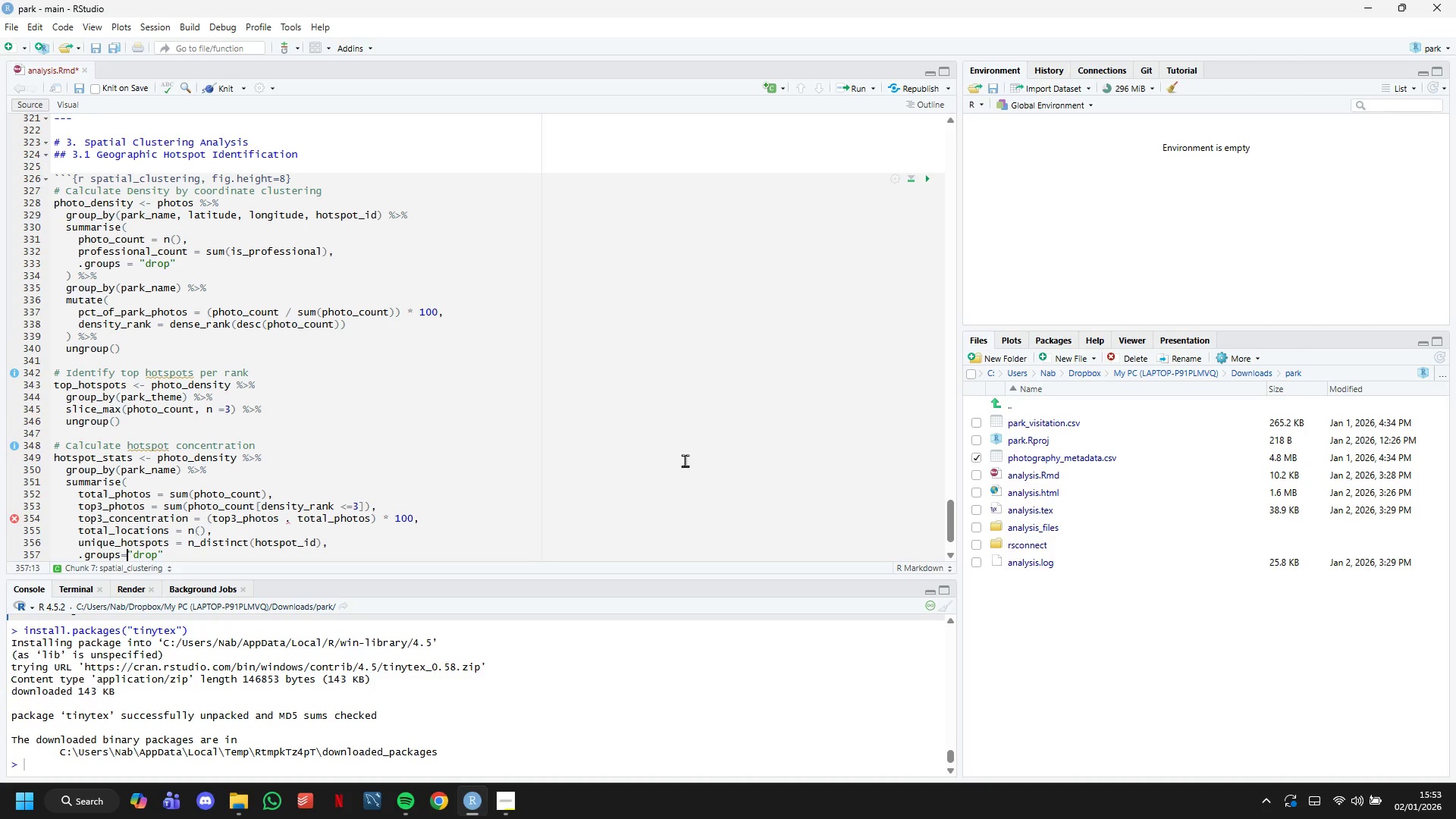 
key(Space)
 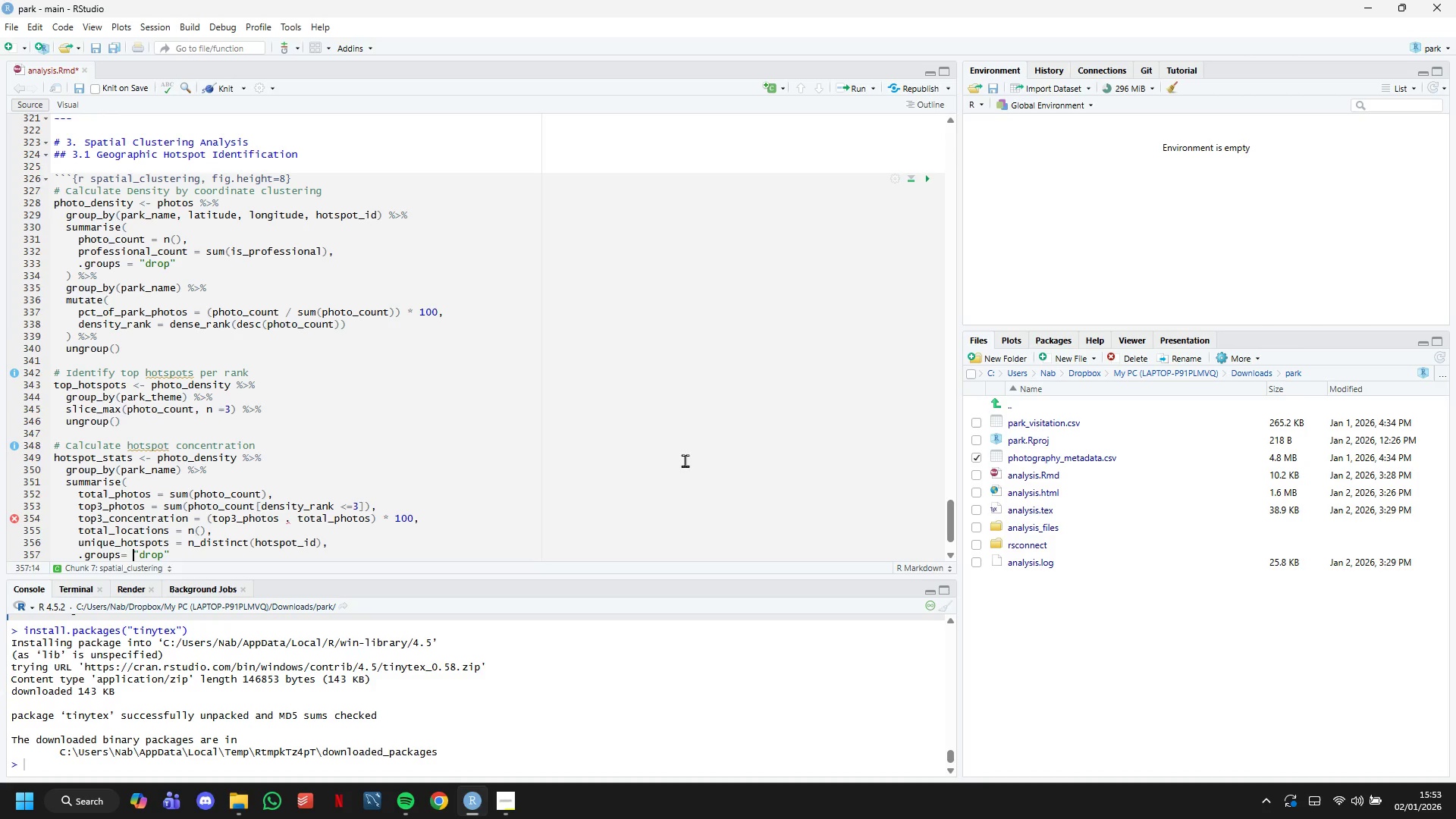 
key(ArrowLeft)
 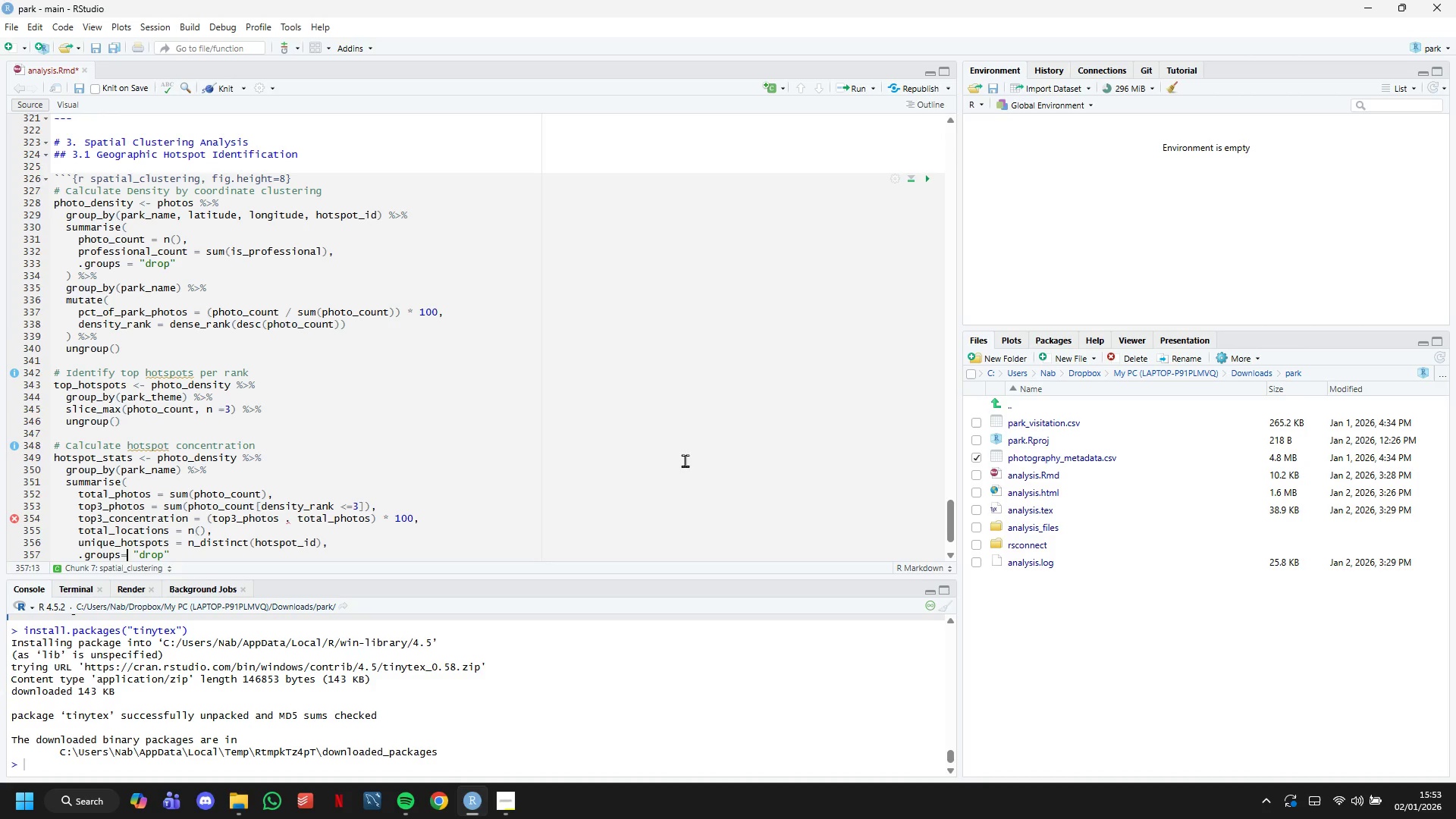 
key(ArrowLeft)
 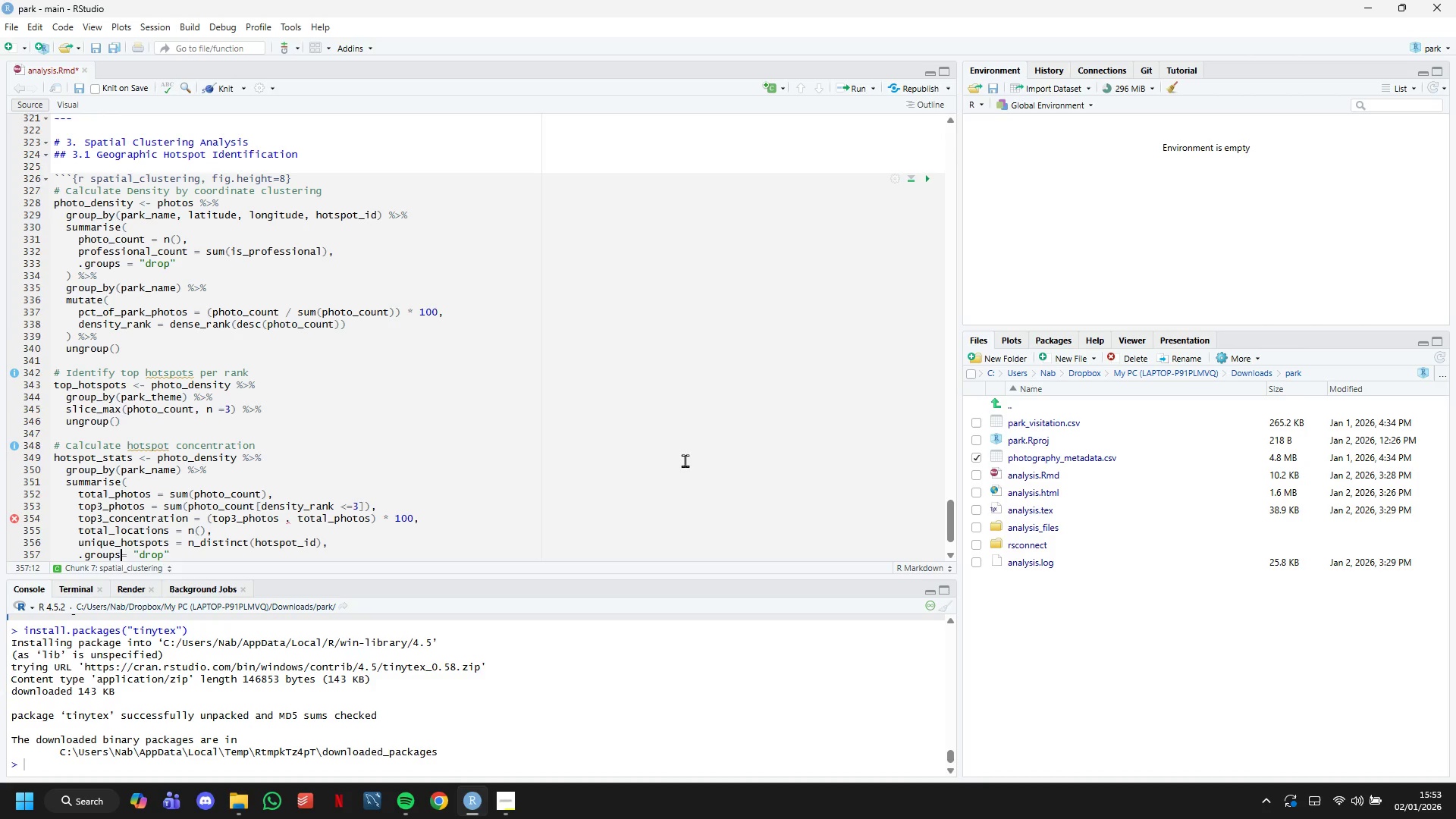 
key(Space)
 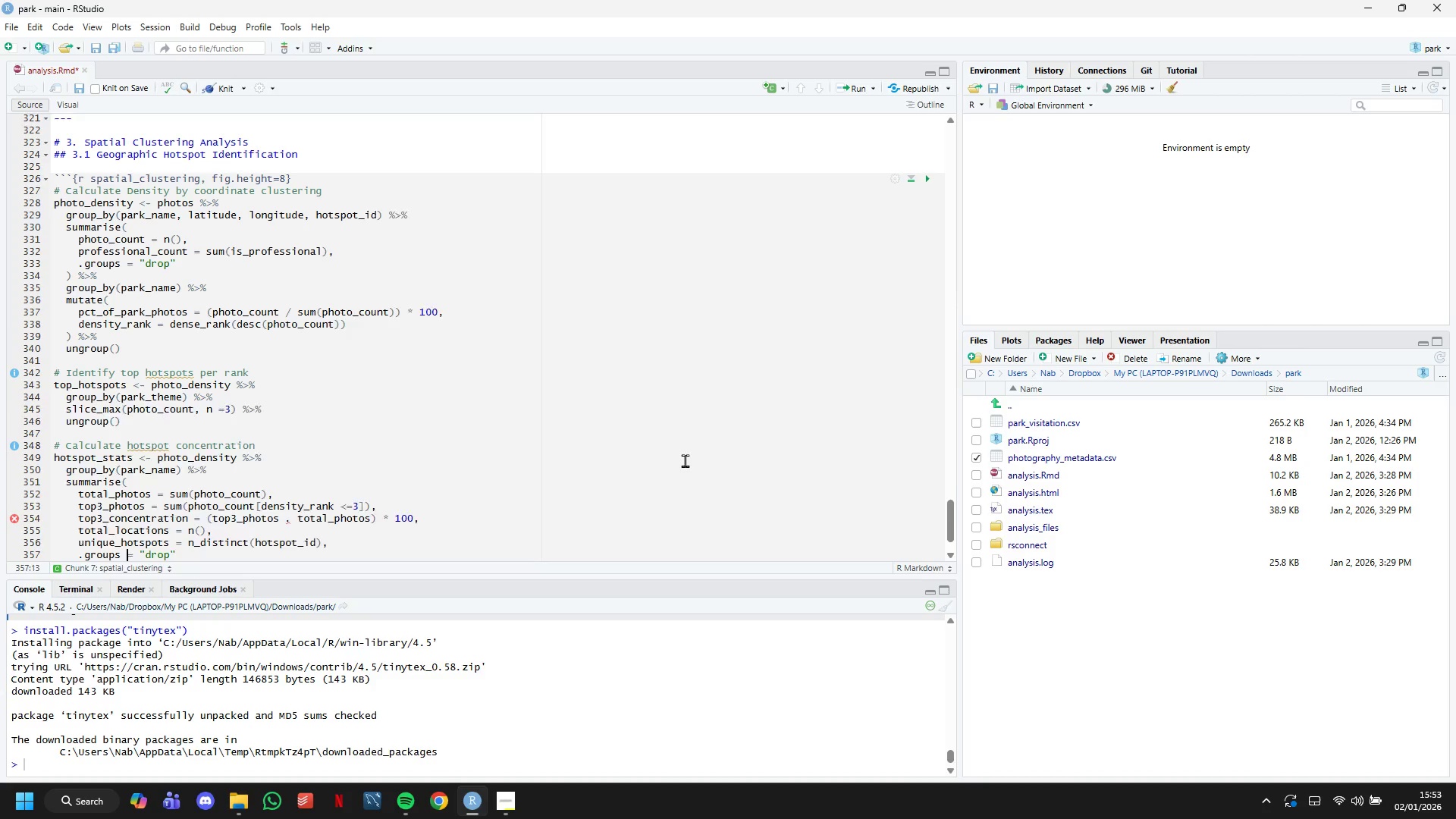 
key(ArrowDown)
 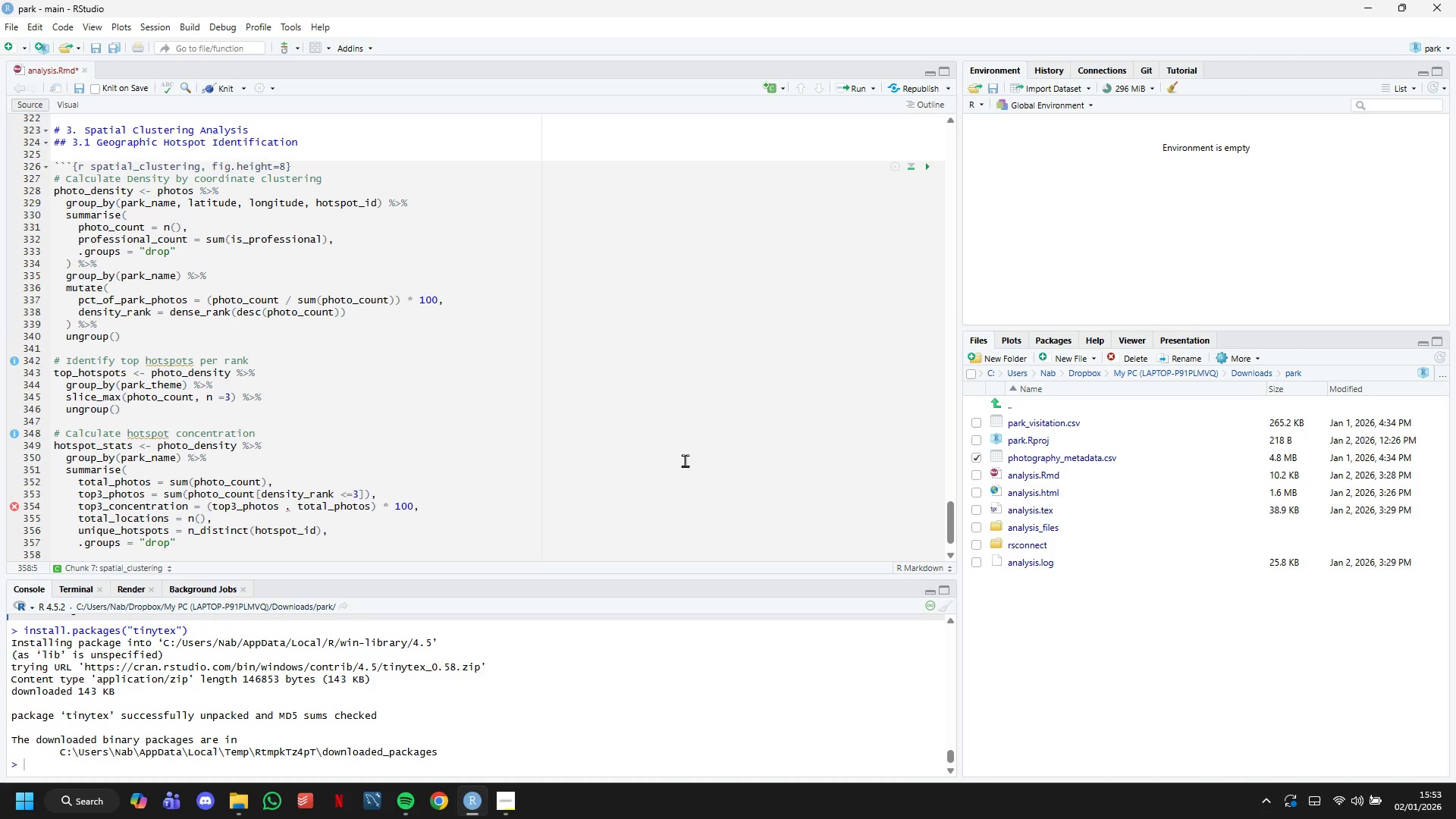 
key(ArrowLeft)
 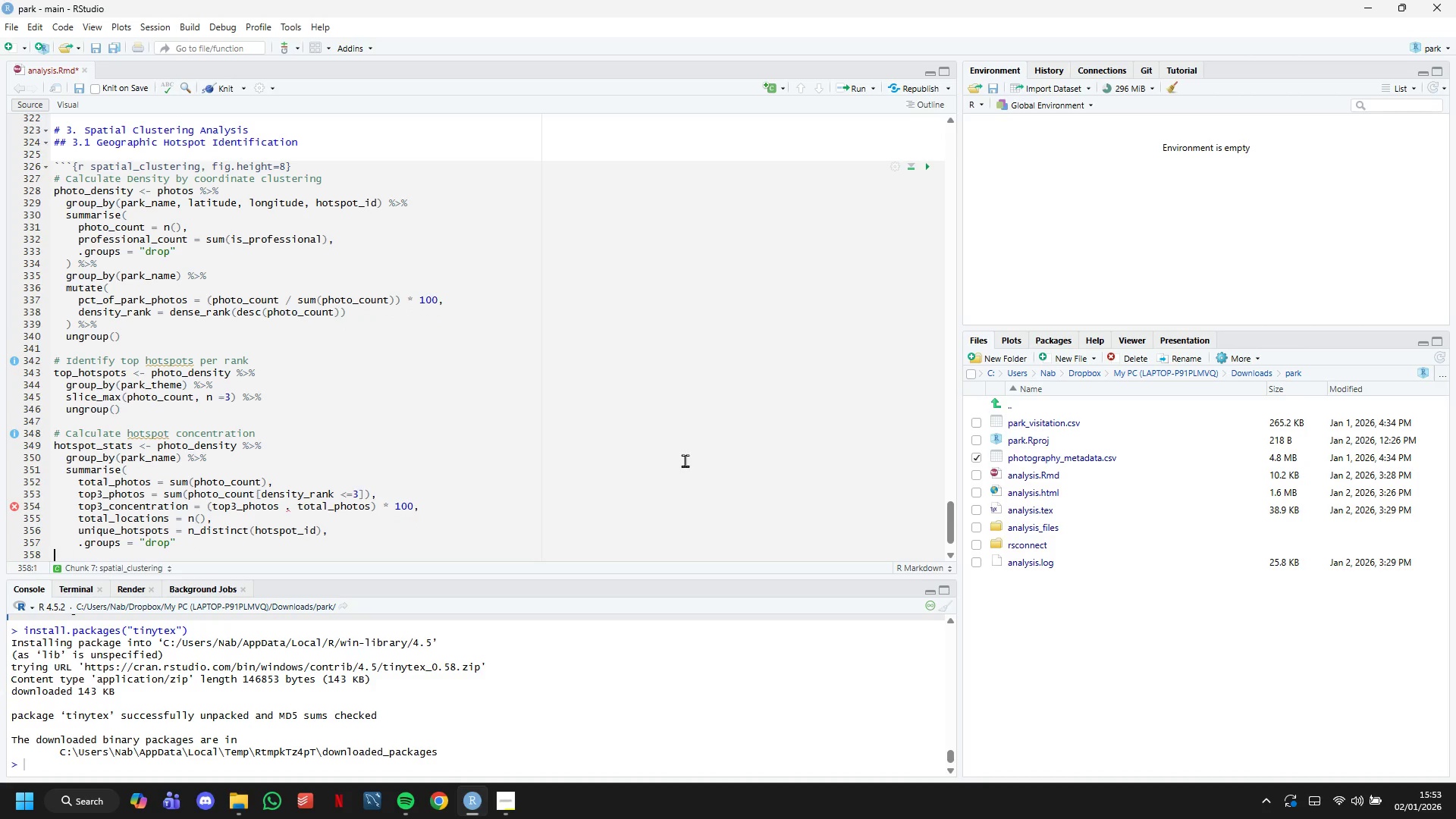 
key(ArrowLeft)
 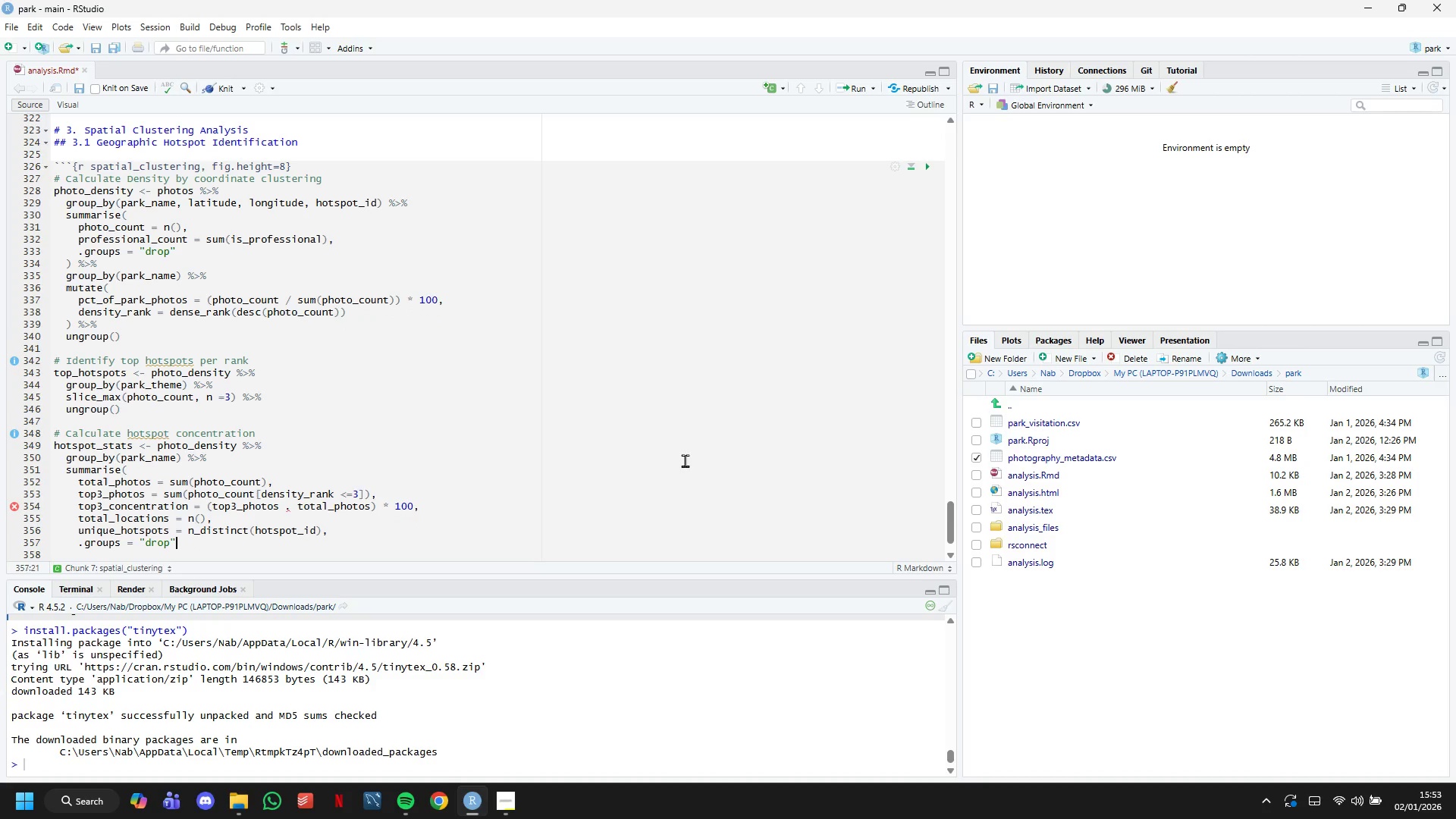 
key(ArrowLeft)
 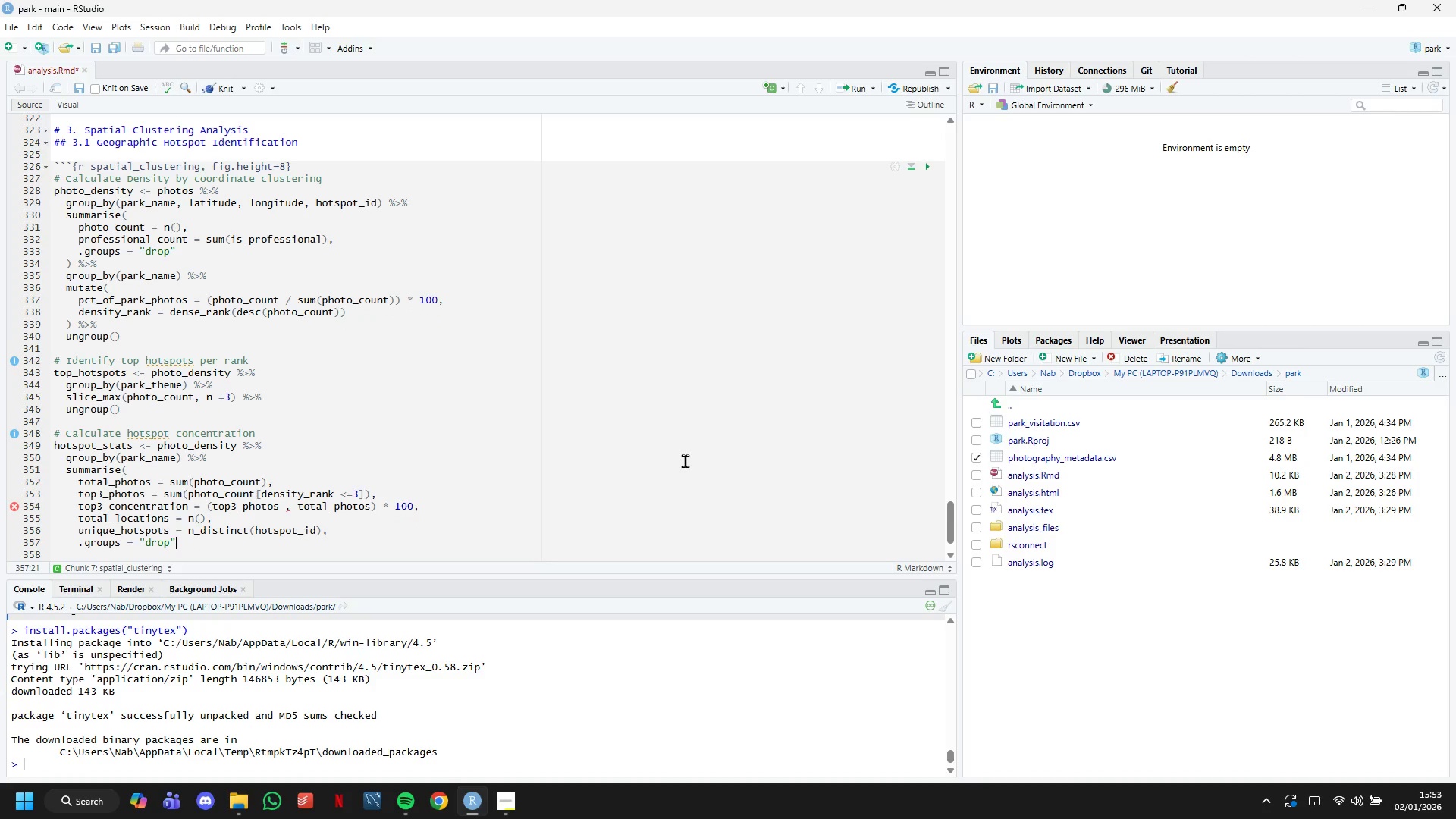 
key(ArrowUp)
 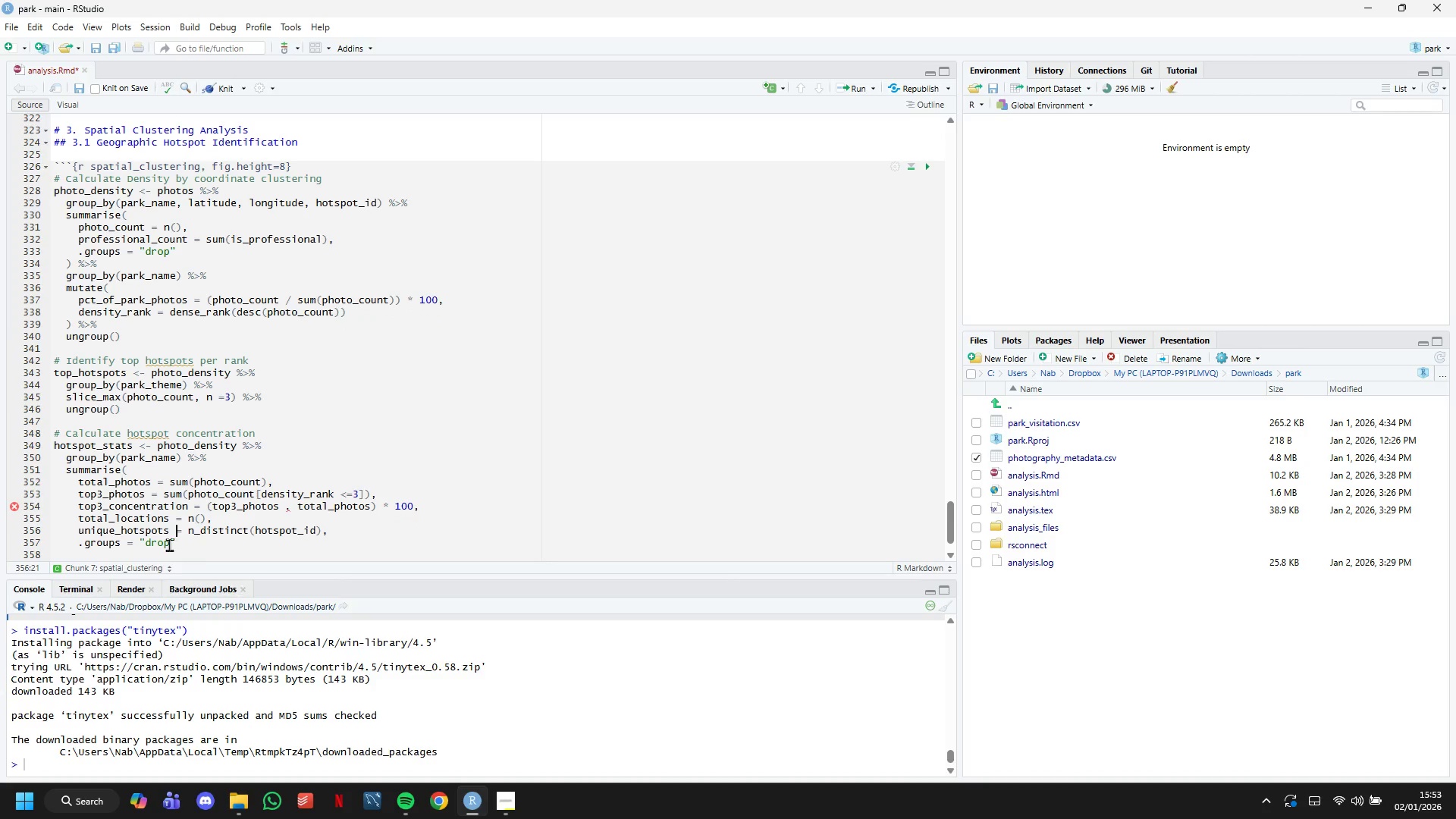 
mouse_move([26, 506])
 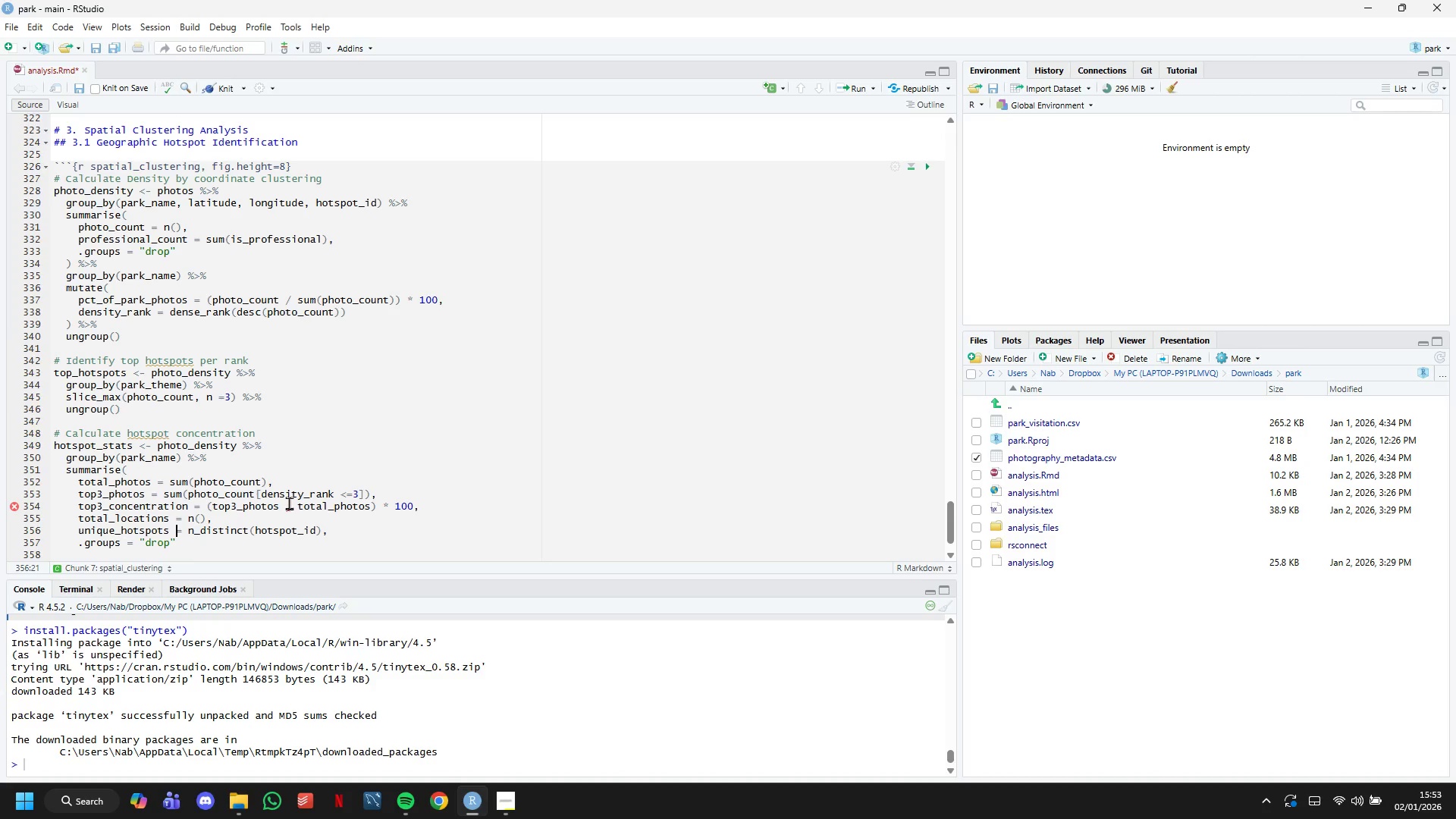 
left_click([289, 503])
 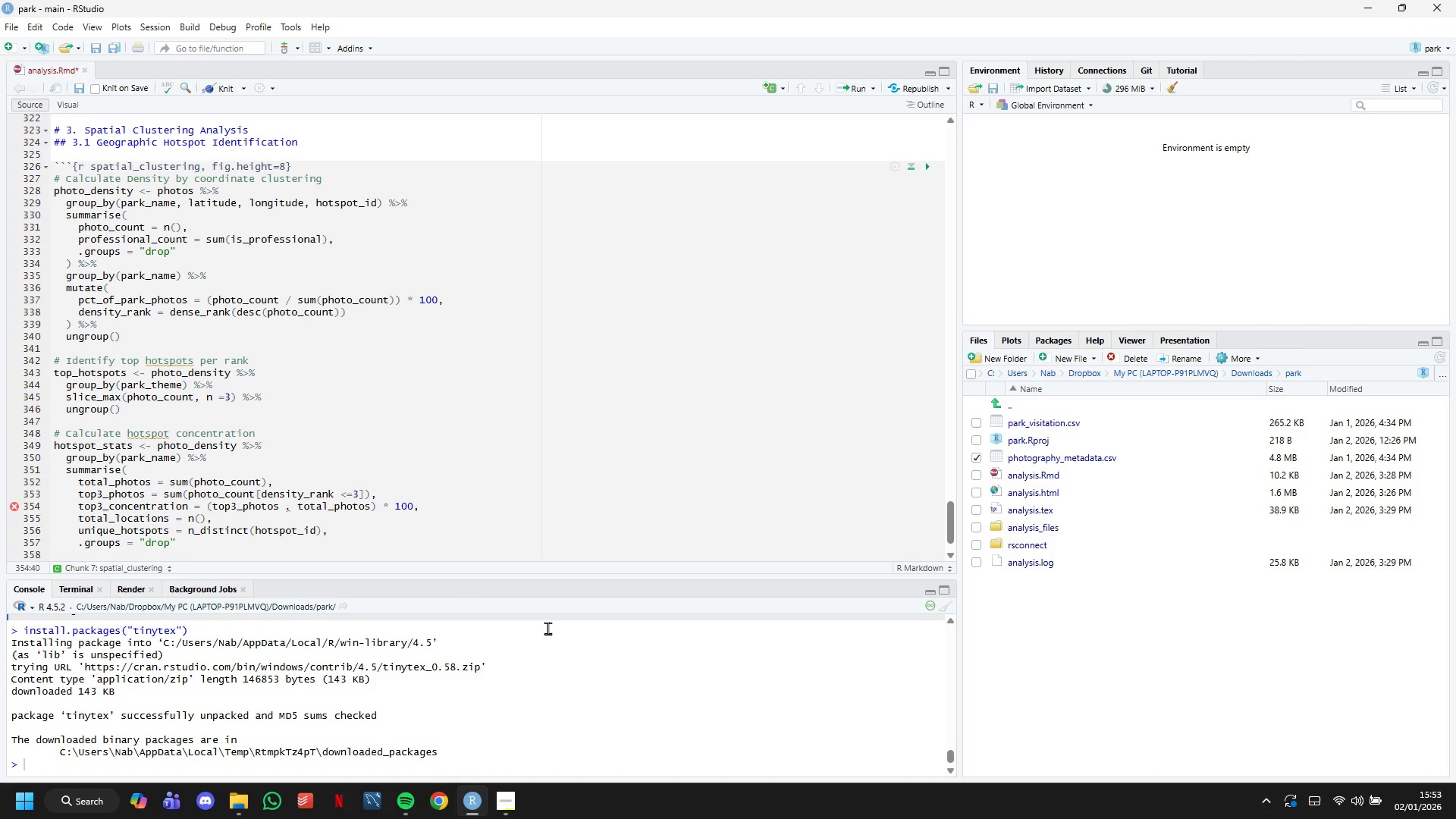 
key(Backspace)
 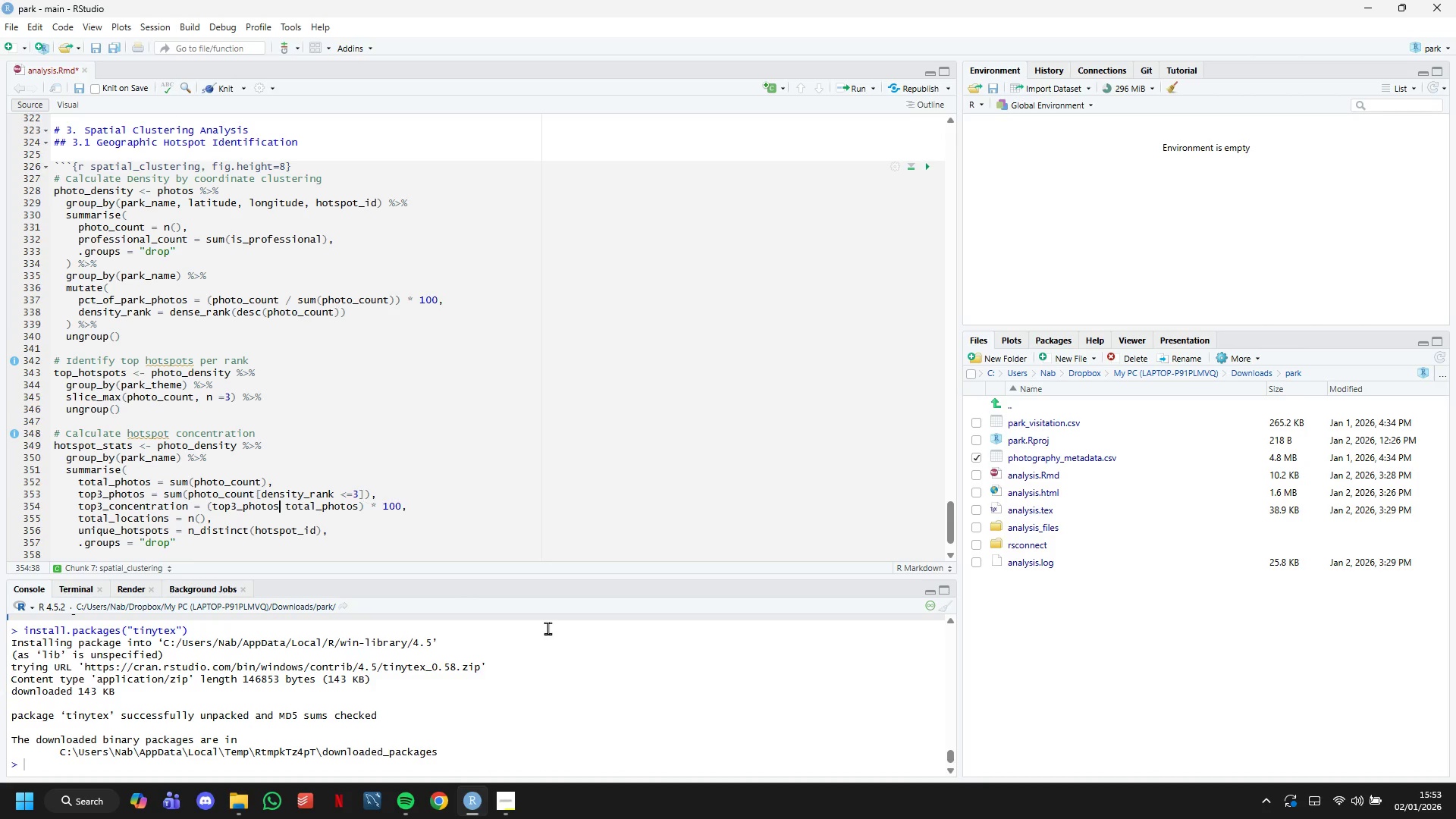 
key(Backspace)
 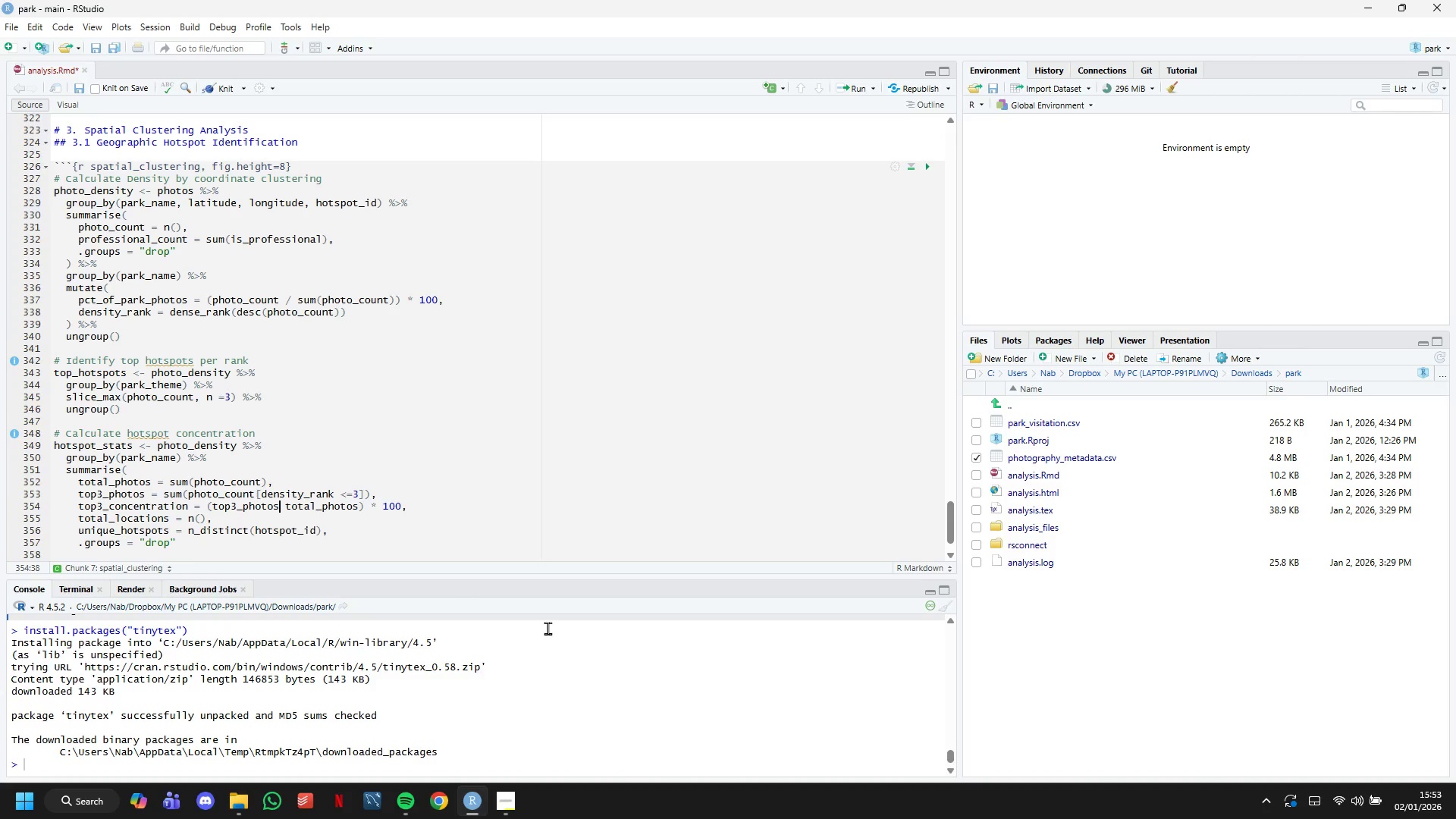 
key(Comma)
 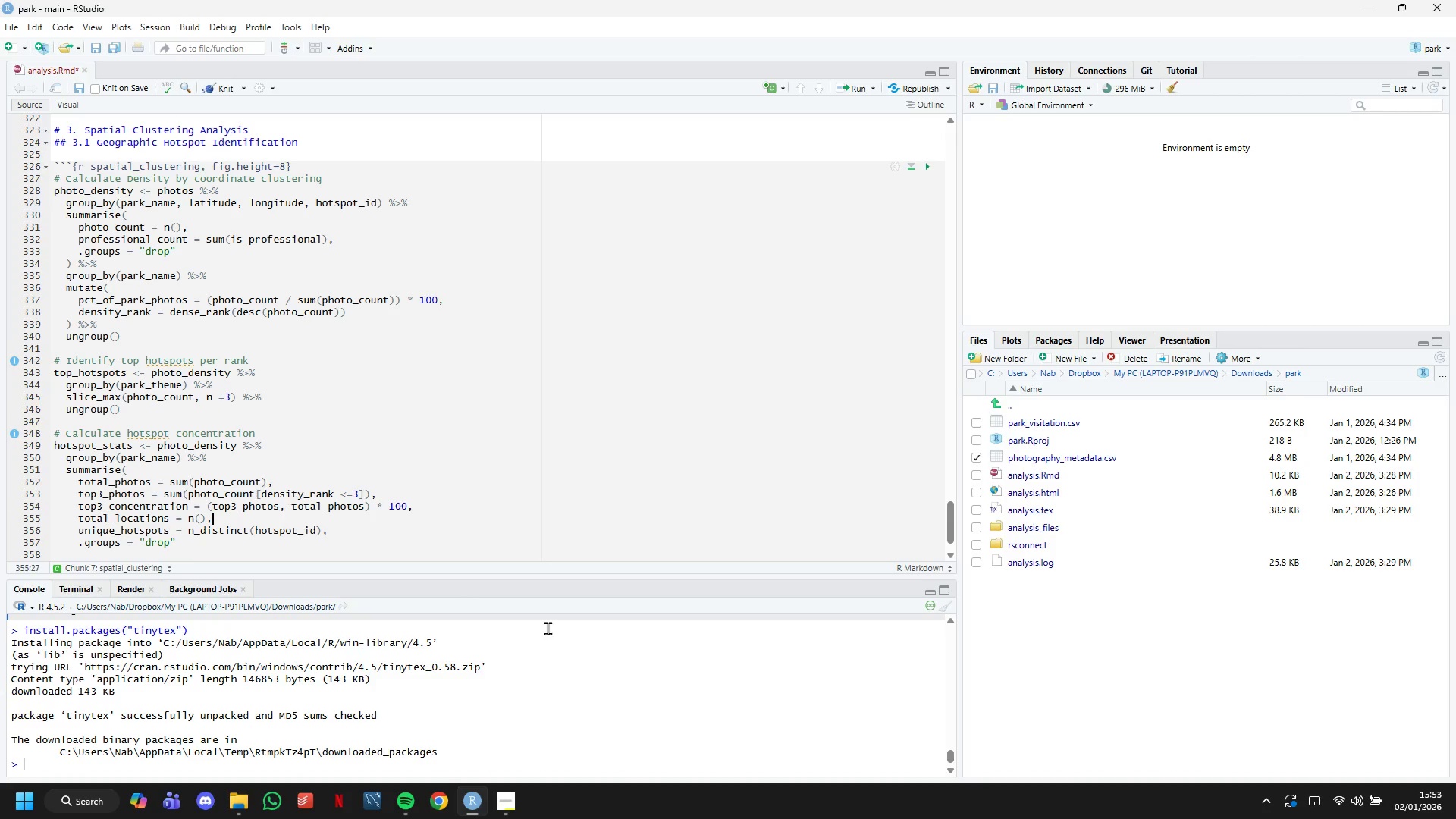 
key(ArrowDown)
 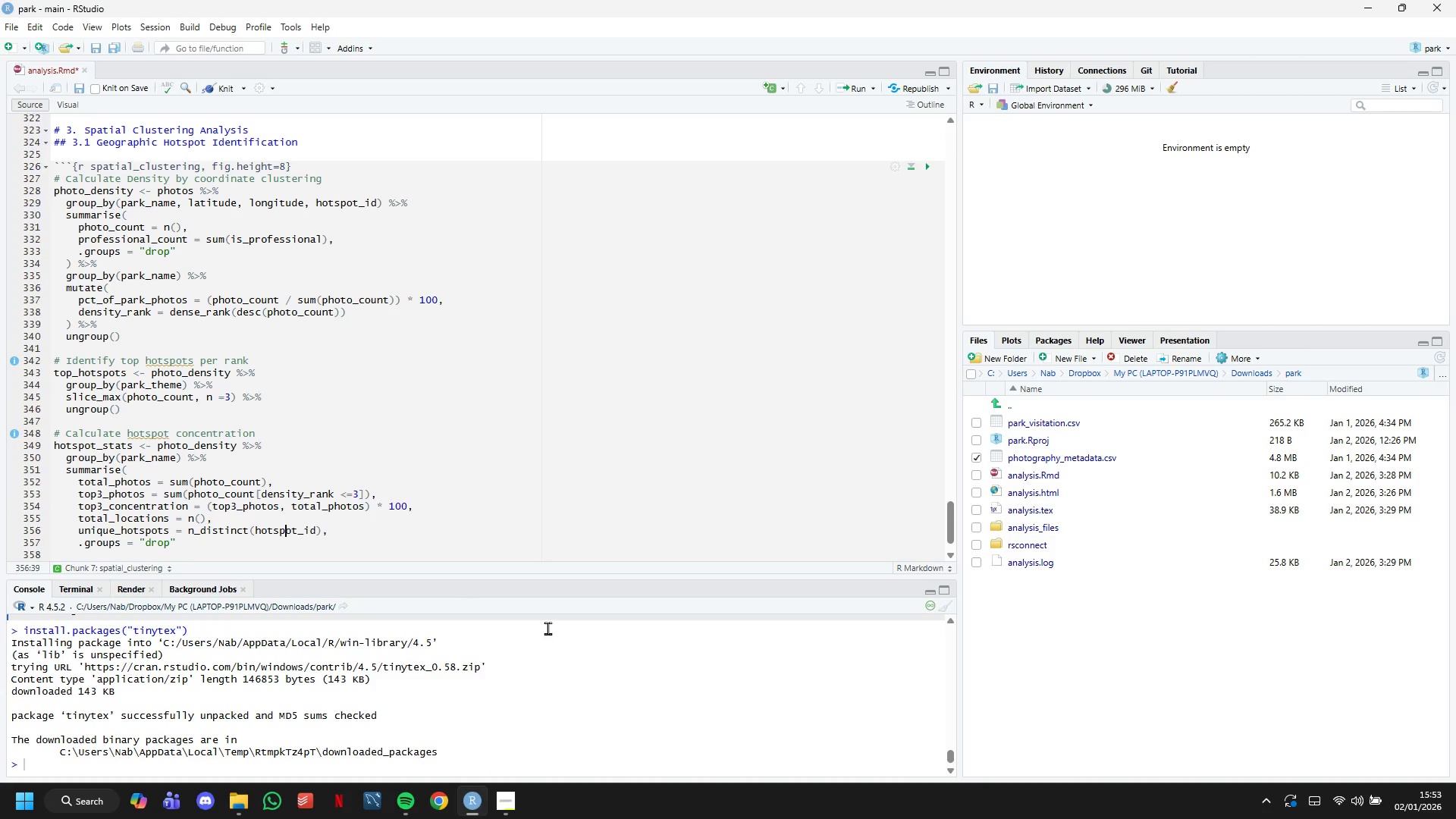 
key(ArrowDown)
 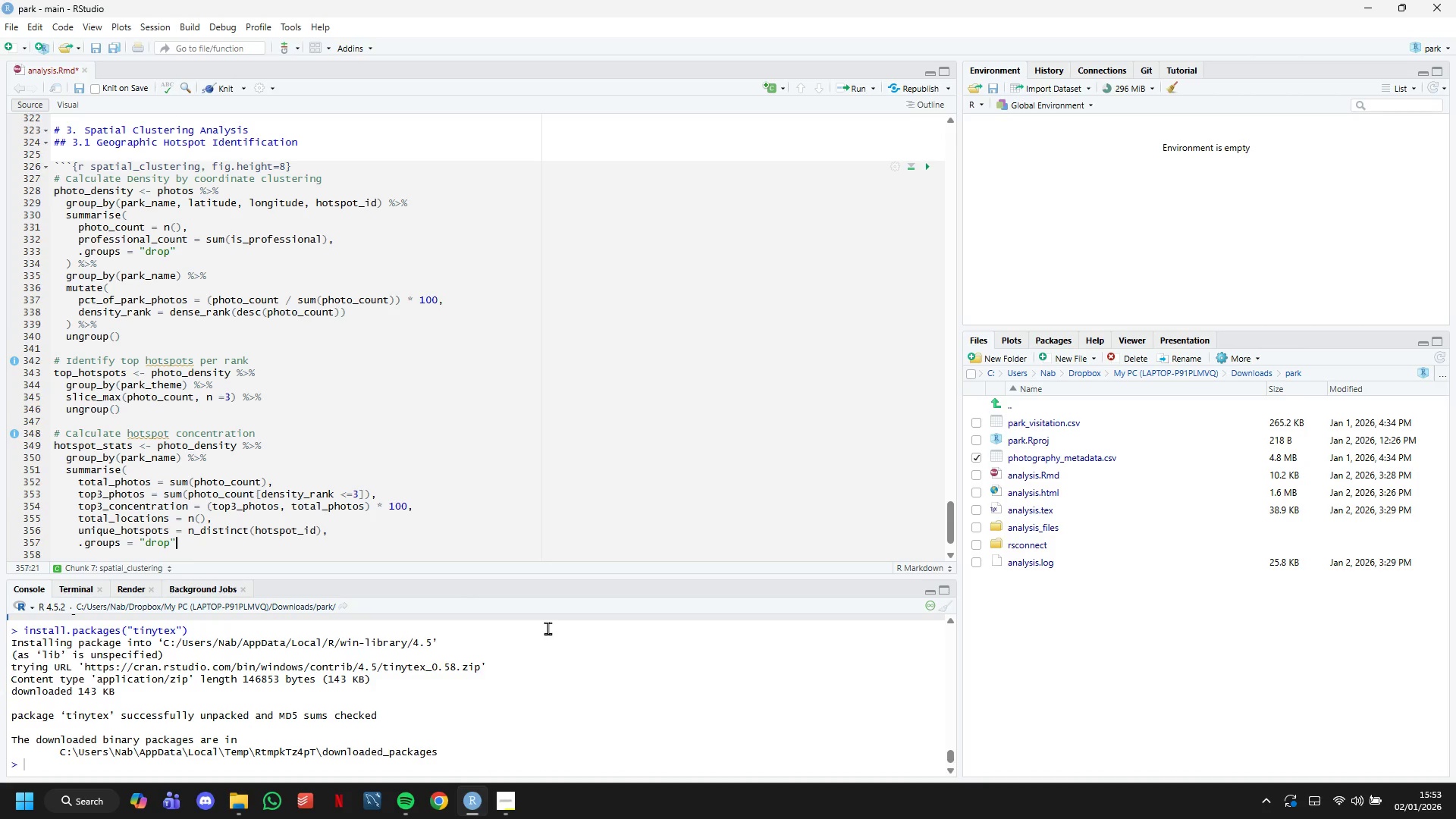 
key(ArrowDown)
 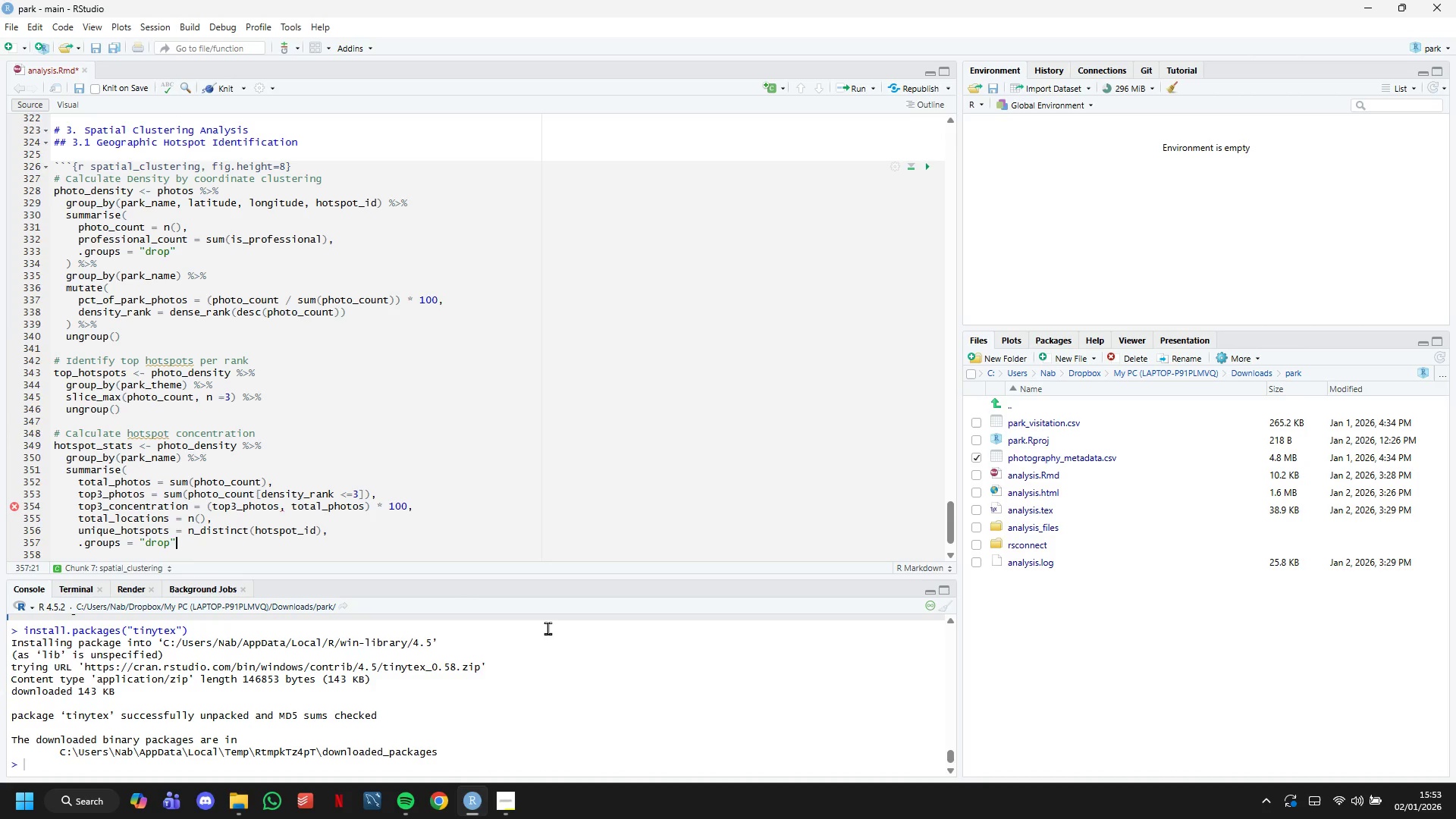 
key(ArrowDown)
 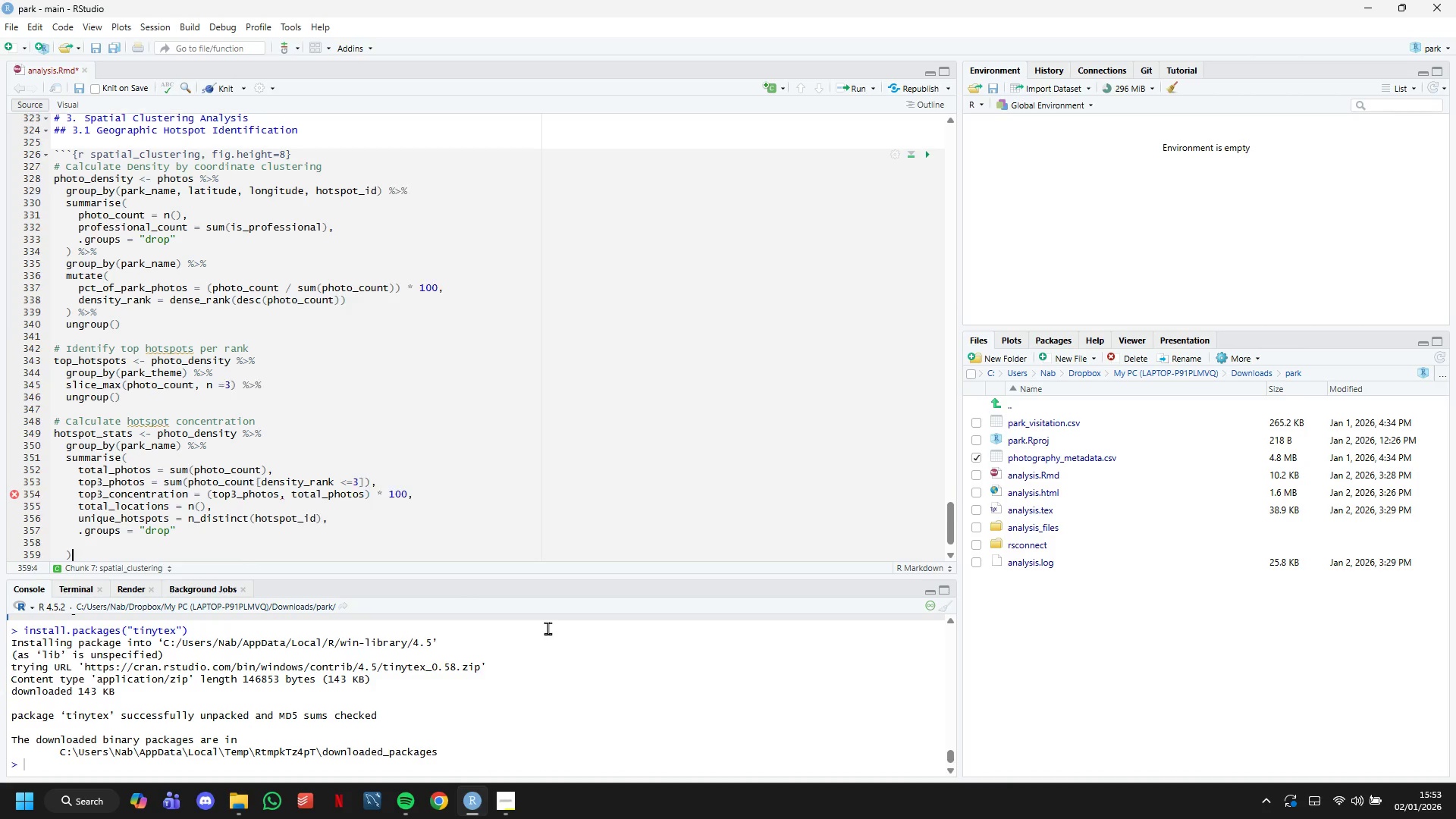 
key(ArrowDown)
 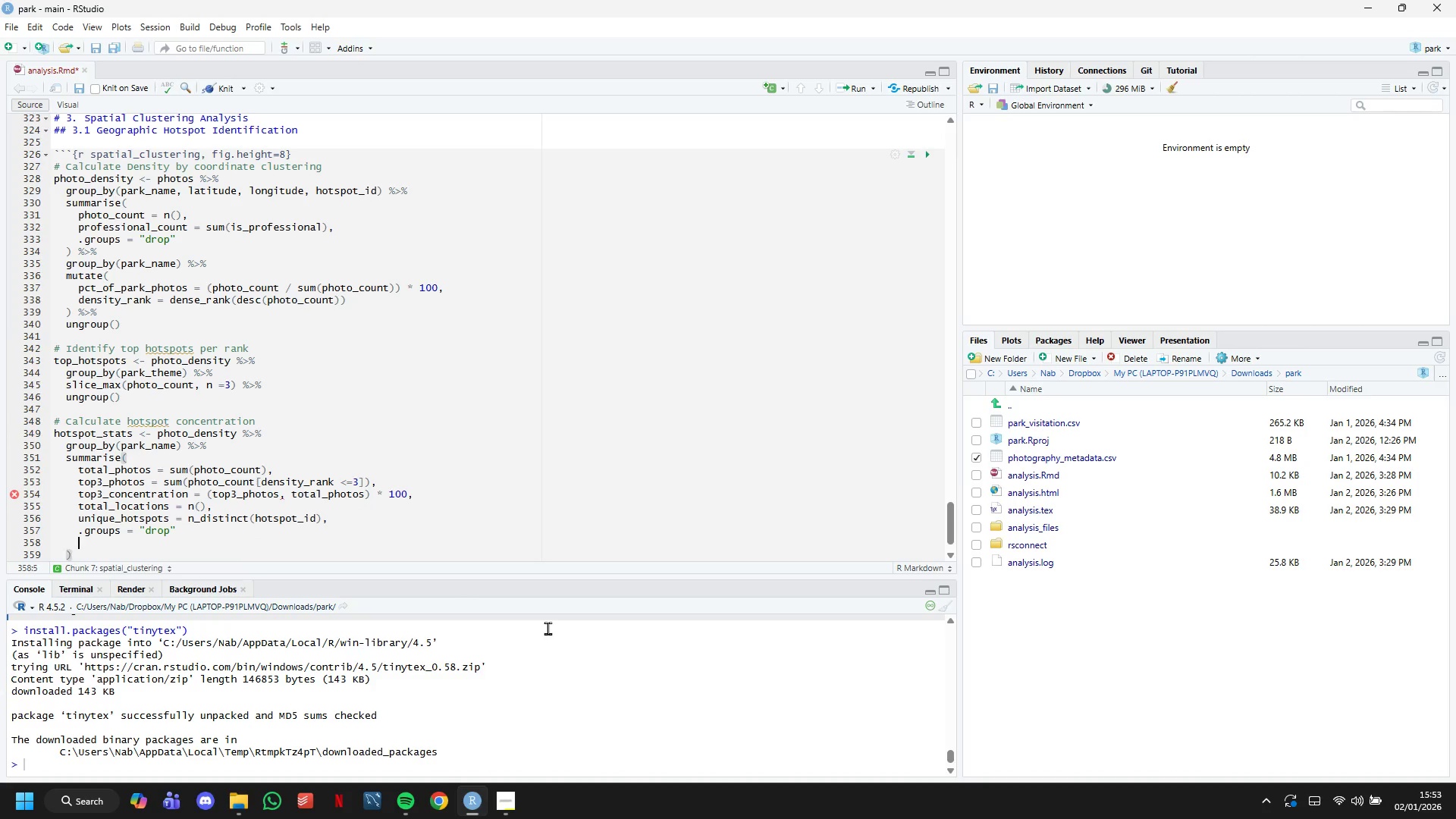 
key(ArrowUp)
 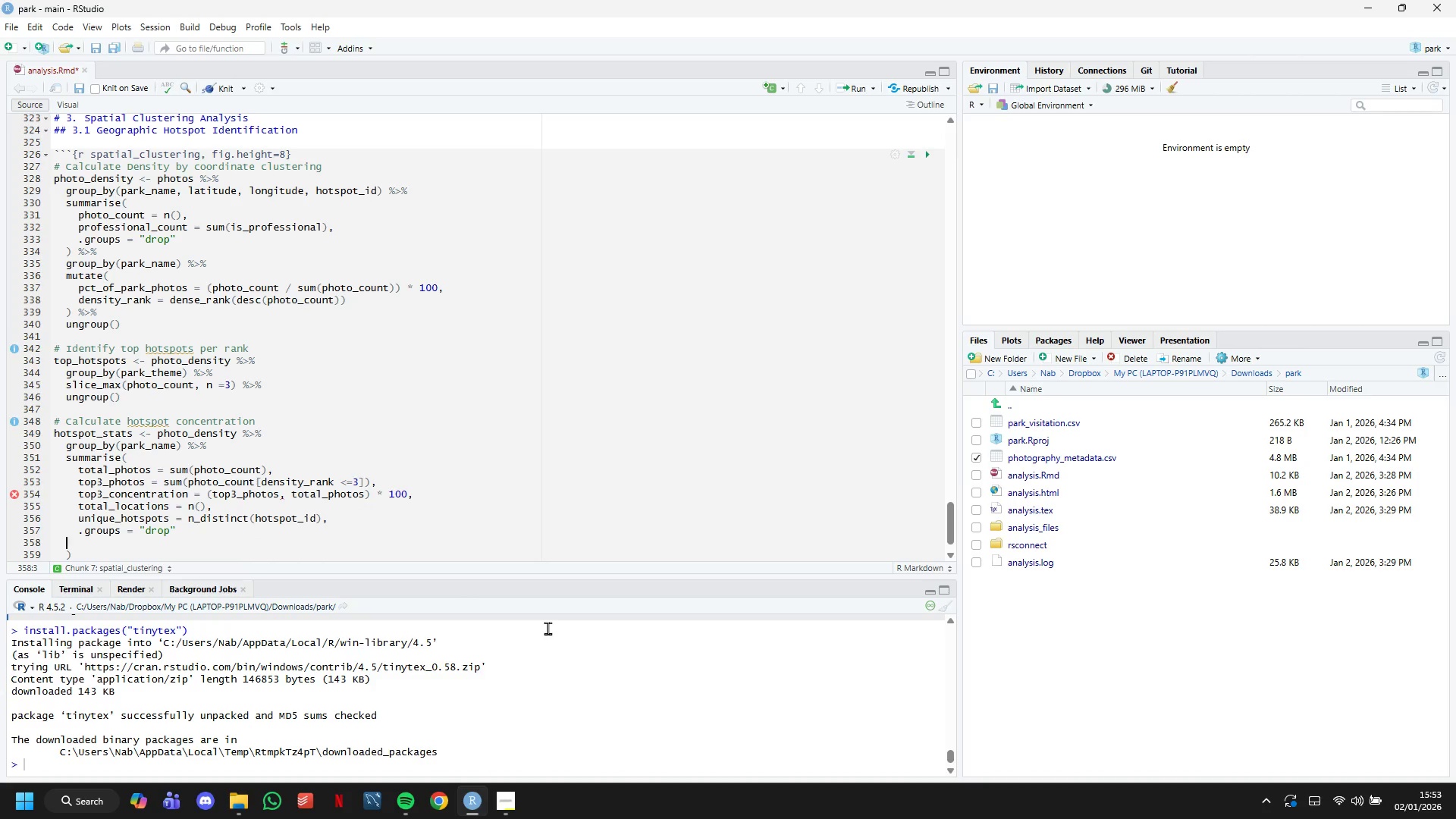 
key(Backspace)
 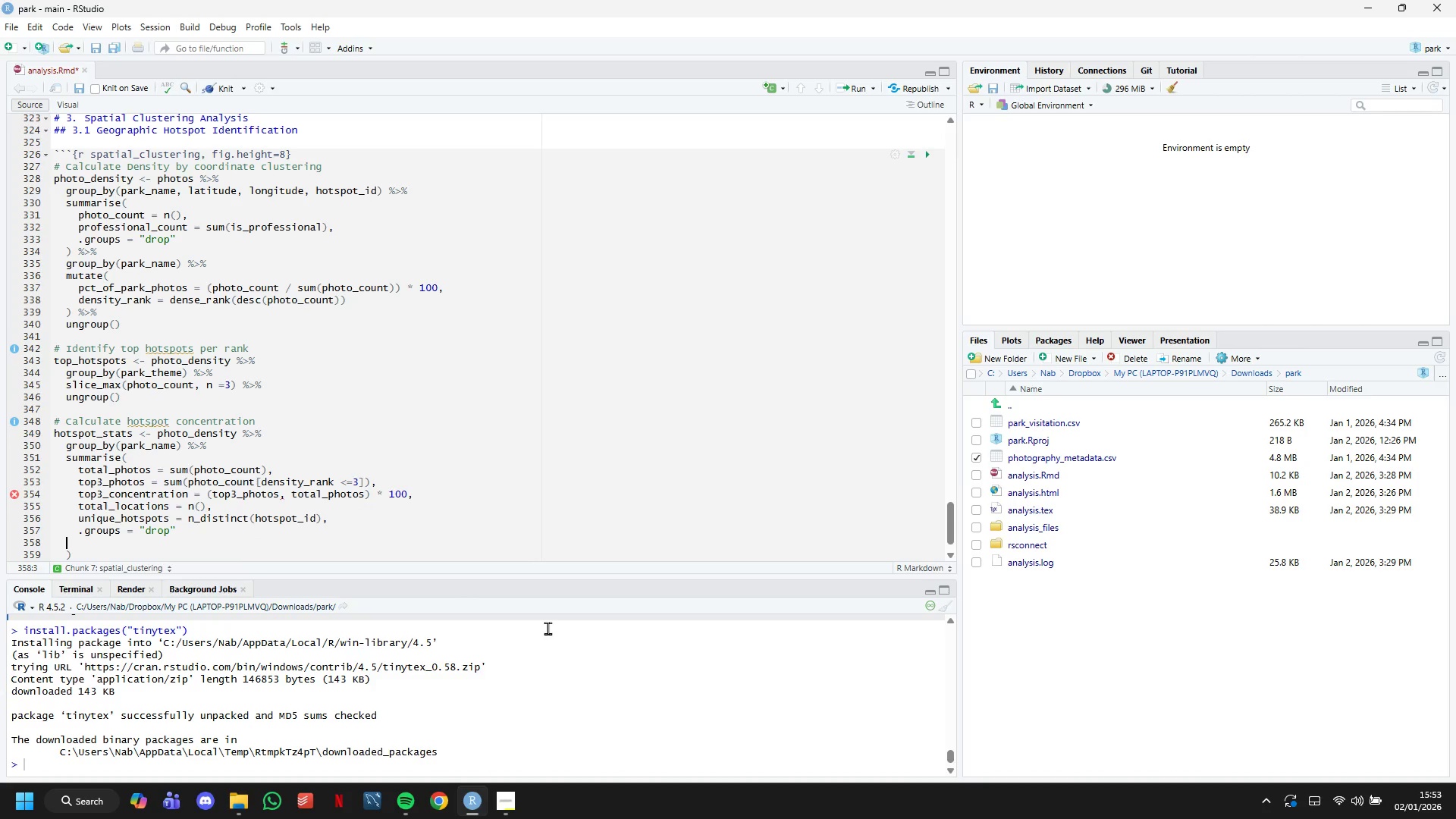 
key(Backspace)
 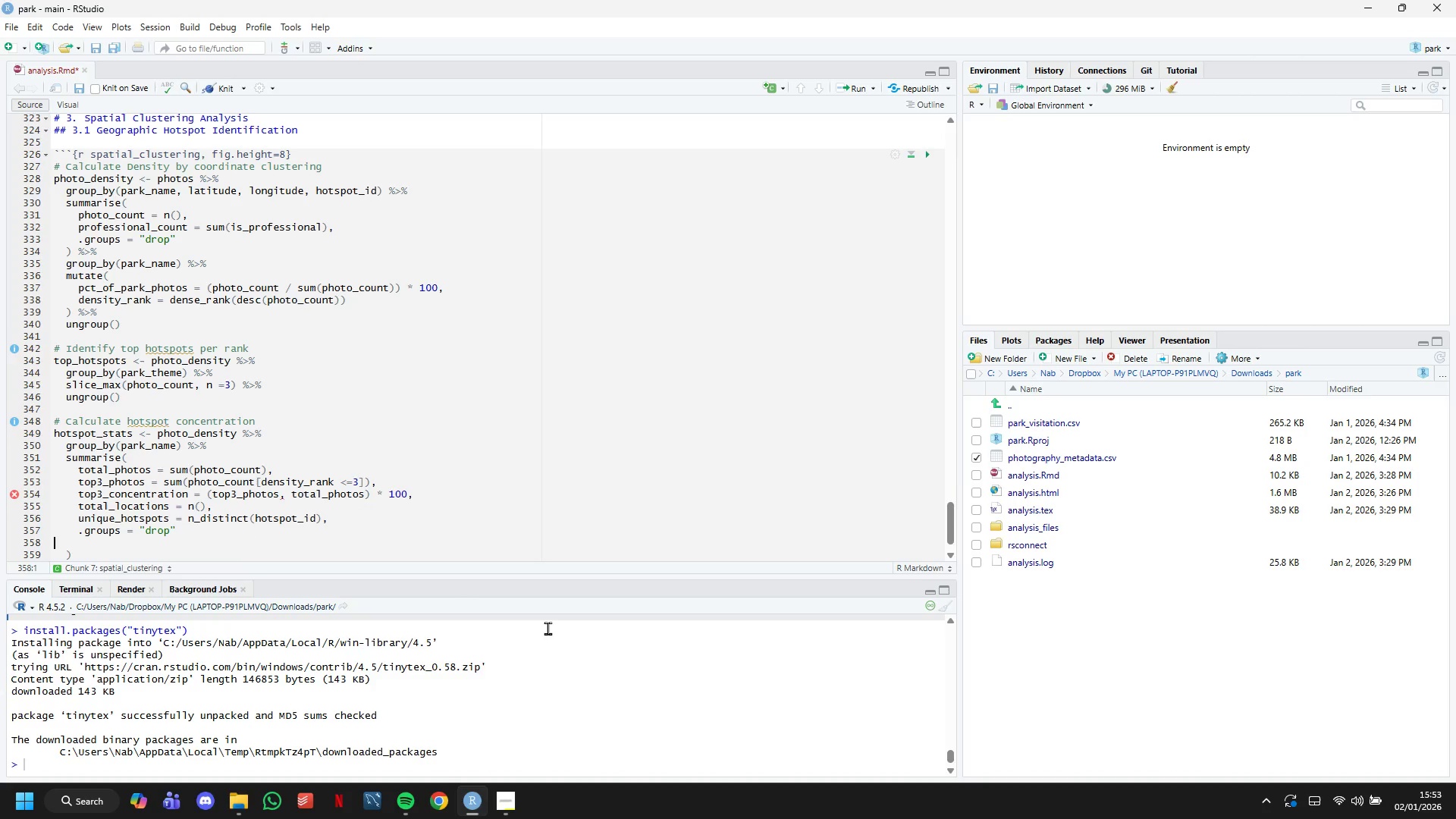 
key(Backspace)
 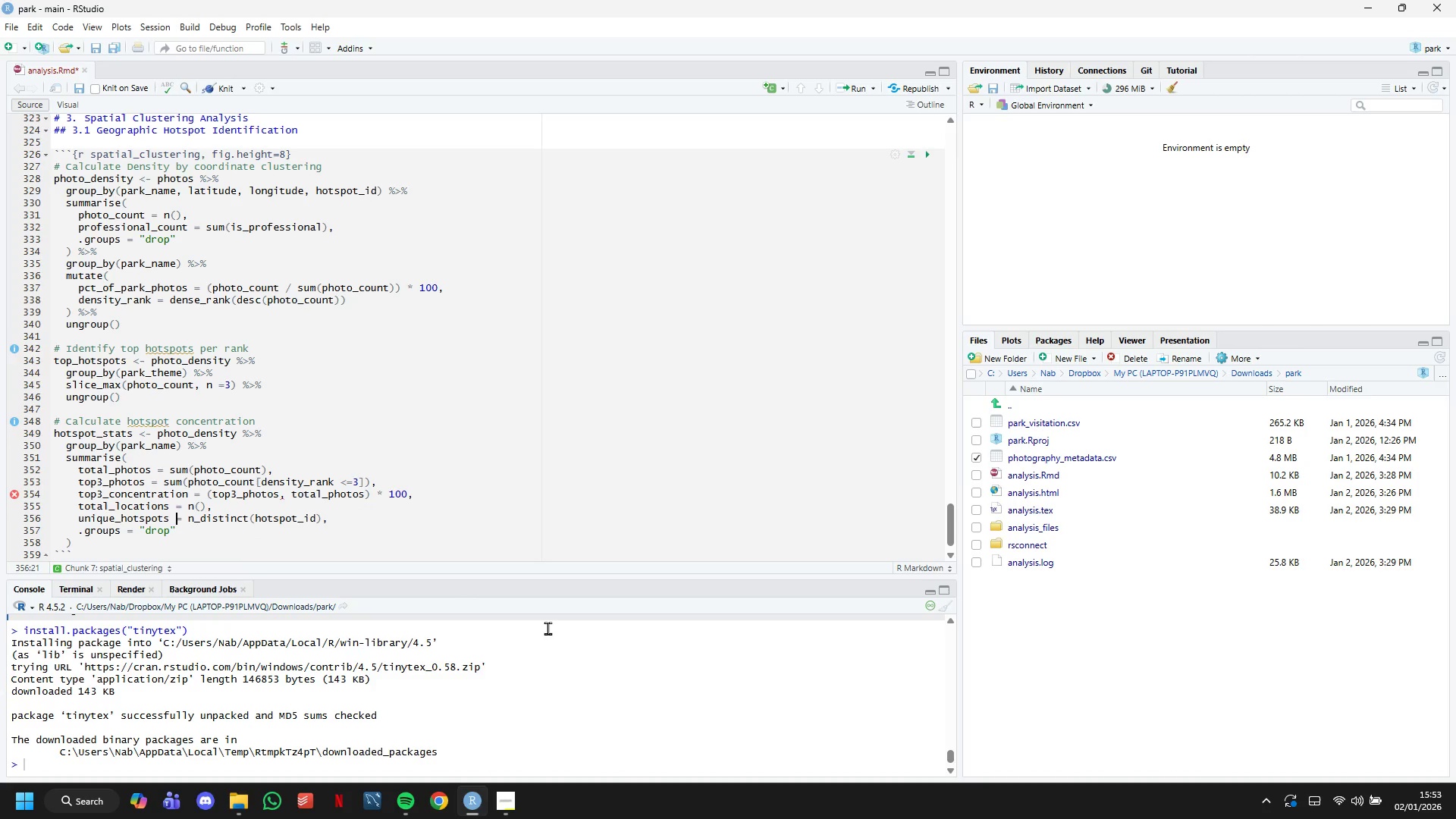 
key(ArrowUp)
 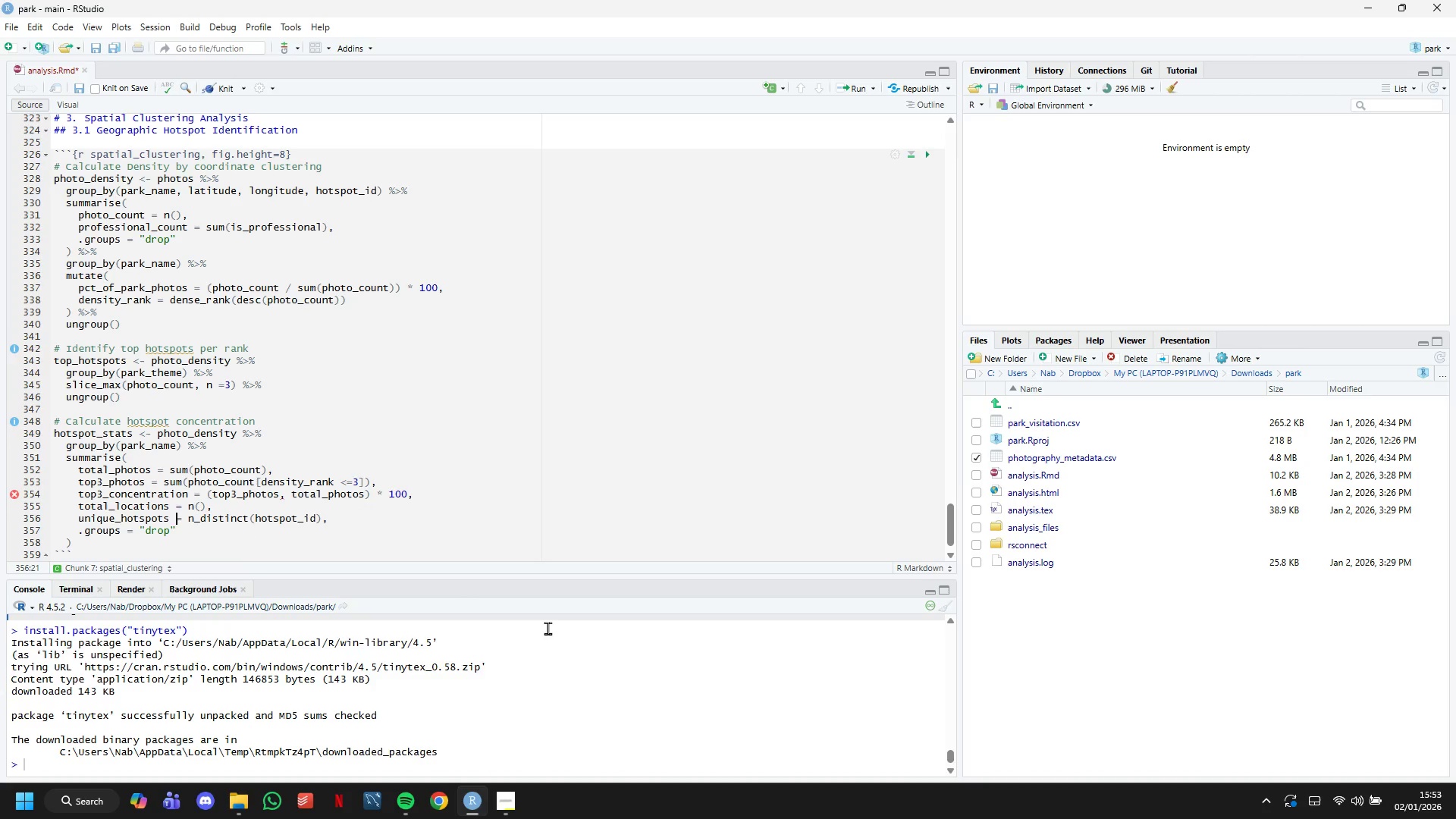 
key(ArrowDown)
 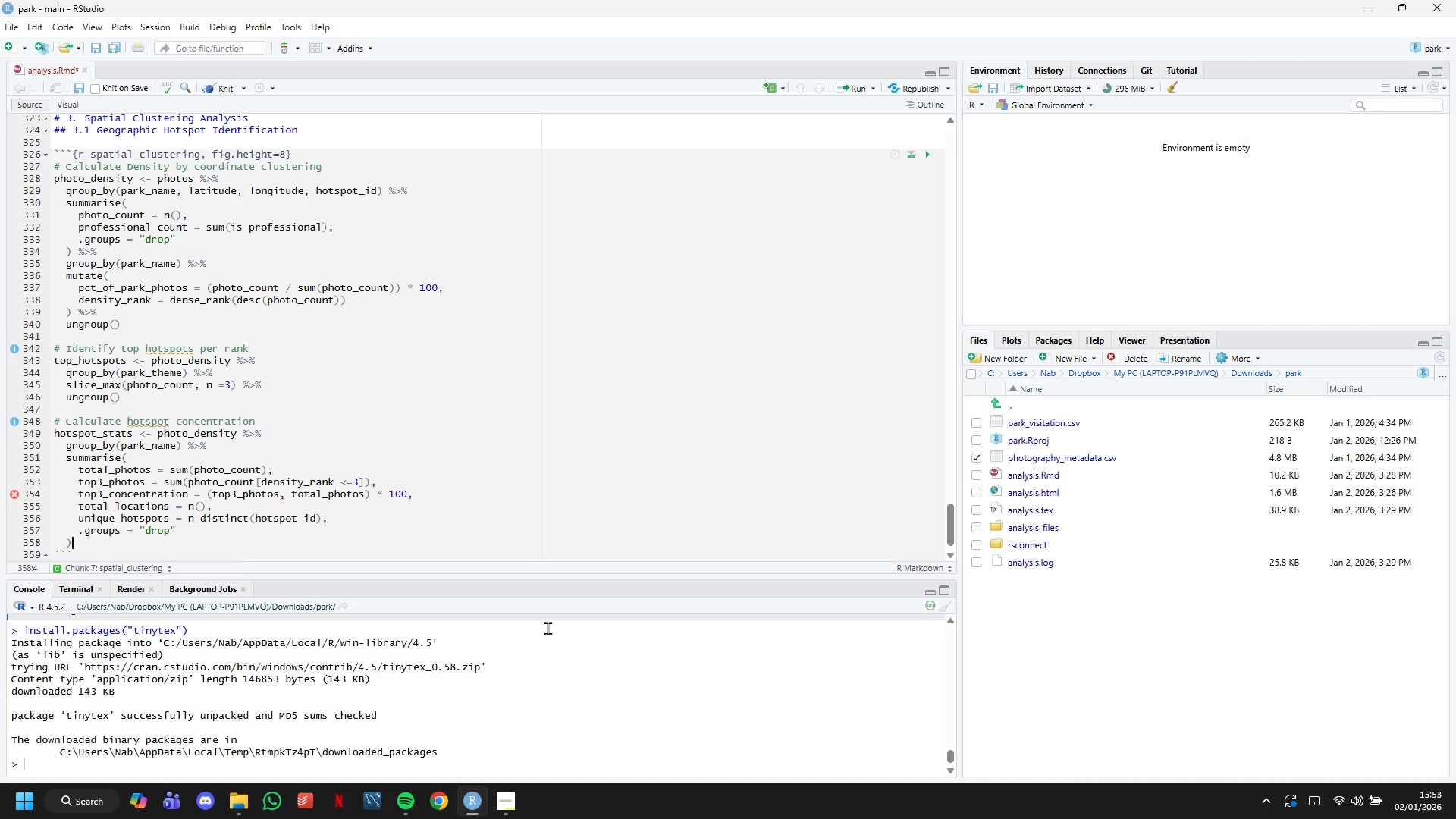 
key(ArrowDown)
 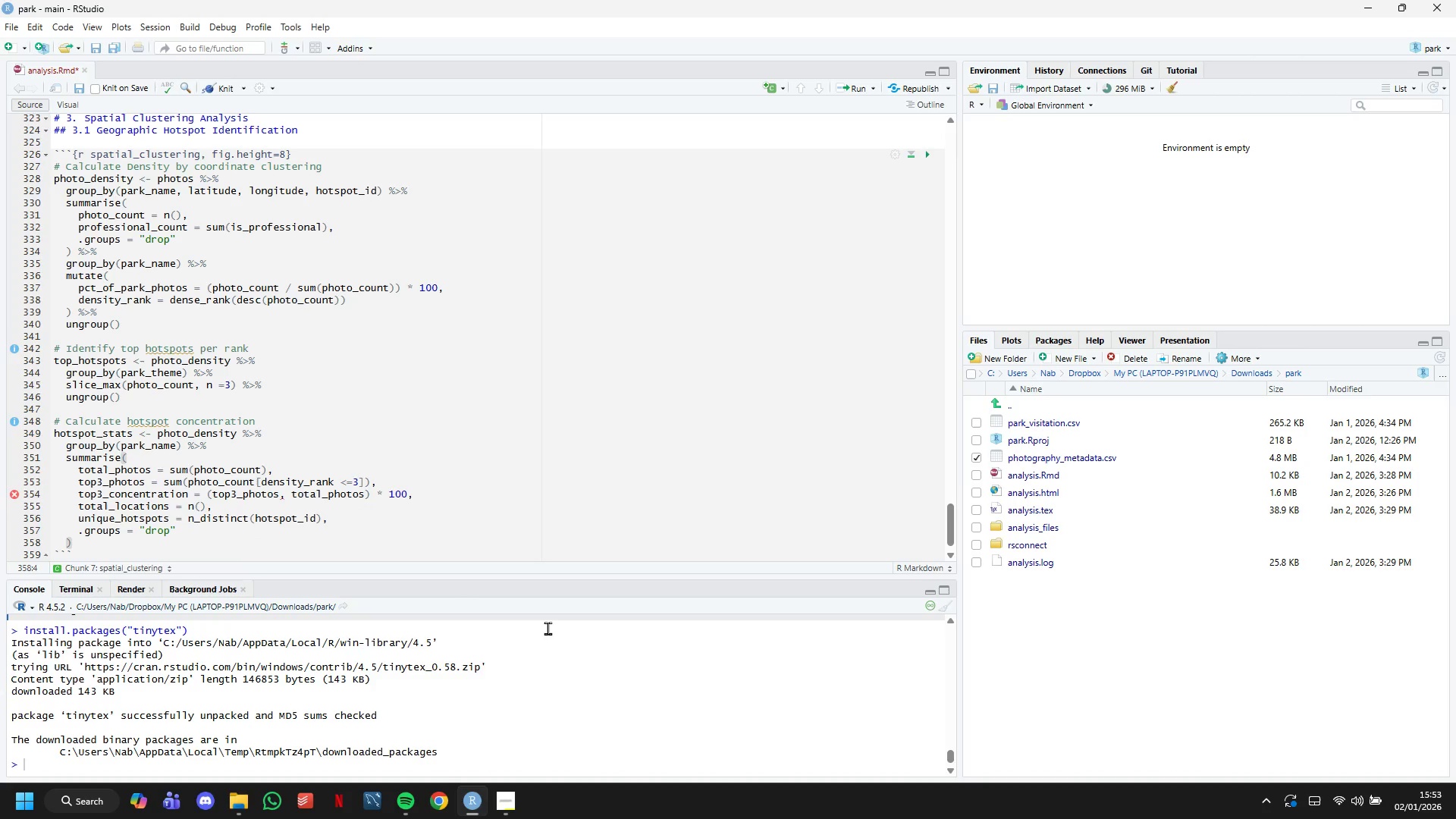 
key(Enter)
 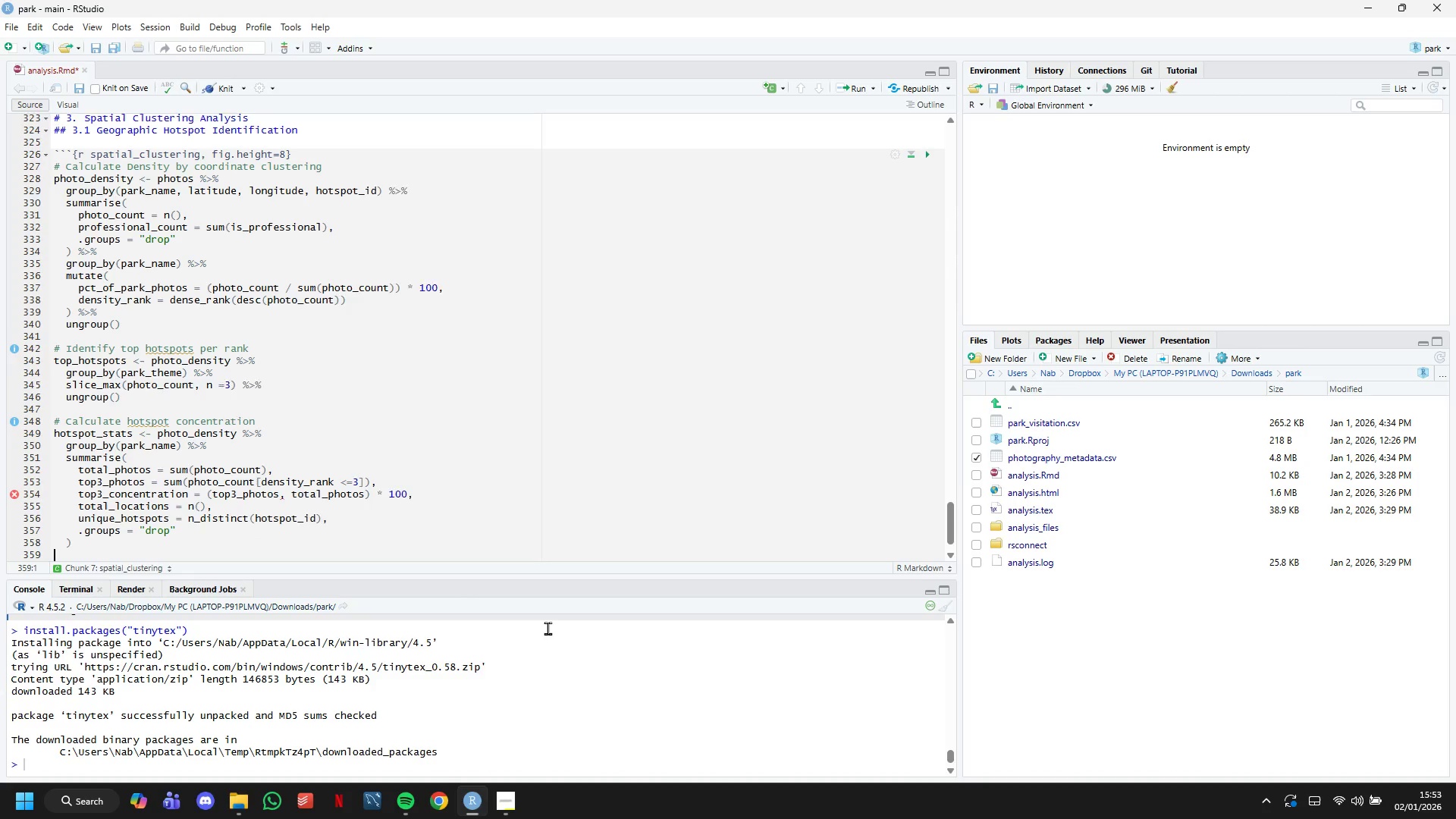 
key(Enter)
 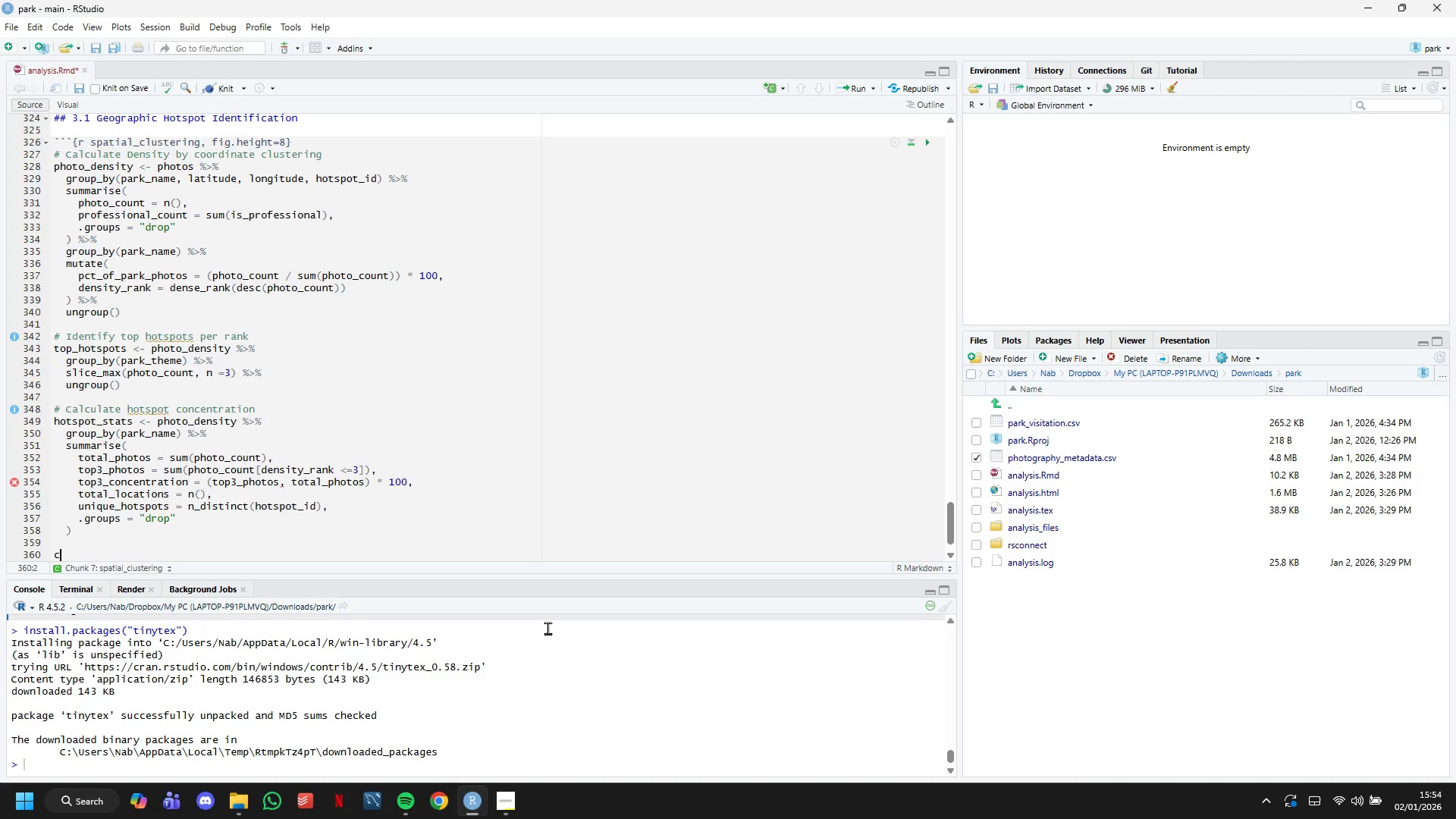 
type(cat("Hotspot Concentration Analysis:\n)
 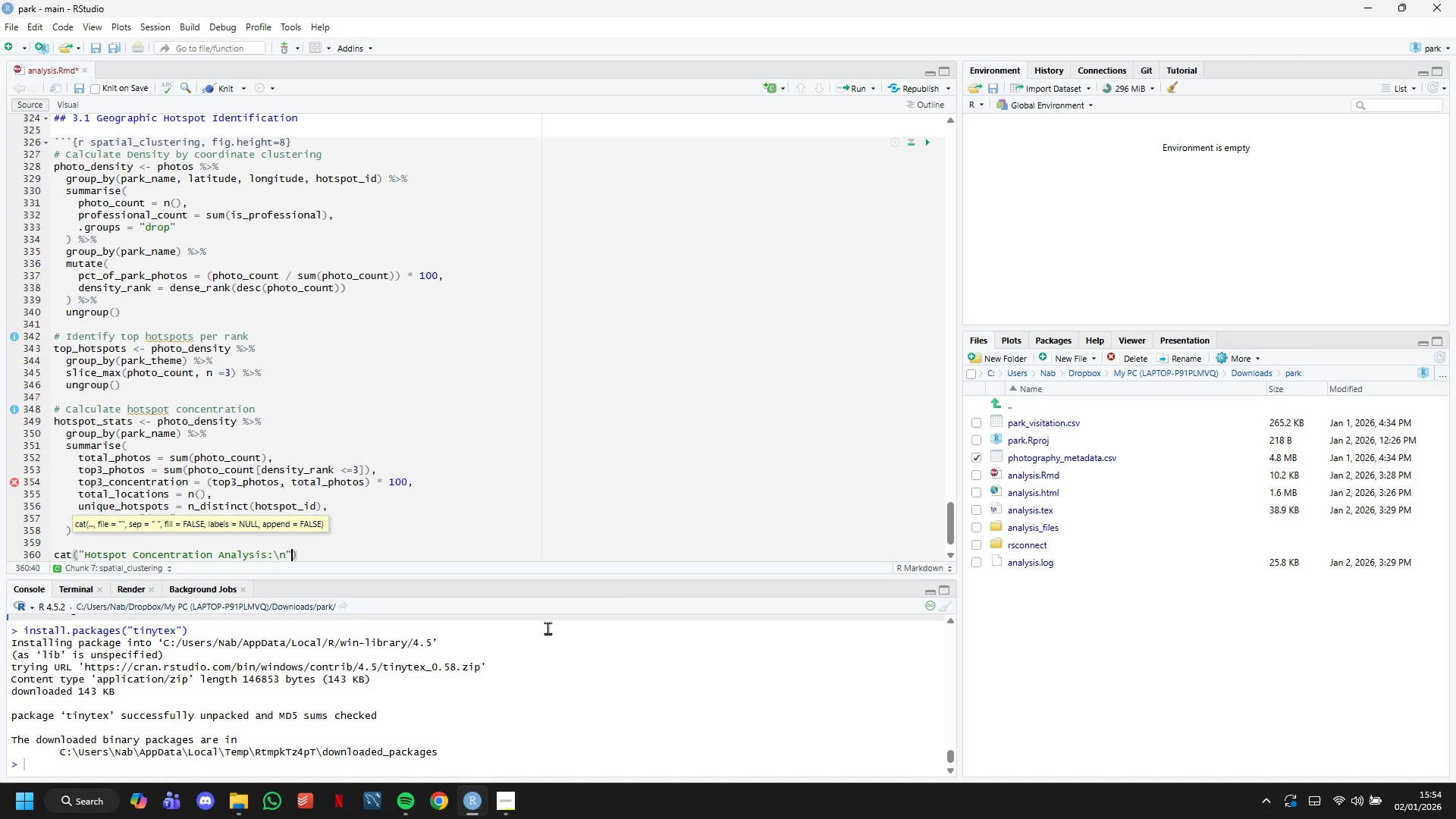 
 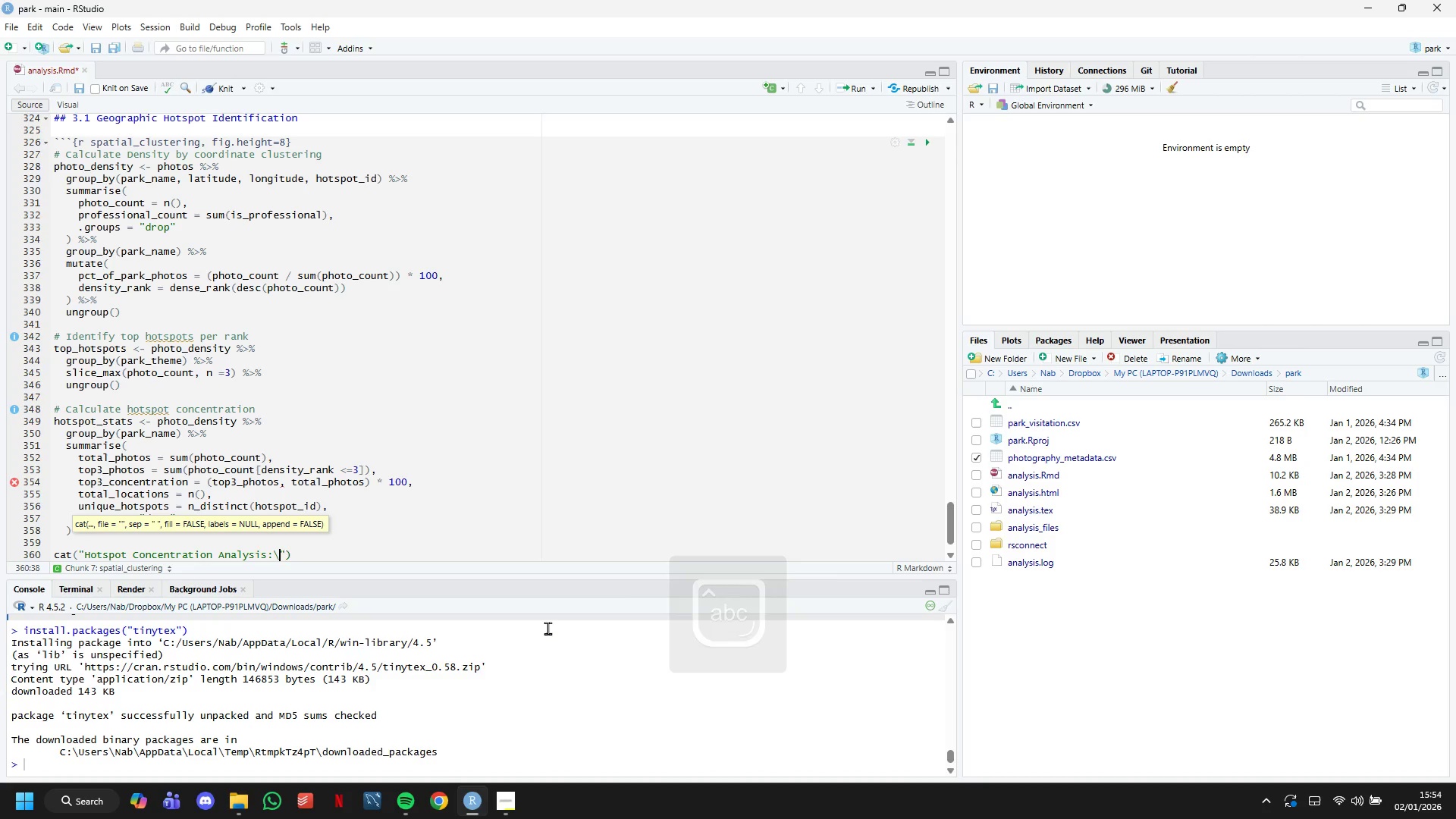 
key(ArrowRight)
 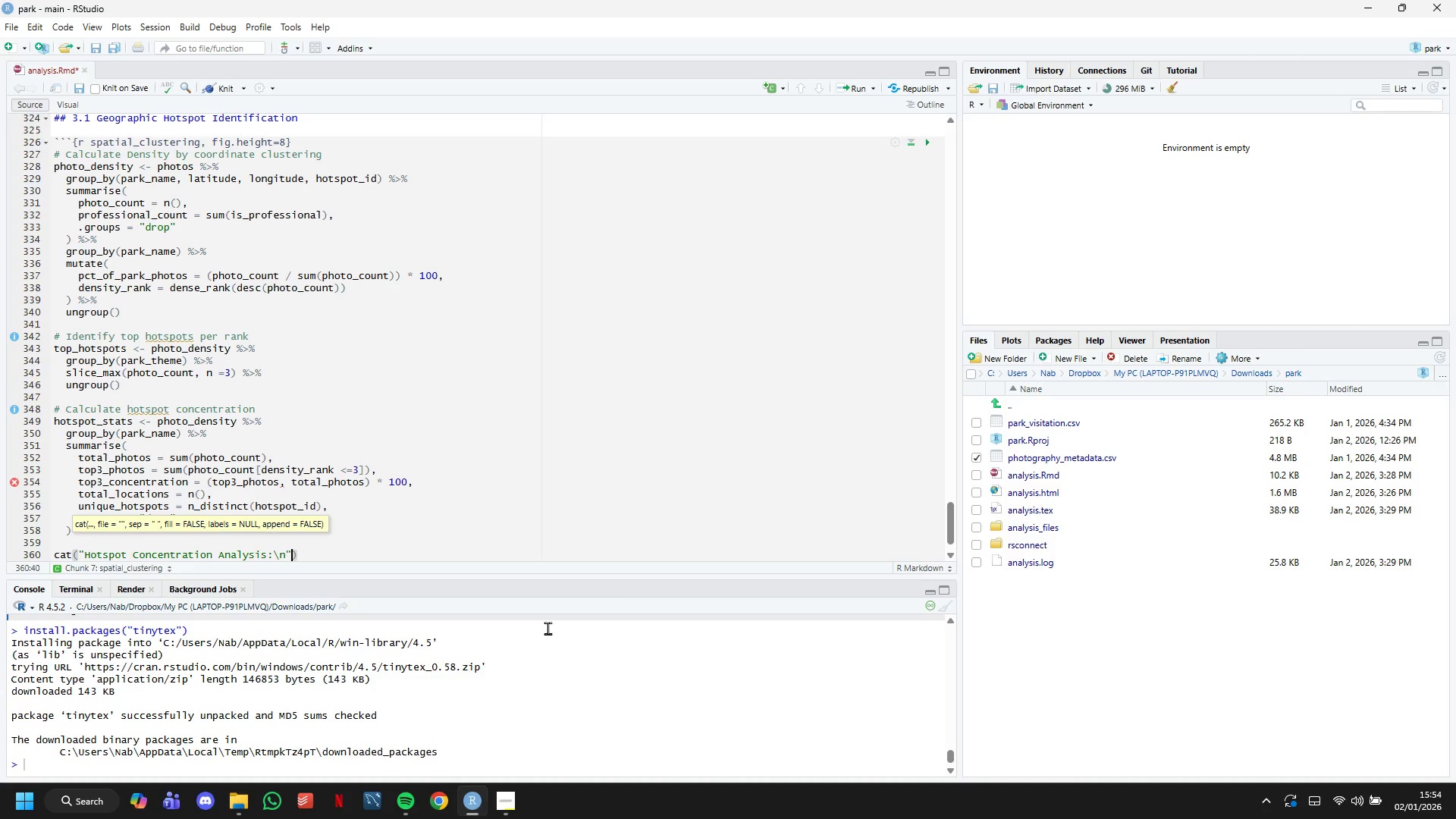 
key(ArrowRight)
 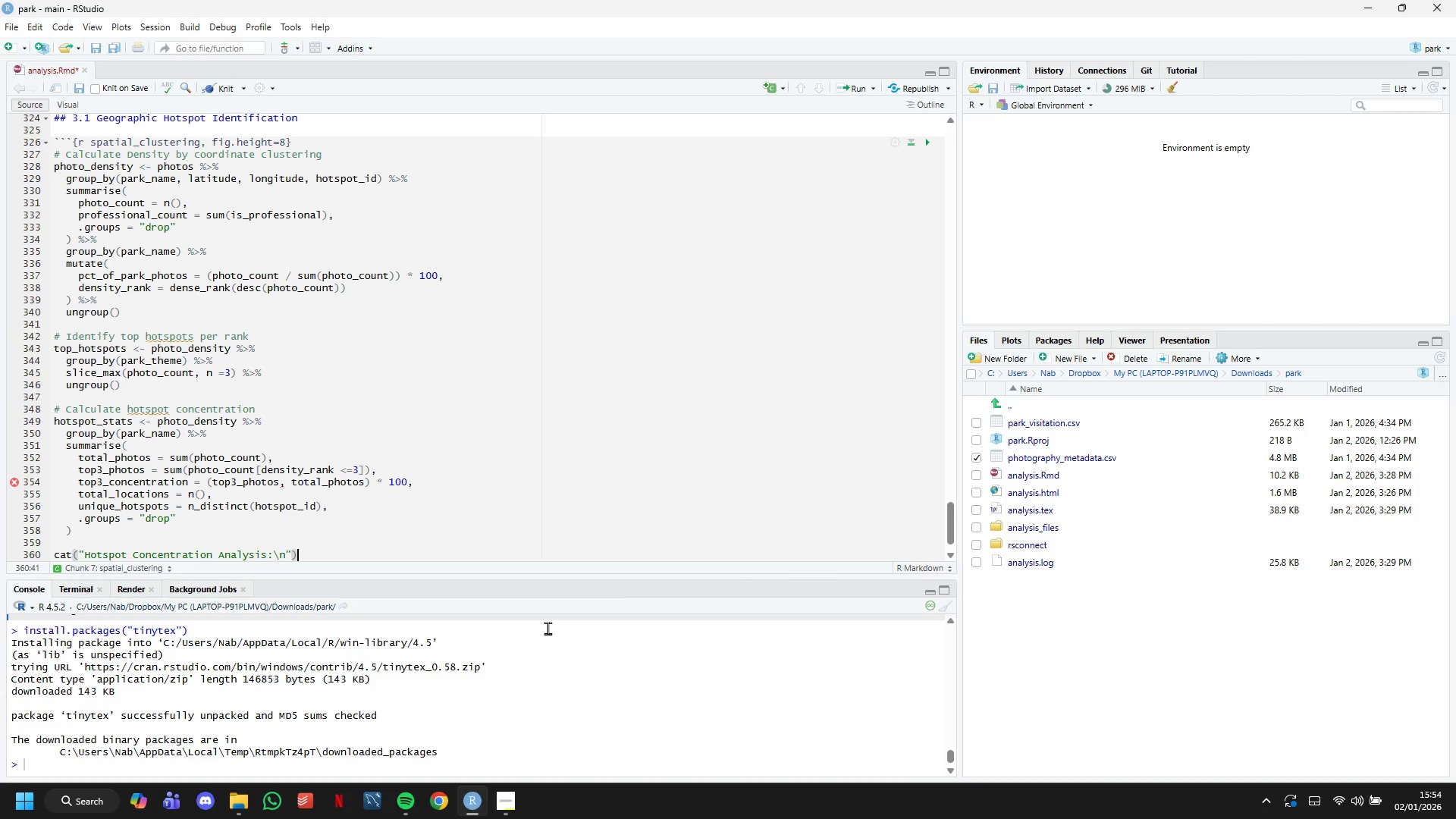 
key(Enter)
 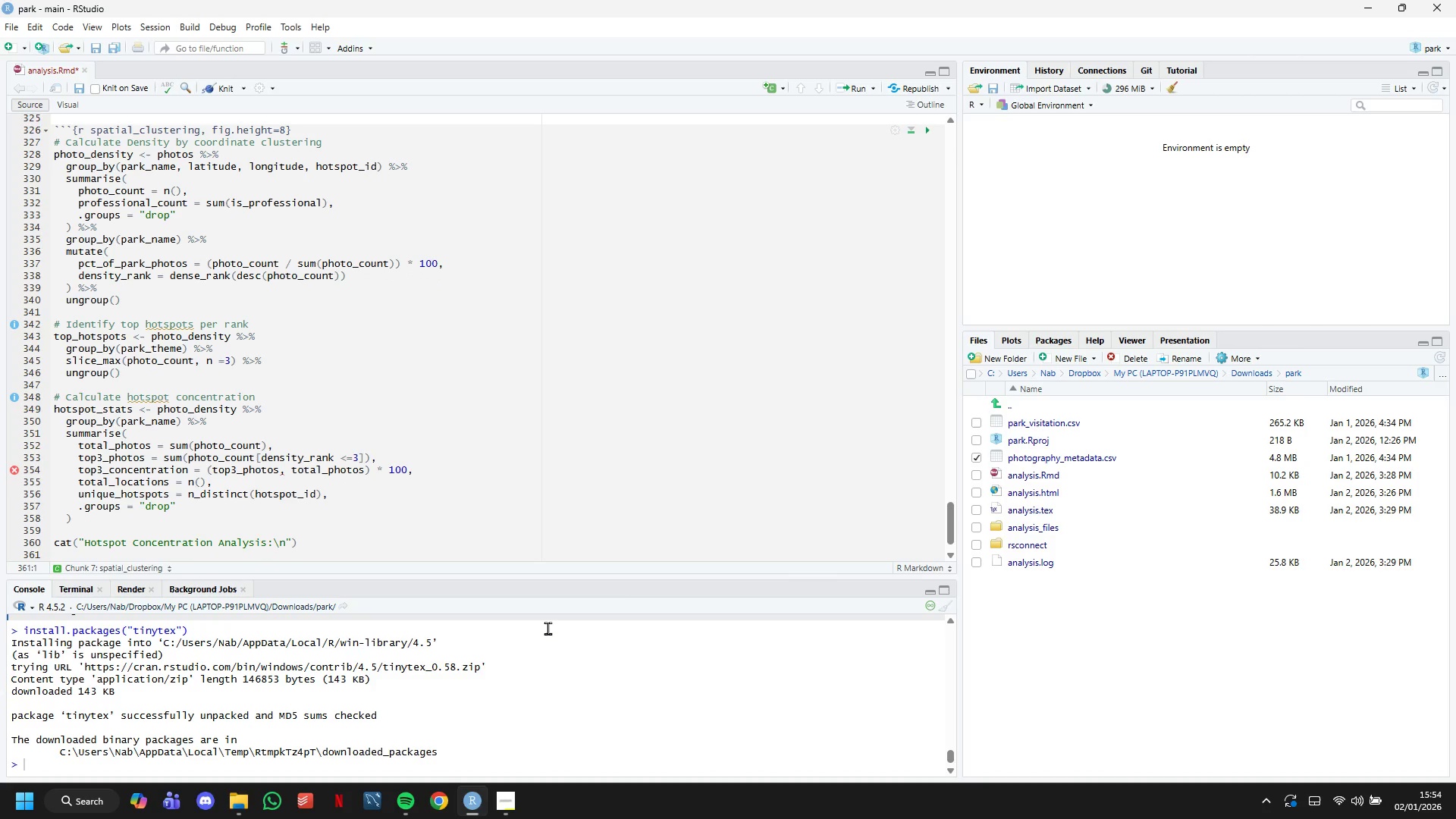 
type(hotspot_stats %>%)
 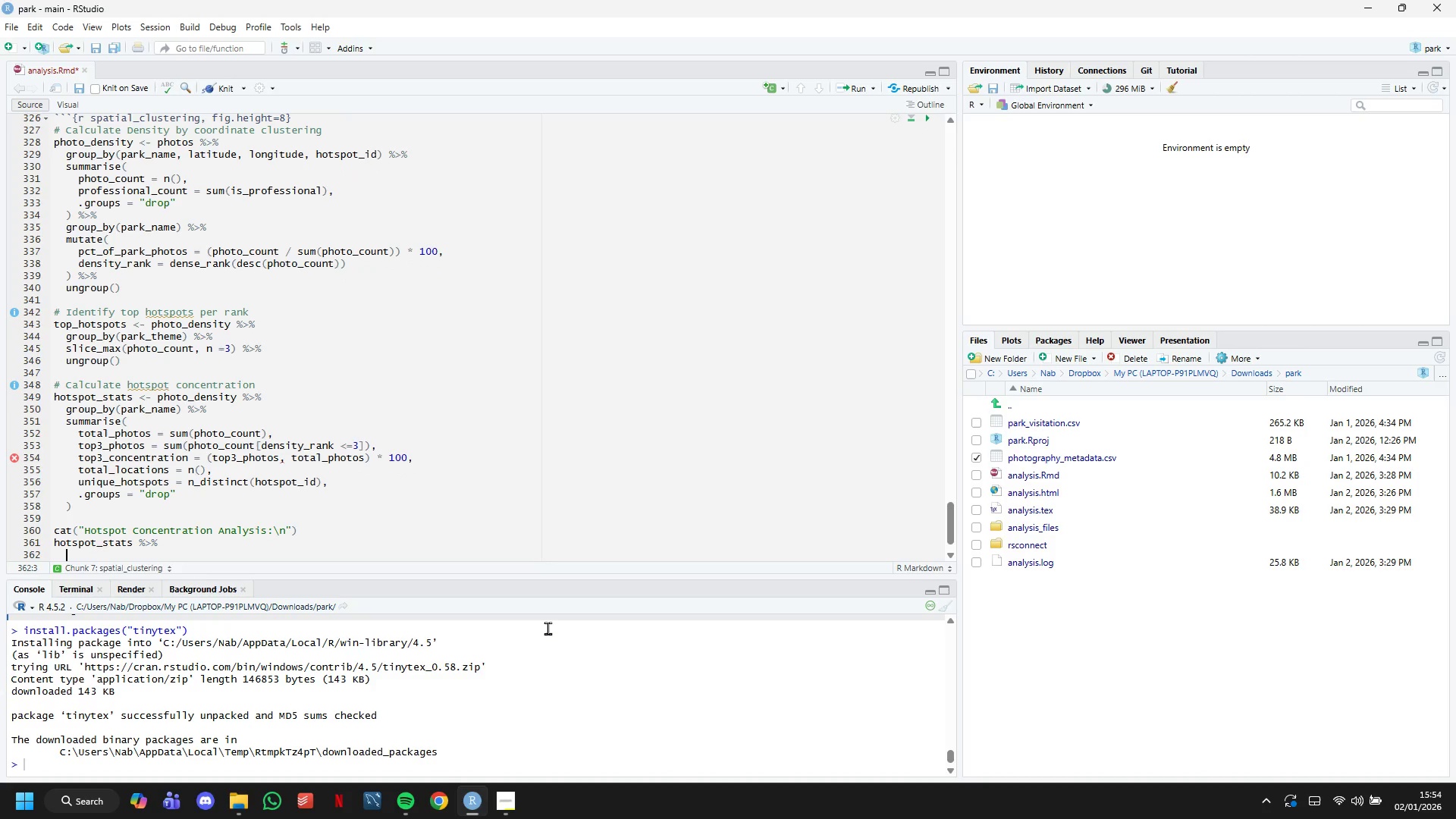 
 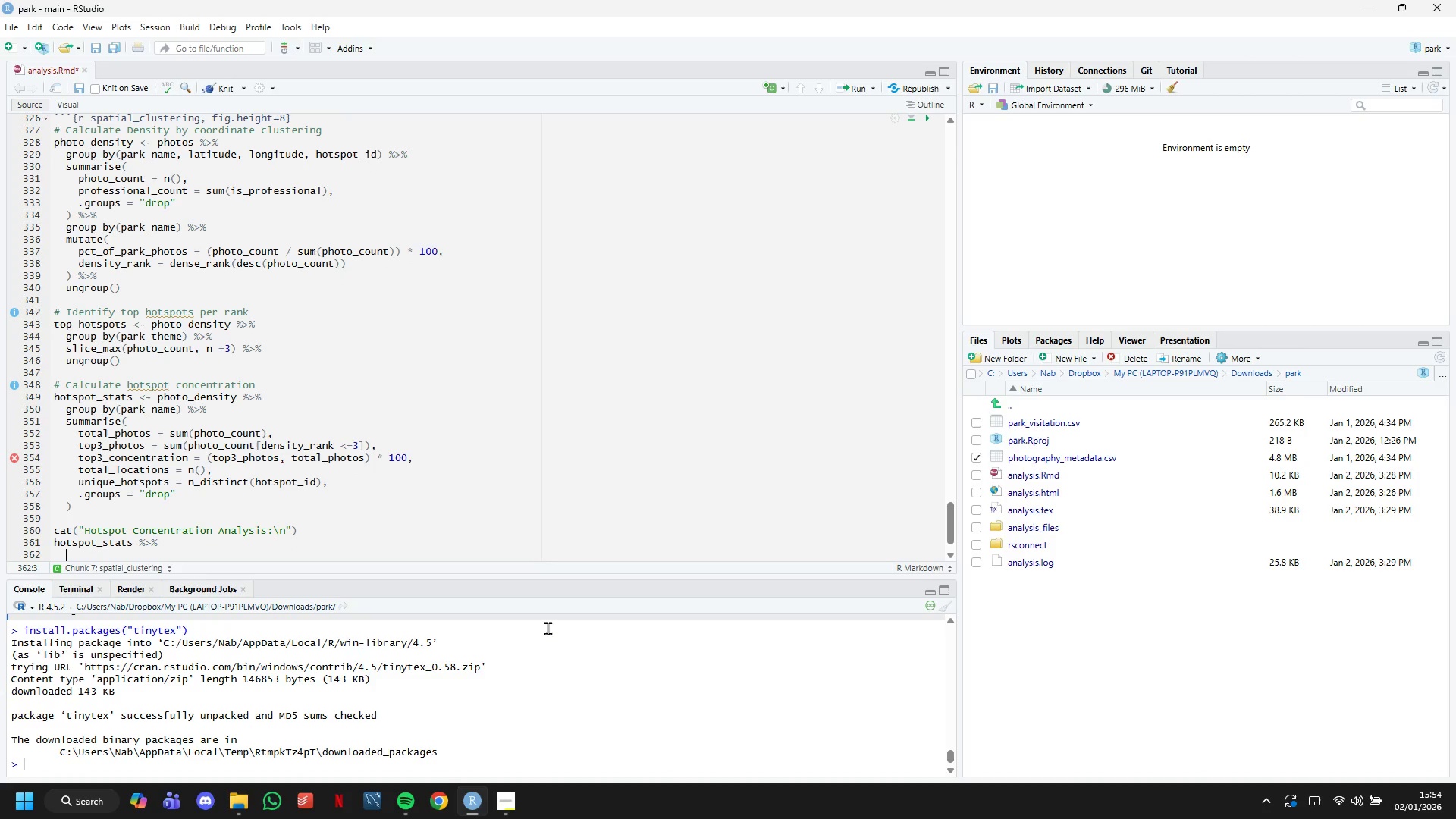 
key(Enter)
 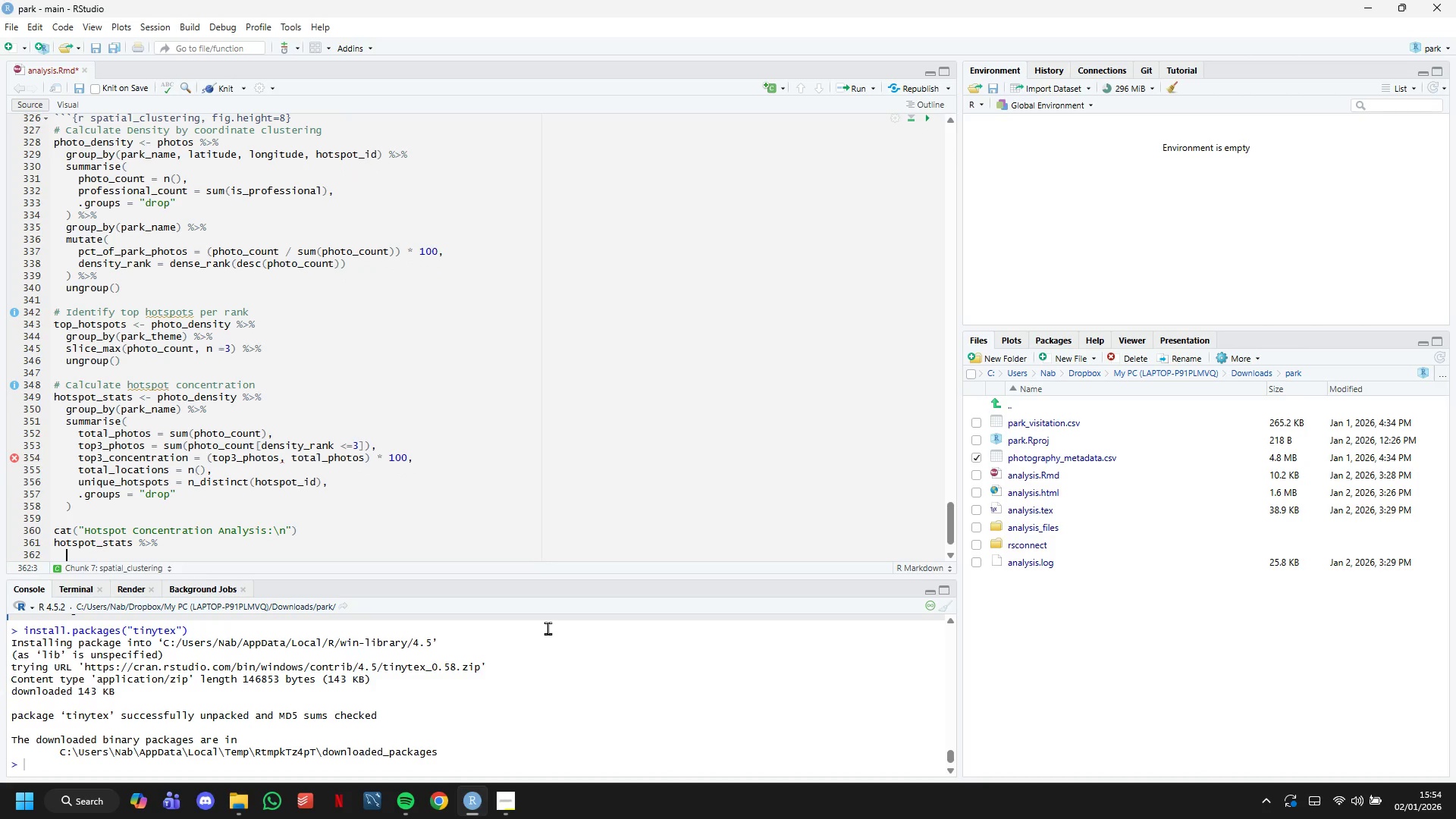 
type(arrange(desc(top3_concentration)
 